 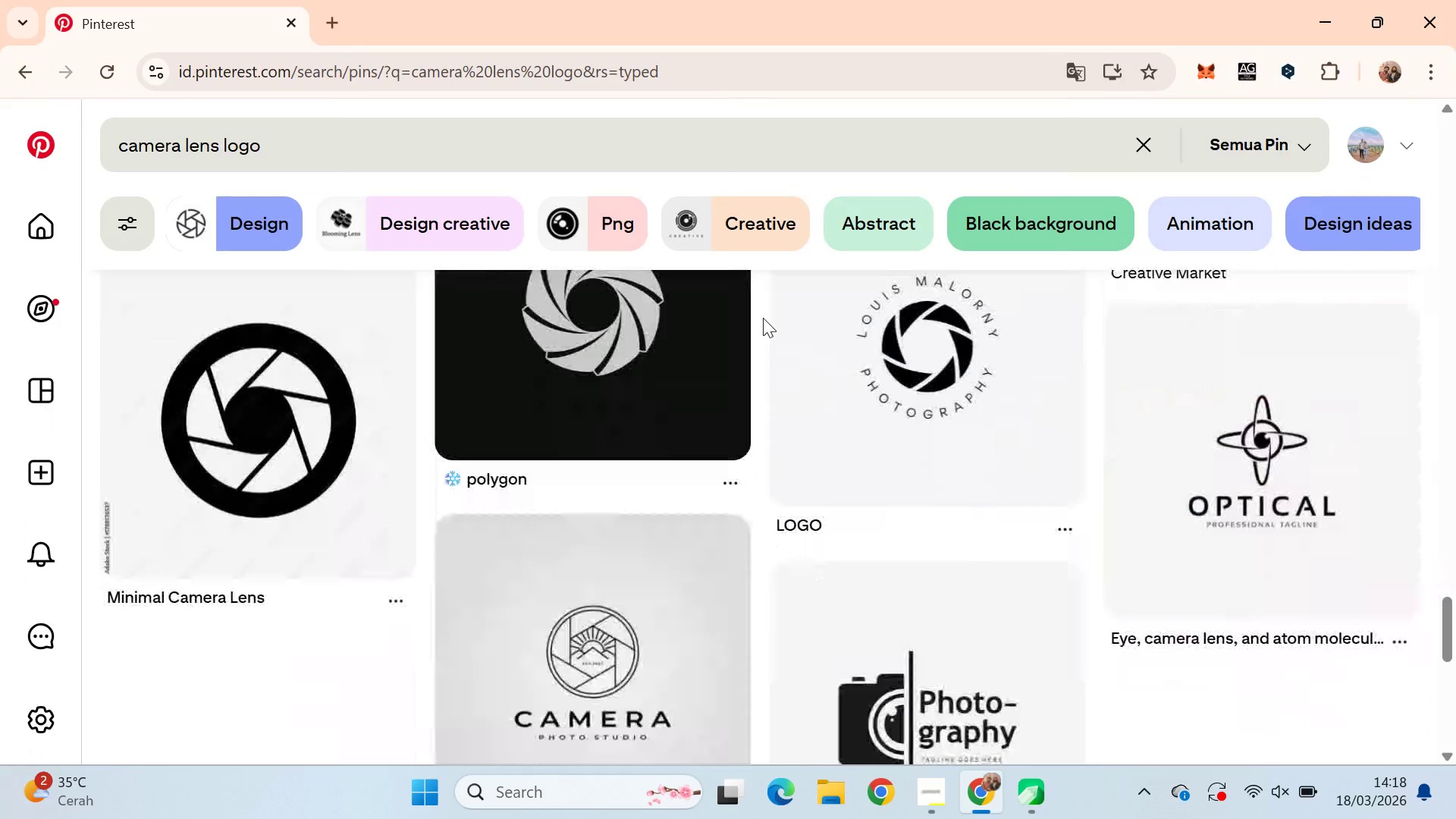 
scroll: coordinate [764, 318], scroll_direction: down, amount: 1.0
 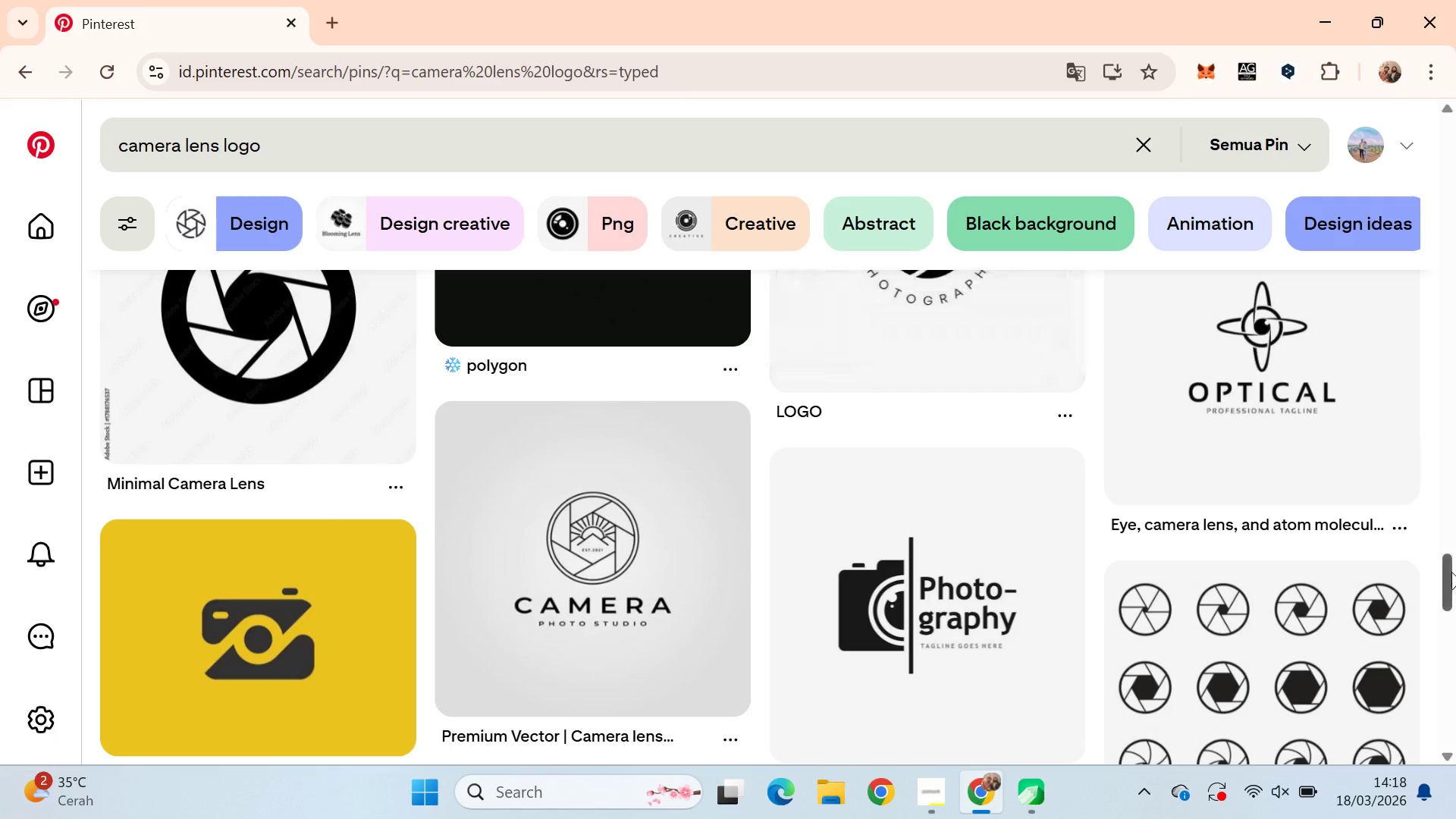 
left_click_drag(start_coordinate=[1454, 570], to_coordinate=[1451, 633])
 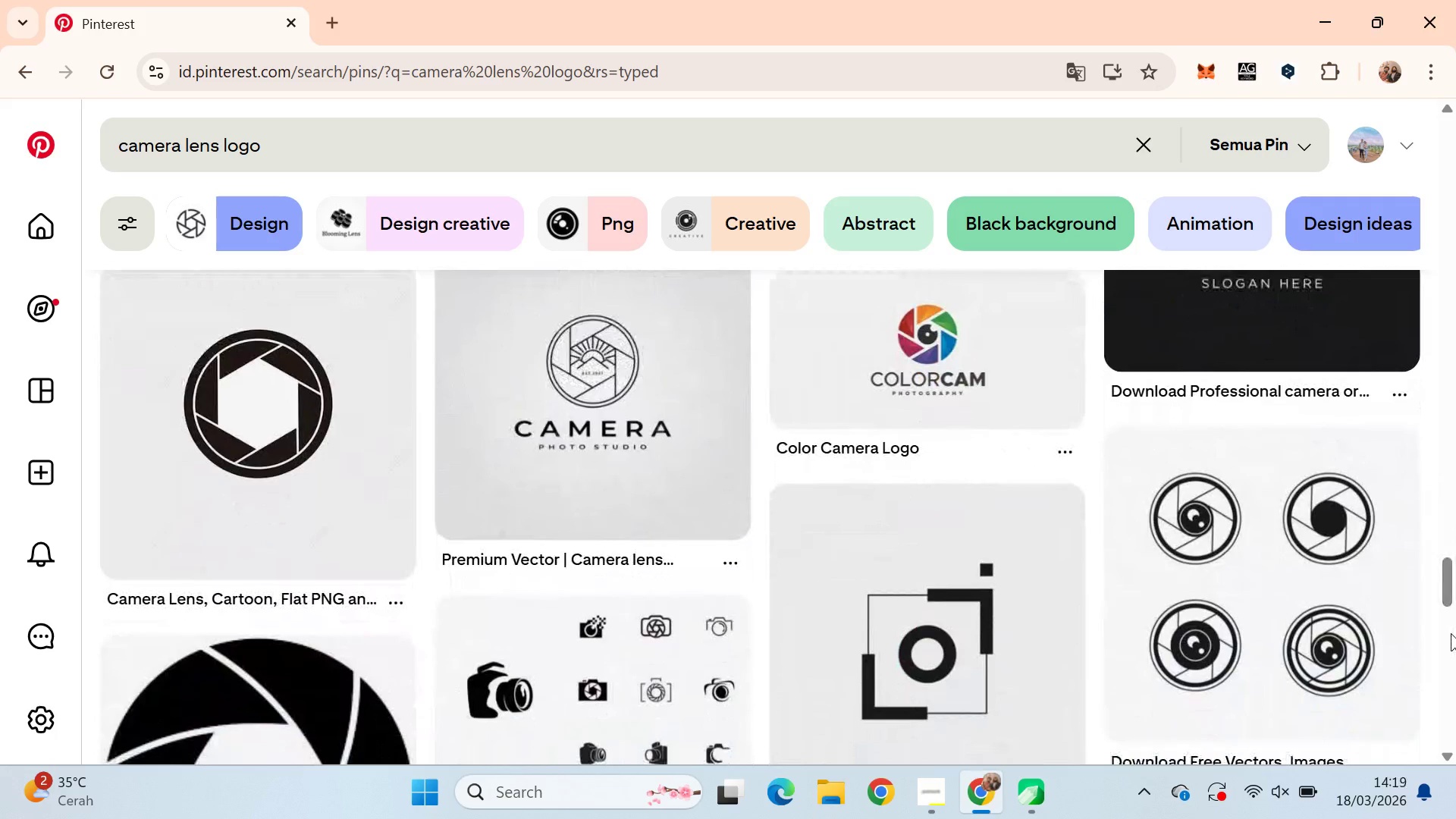 
key(Alt+AltLeft)
 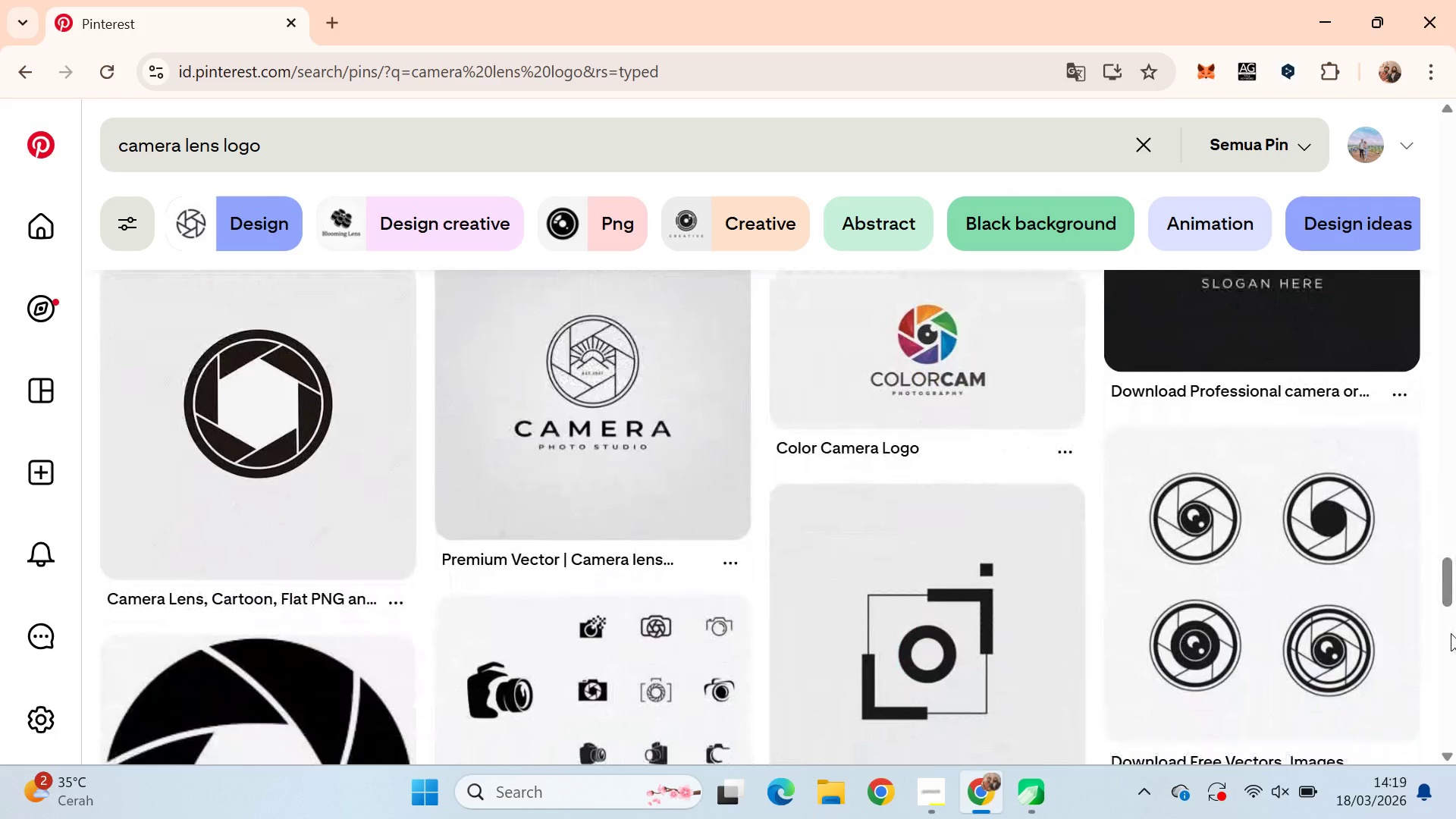 
key(Alt+Tab)
 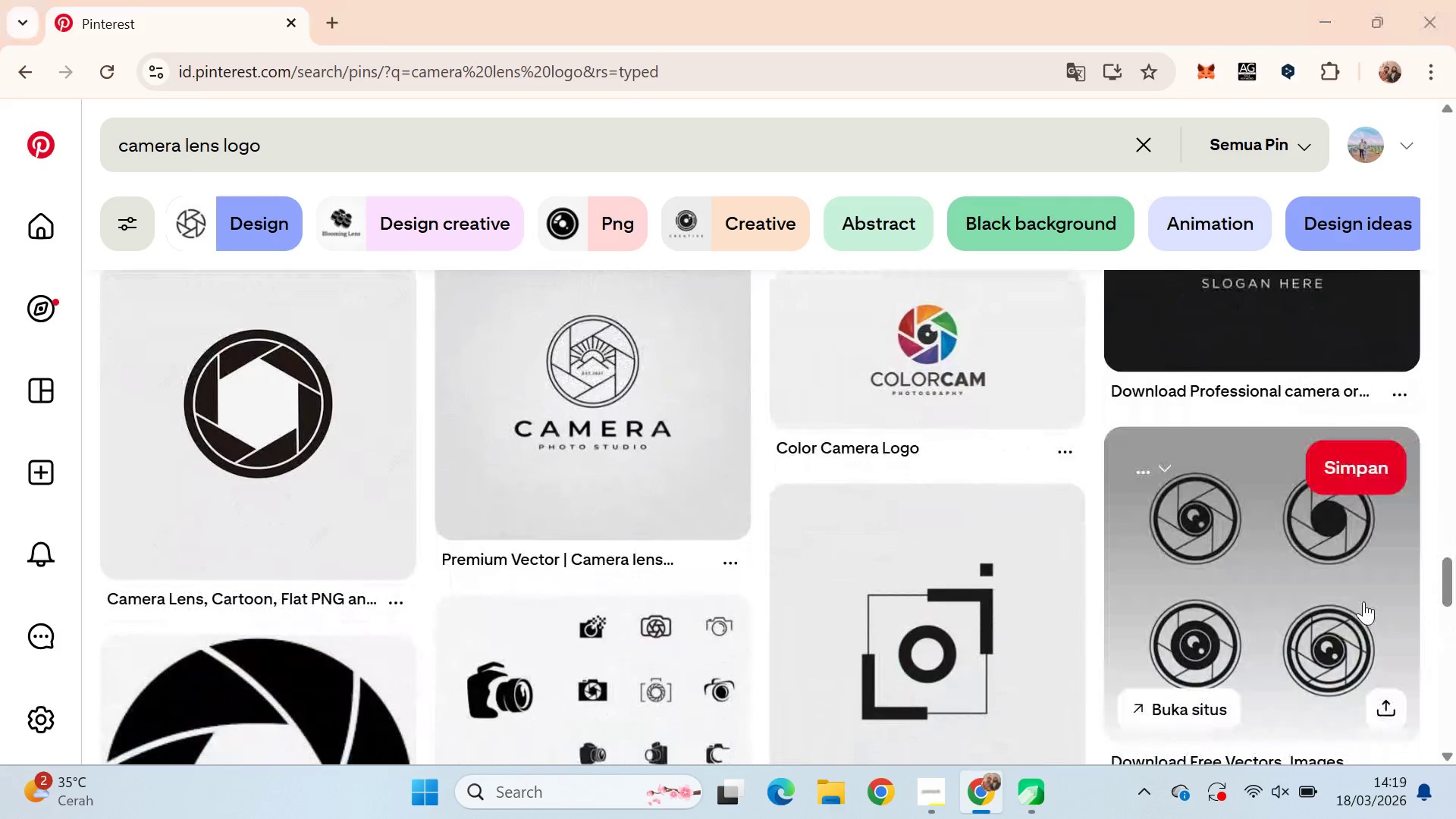 
key(Alt+AltLeft)
 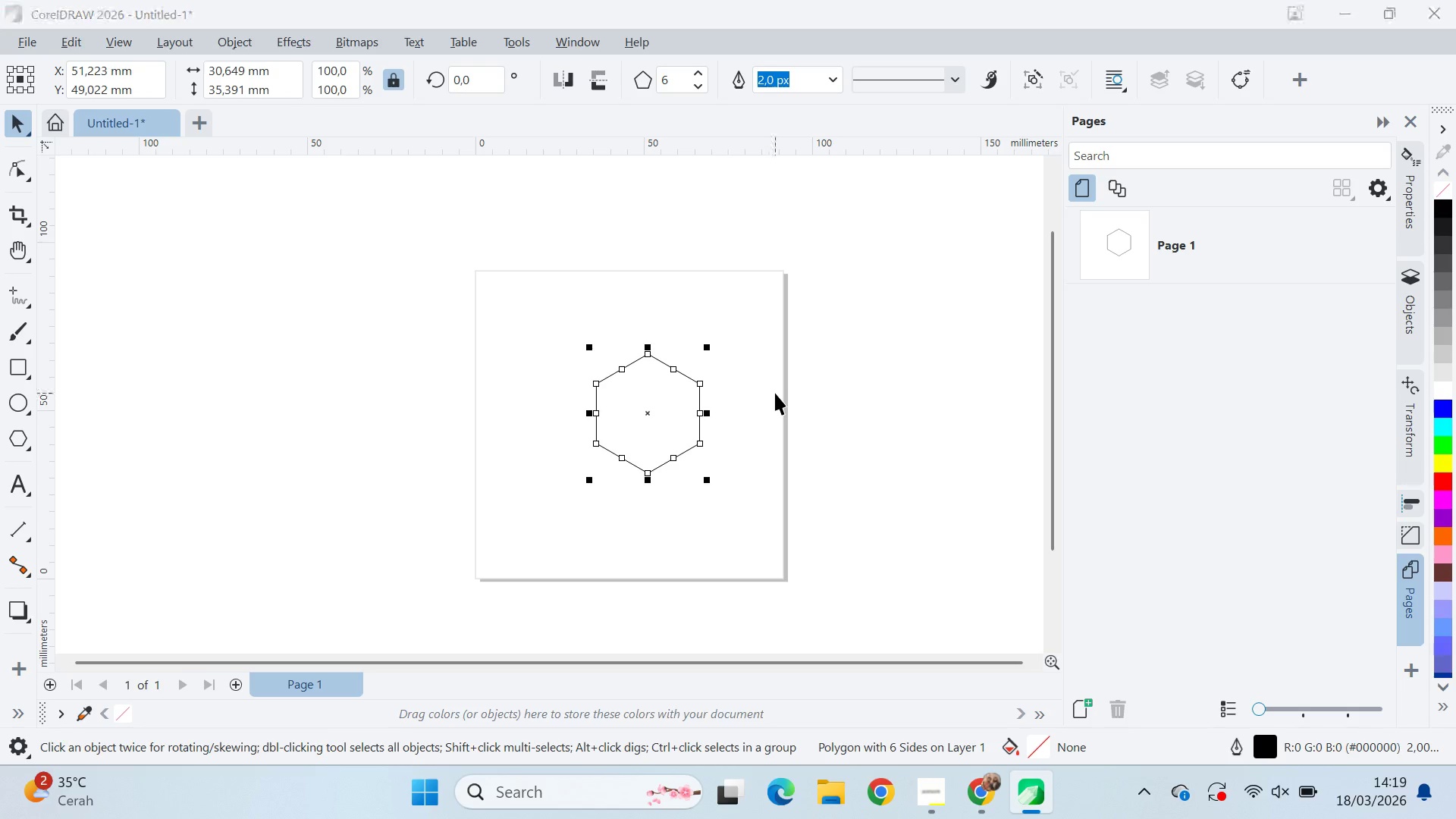 
key(Alt+Tab)
 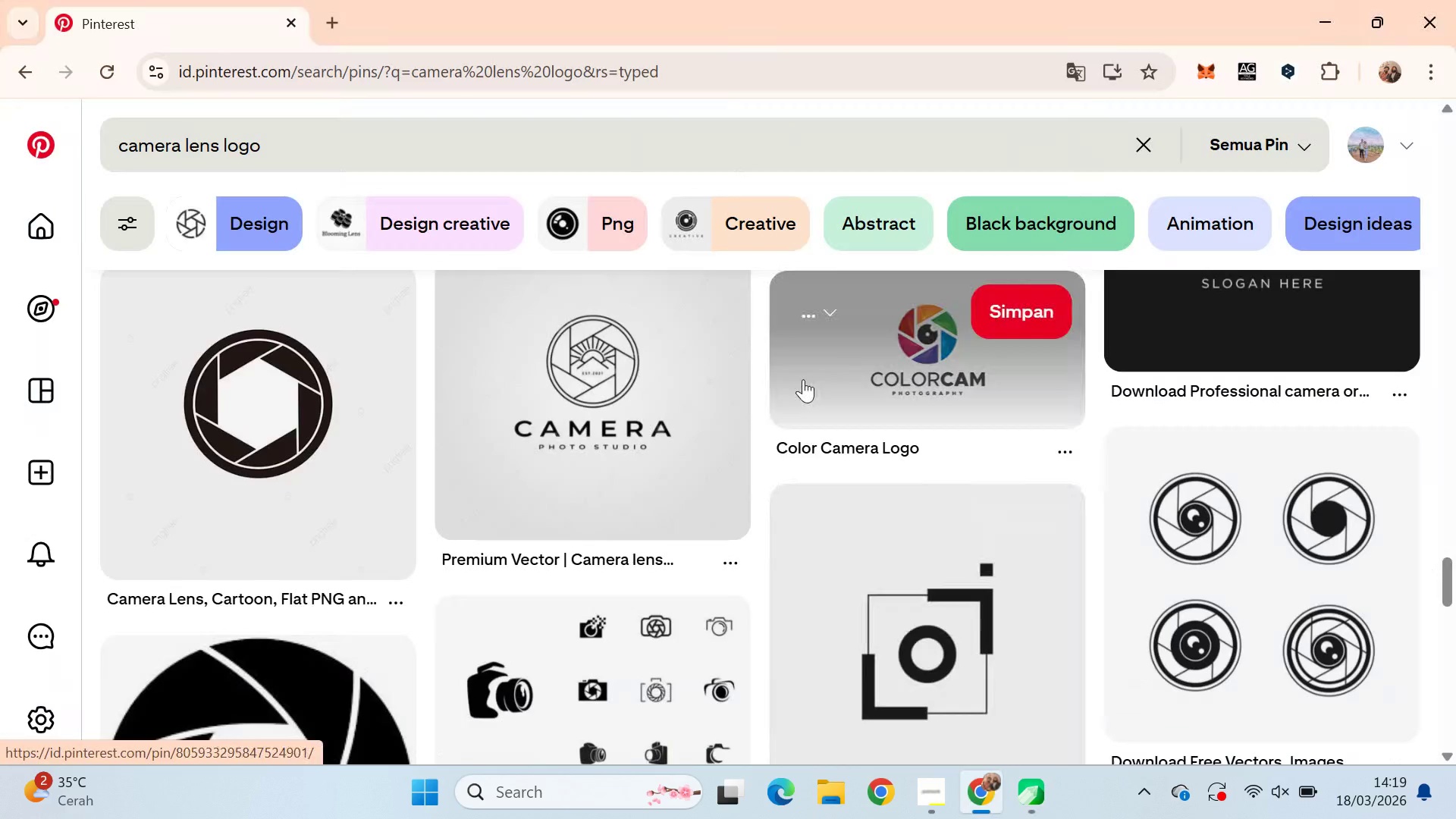 
key(Alt+AltLeft)
 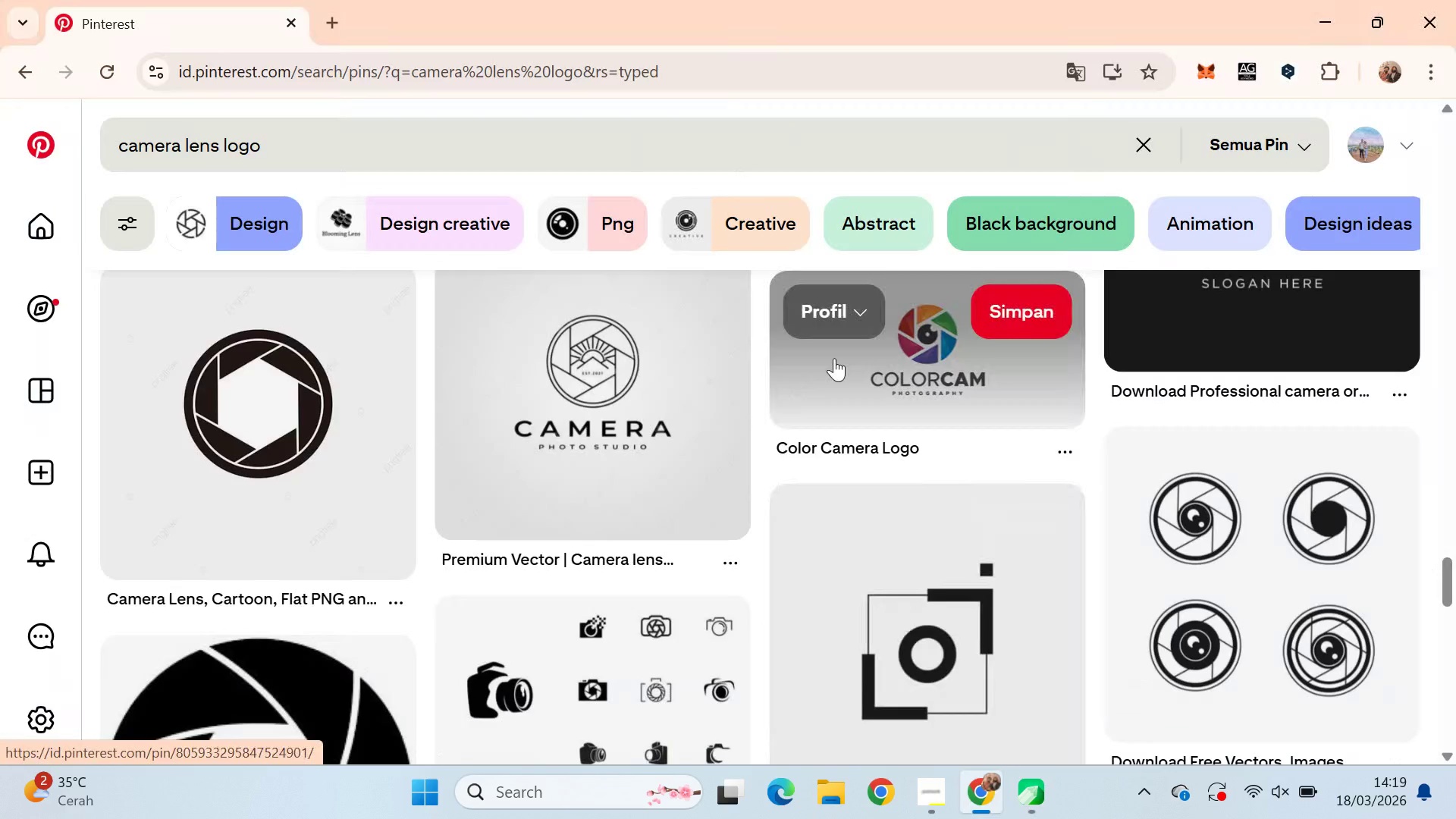 
key(Alt+Tab)
 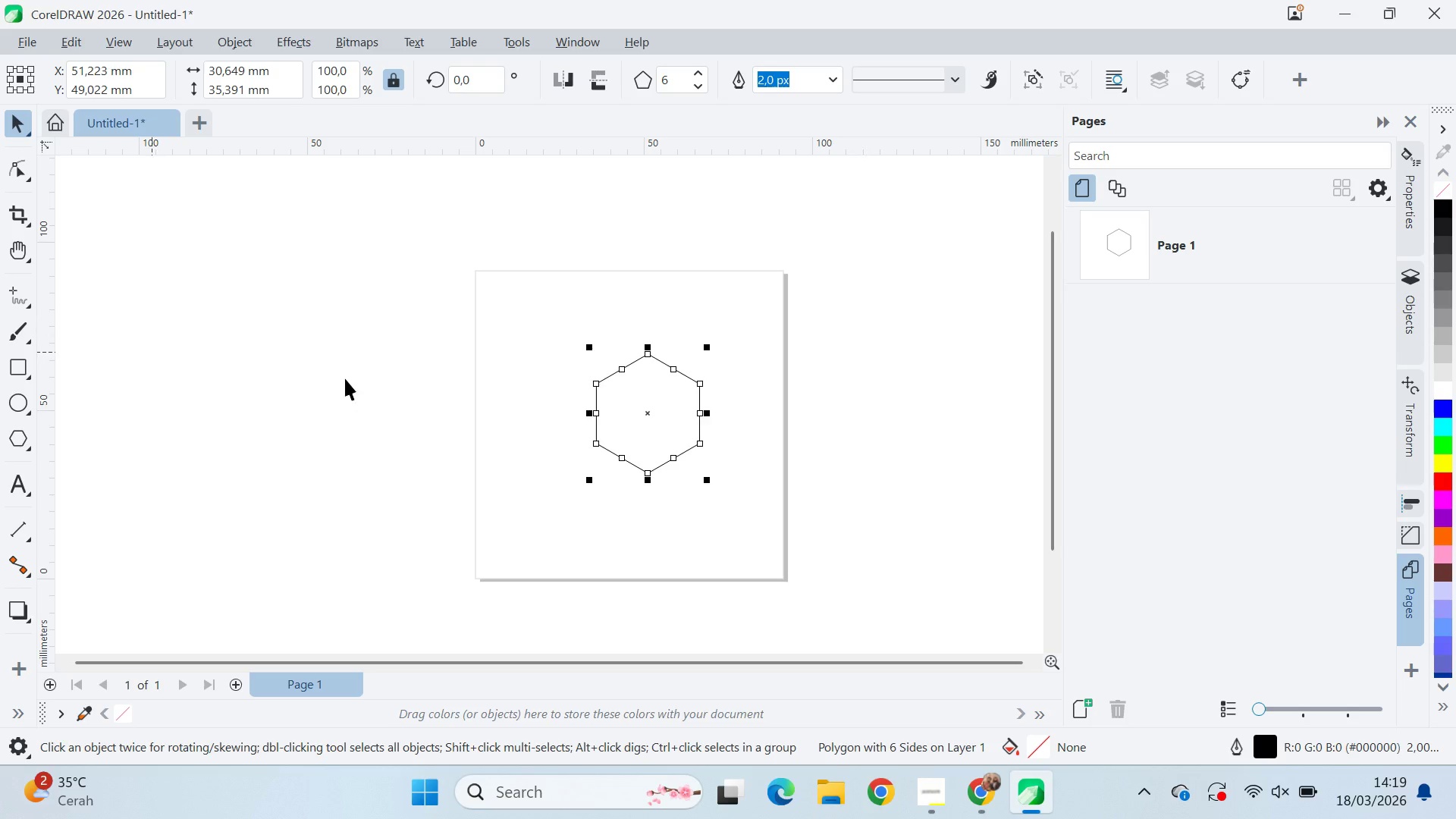 
hold_key(key=ShiftLeft, duration=1.11)
left_click_drag(start_coordinate=[711, 346], to_coordinate=[734, 362])
 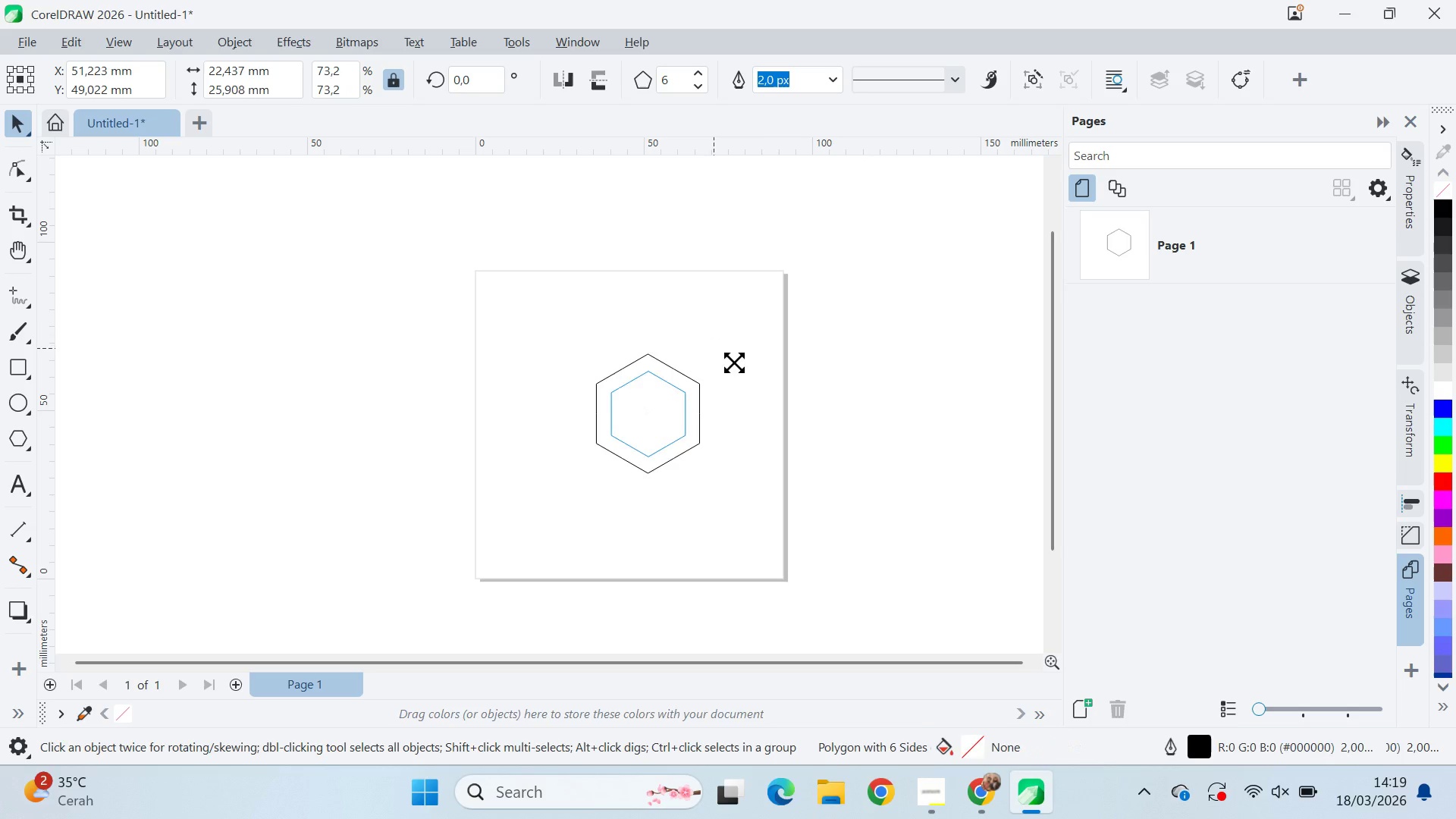 
hold_key(key=ShiftLeft, duration=2.91)
left_click([761, 382])
 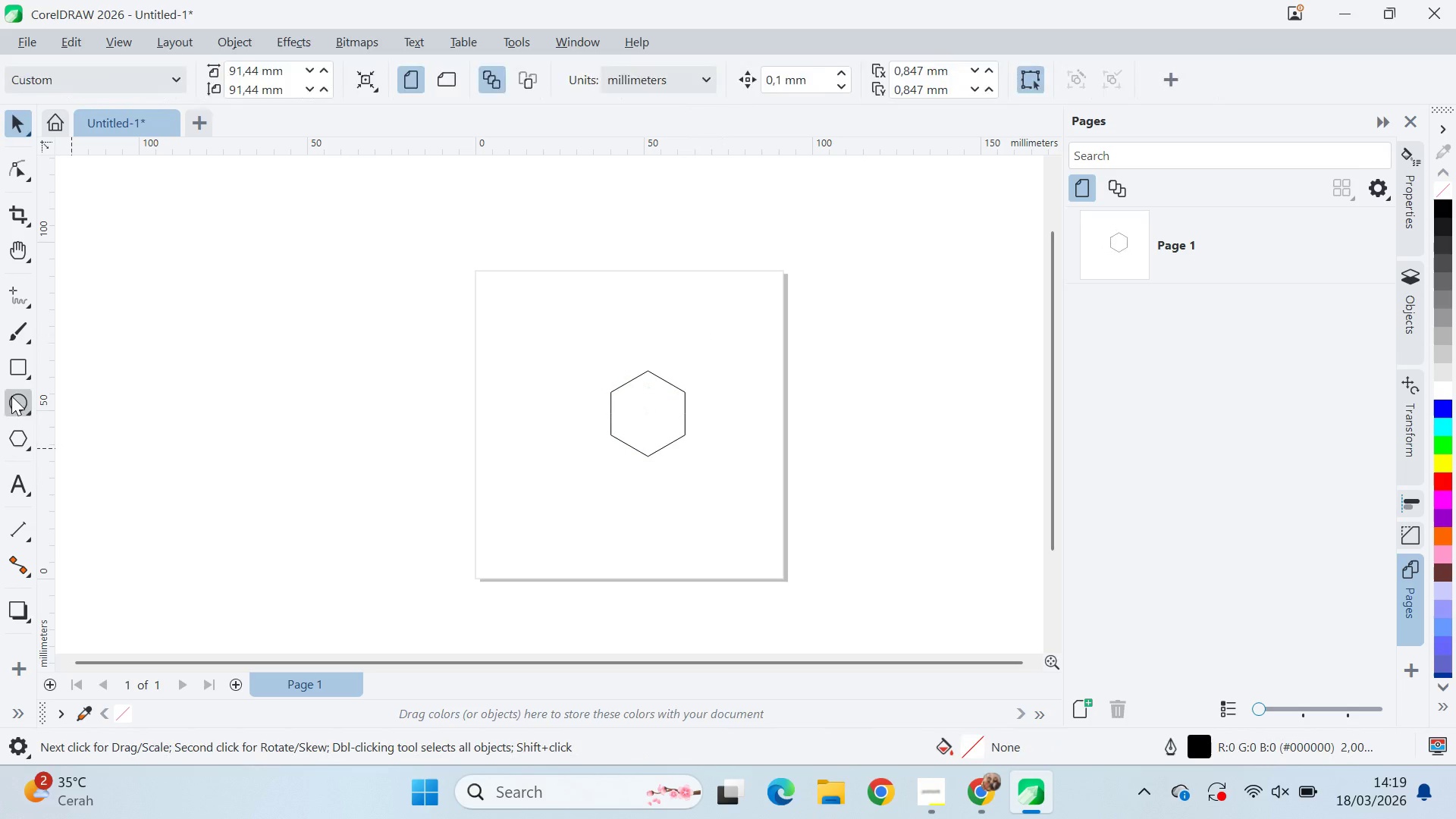 
hold_key(key=ControlLeft, duration=0.81)
left_click_drag(start_coordinate=[592, 355], to_coordinate=[729, 496])
 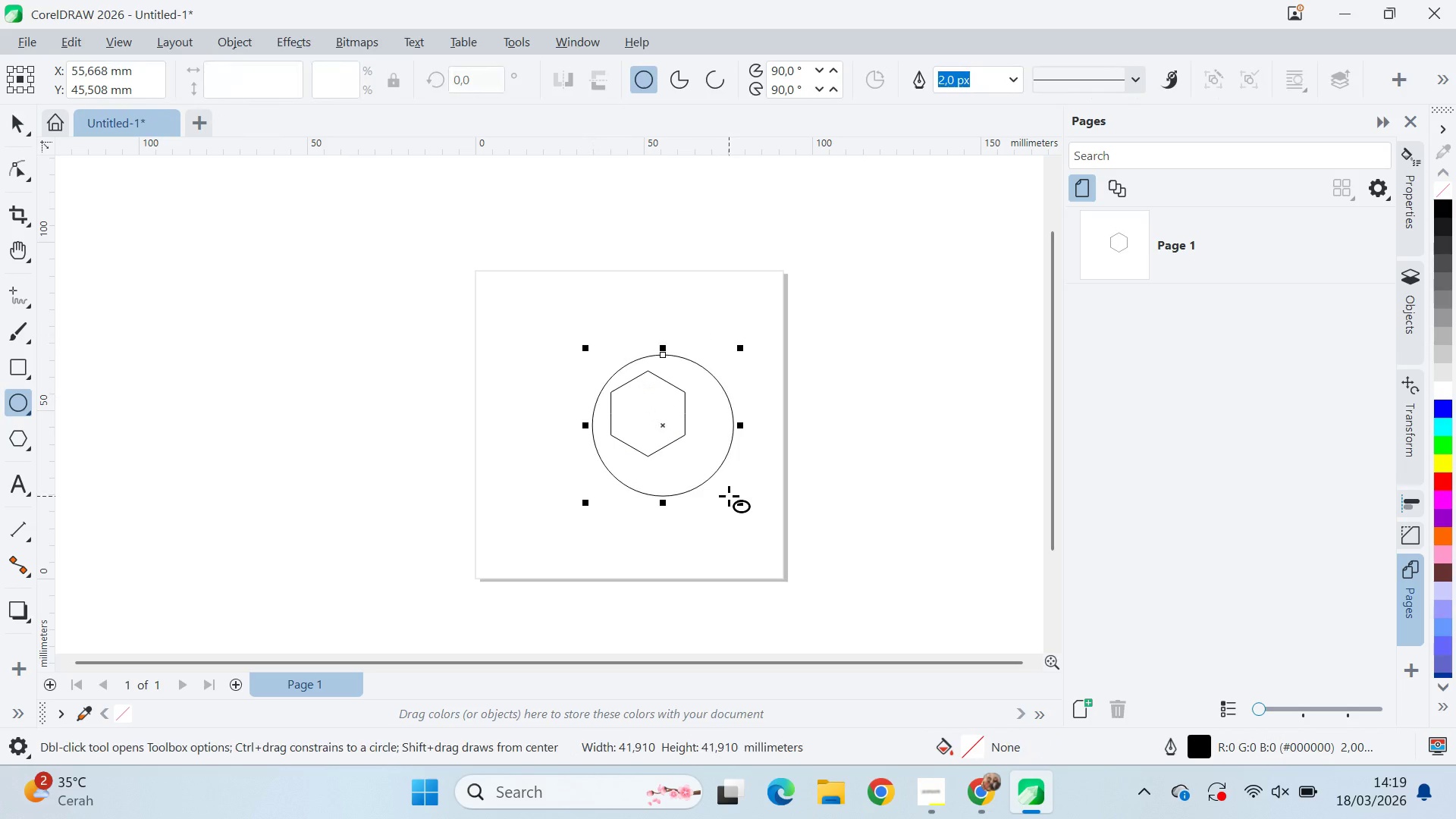 
key(V)
 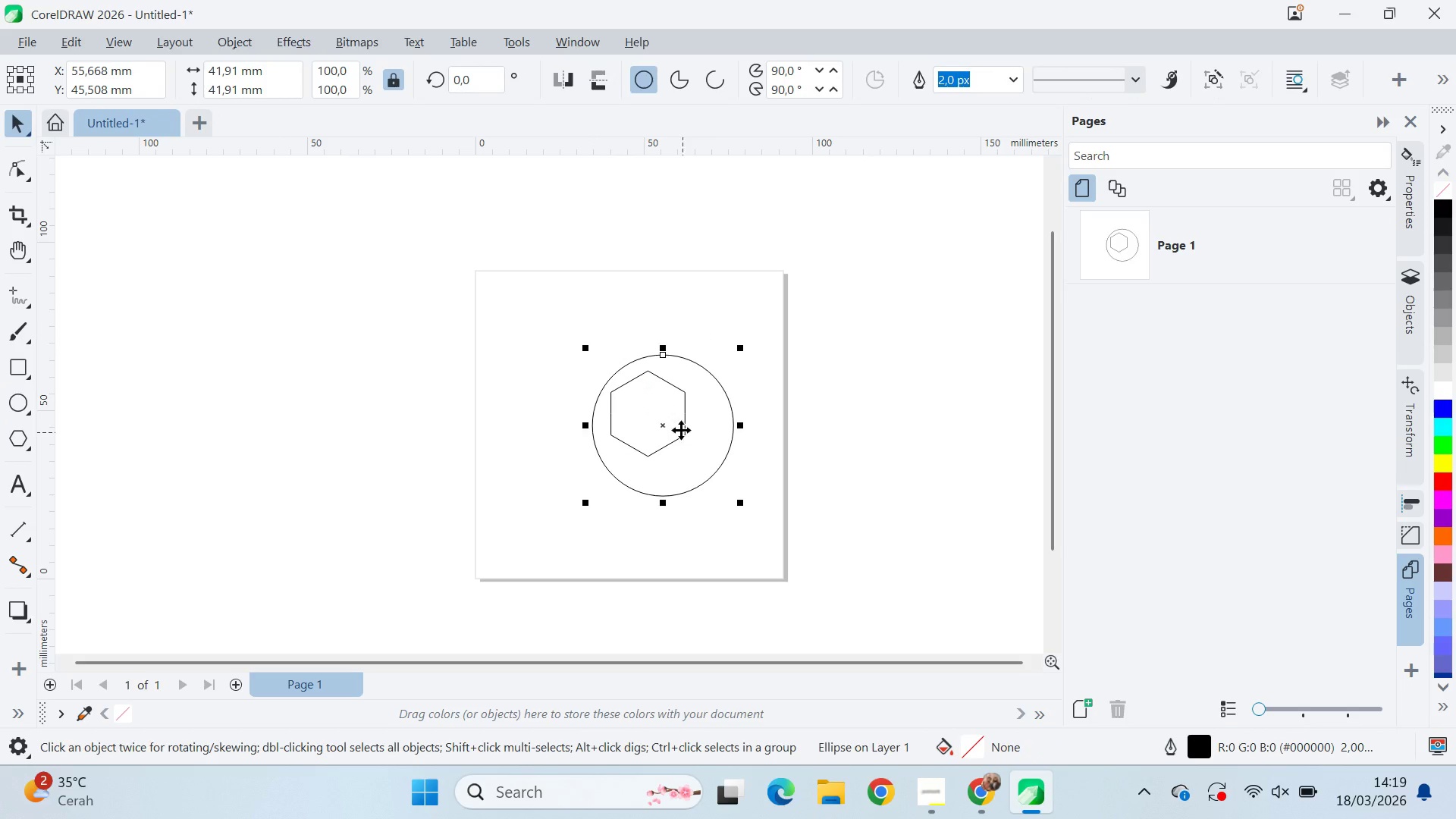 
hold_key(key=ShiftLeft, duration=0.72)
double_click([688, 434])
 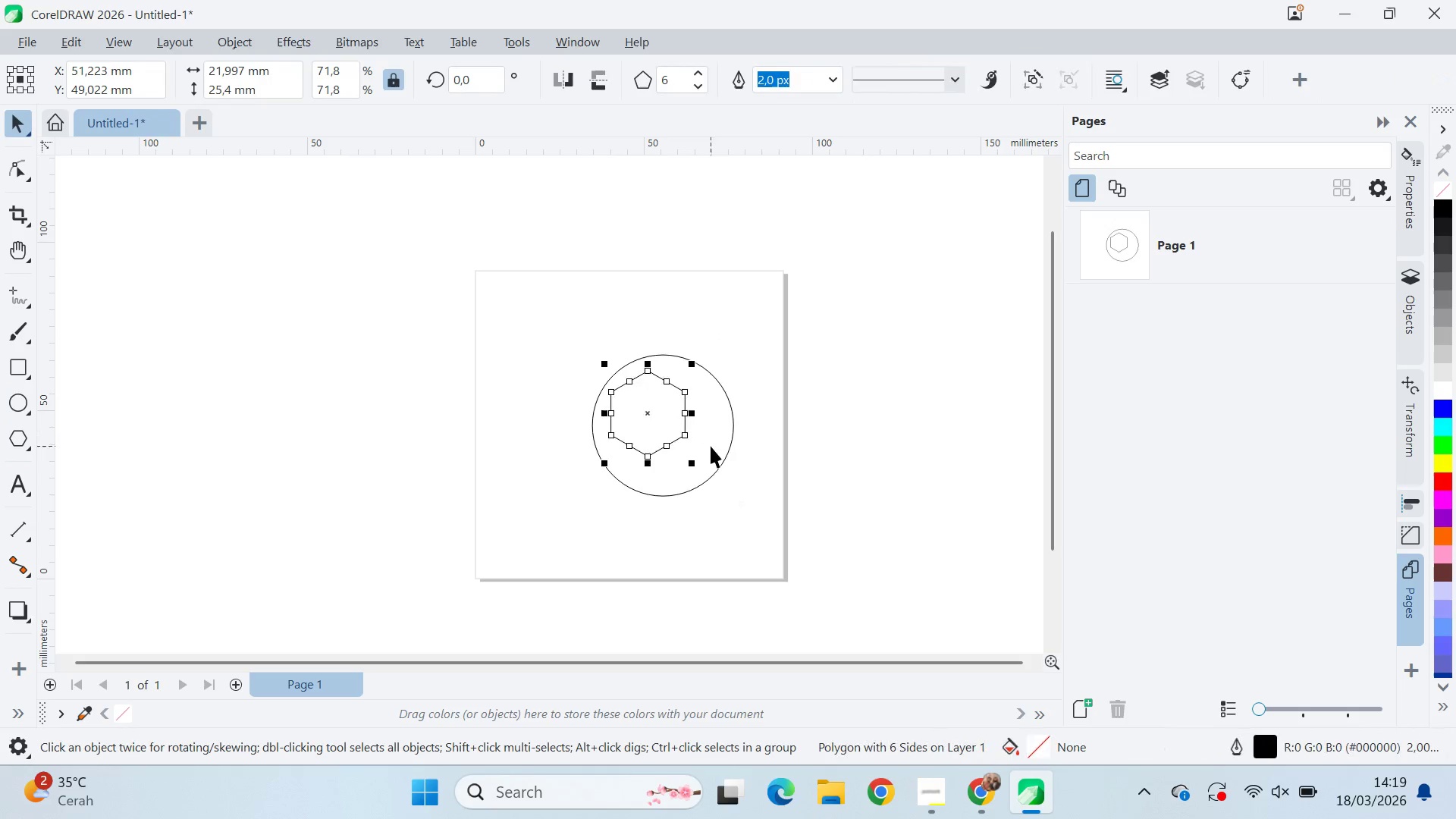 
key(Shift+ShiftLeft)
 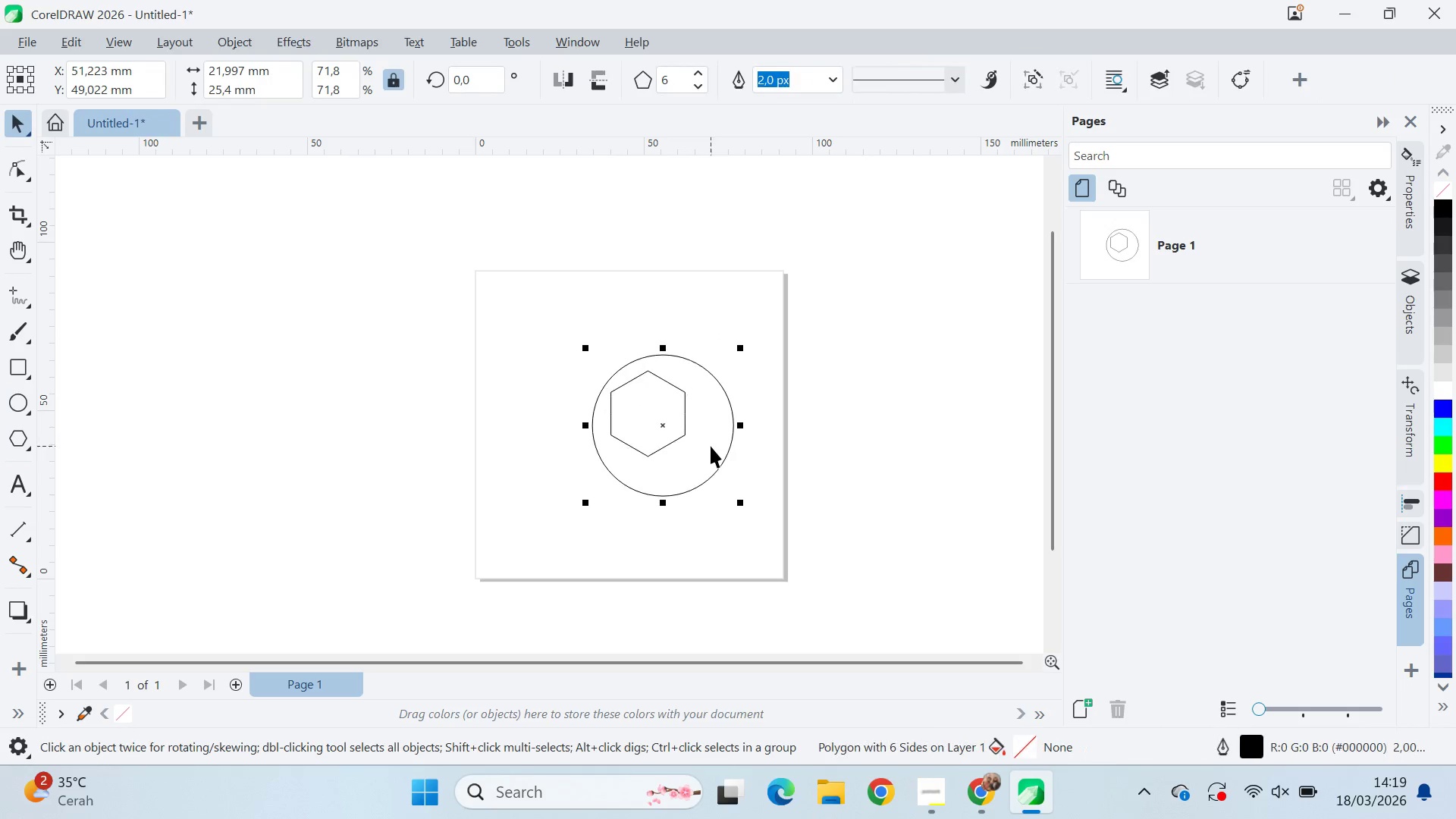 
left_click([711, 446])
 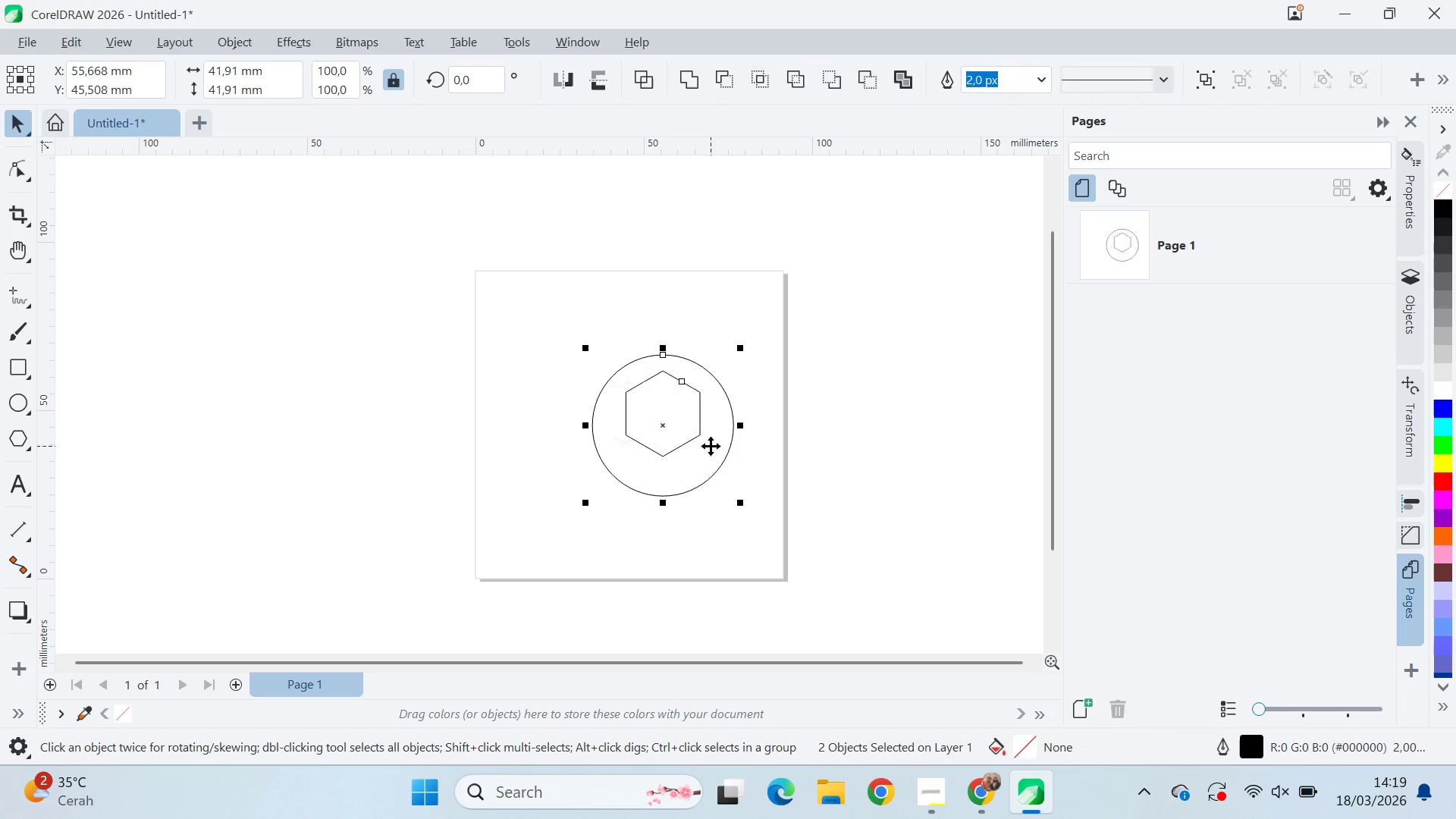 
type(ce)
 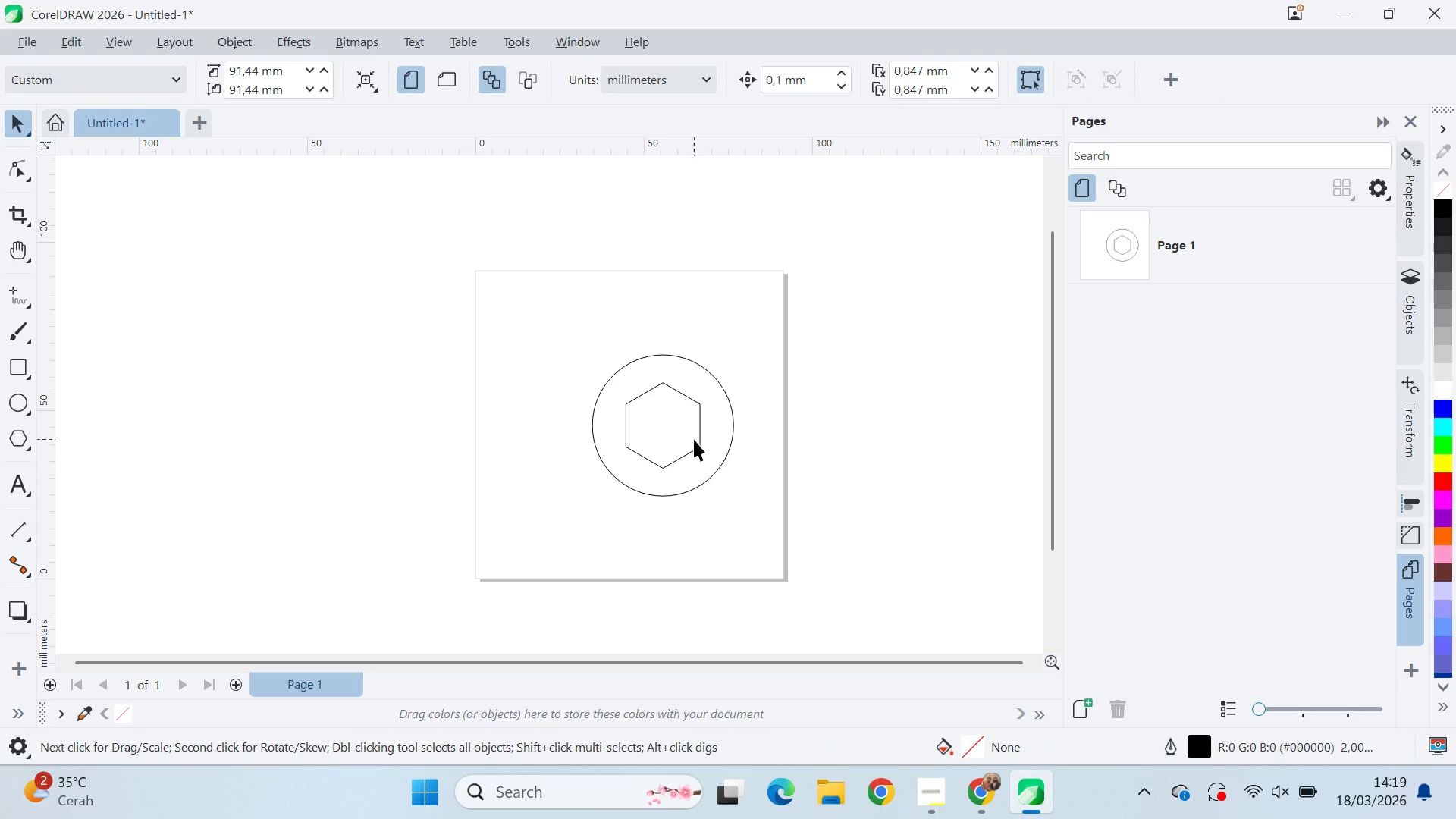 
scroll: coordinate [689, 438], scroll_direction: up, amount: 9.0
 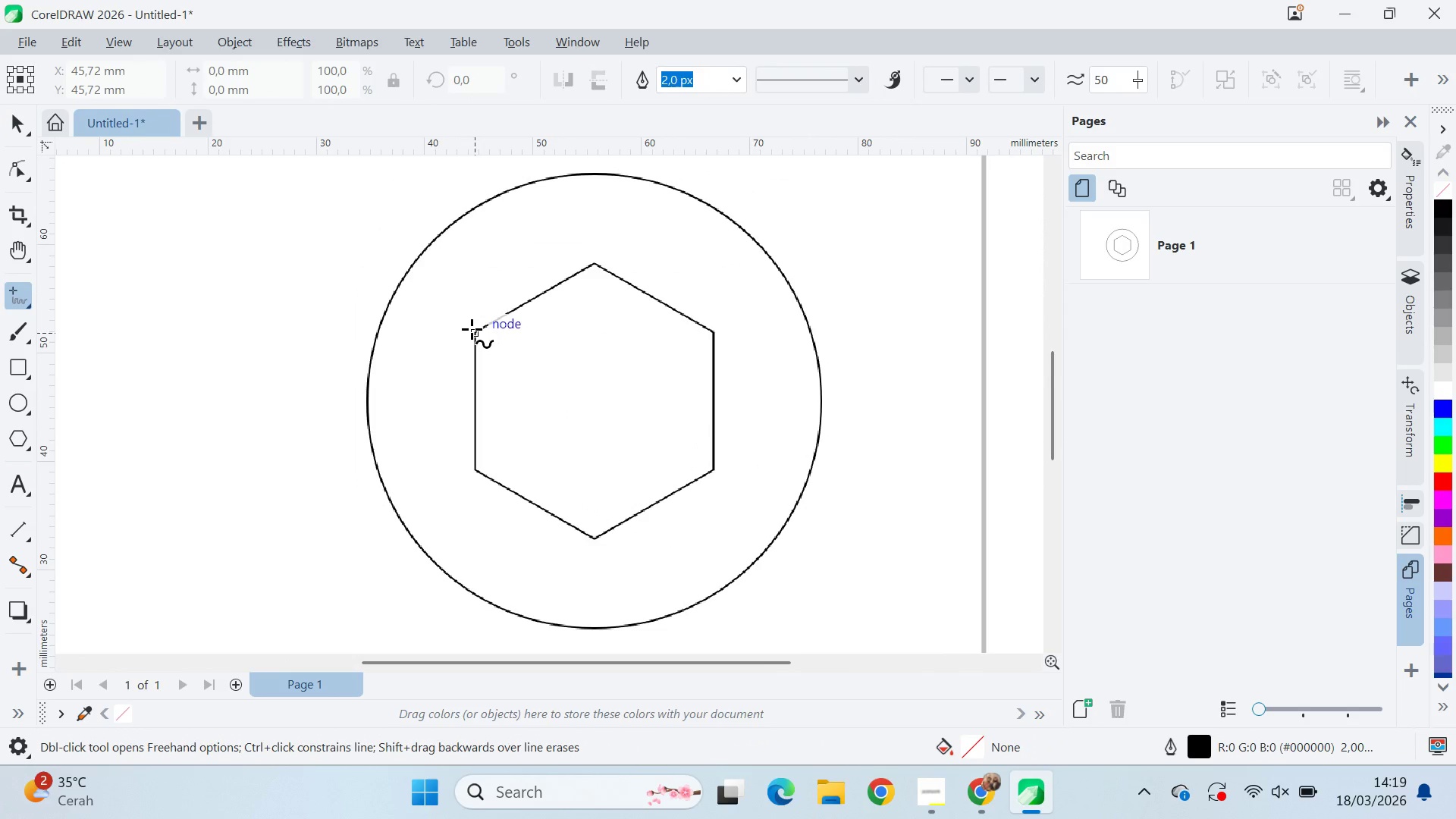 
wait(8.06)
 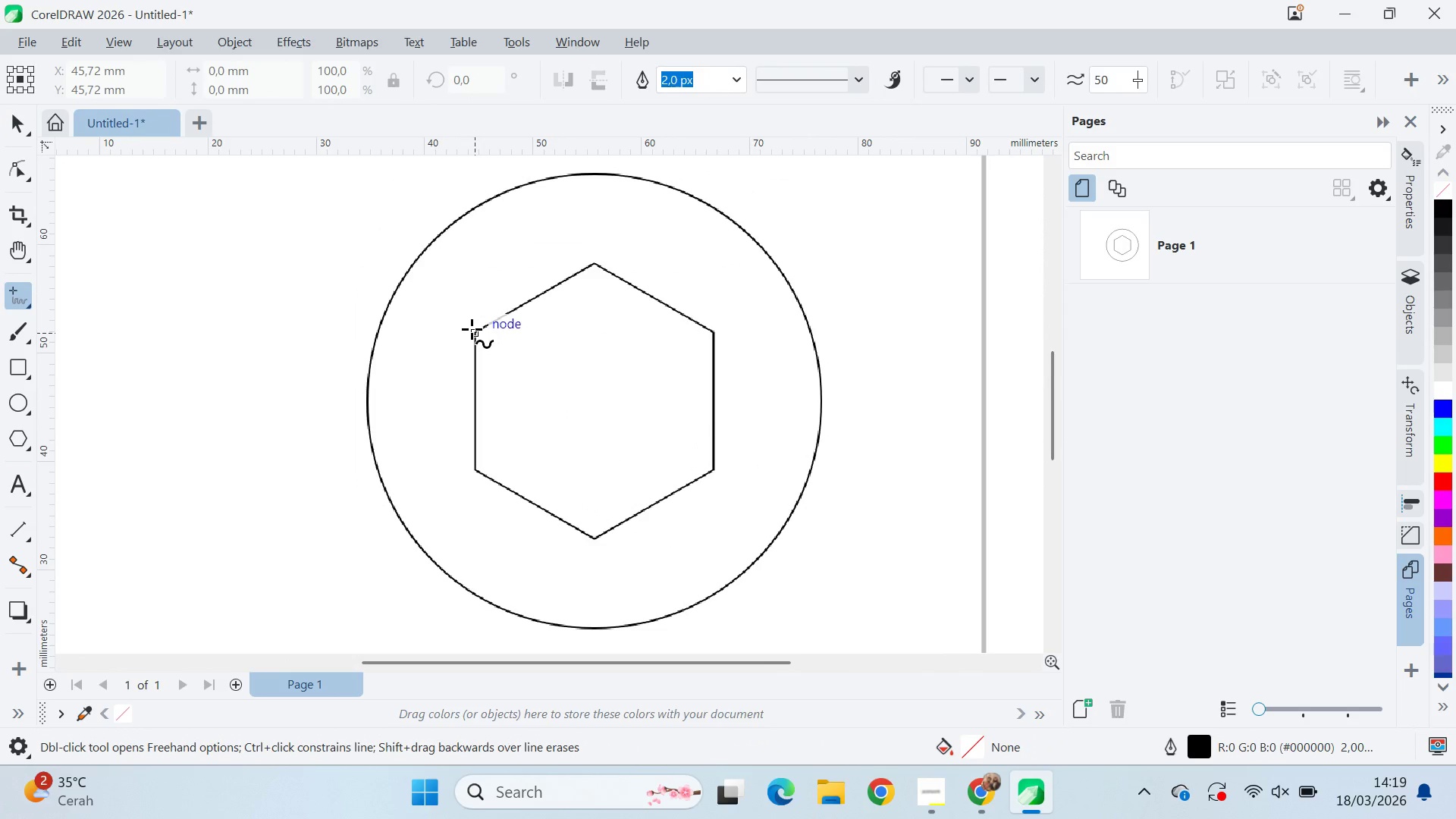 
hold_key(key=ShiftLeft, duration=1.52)
 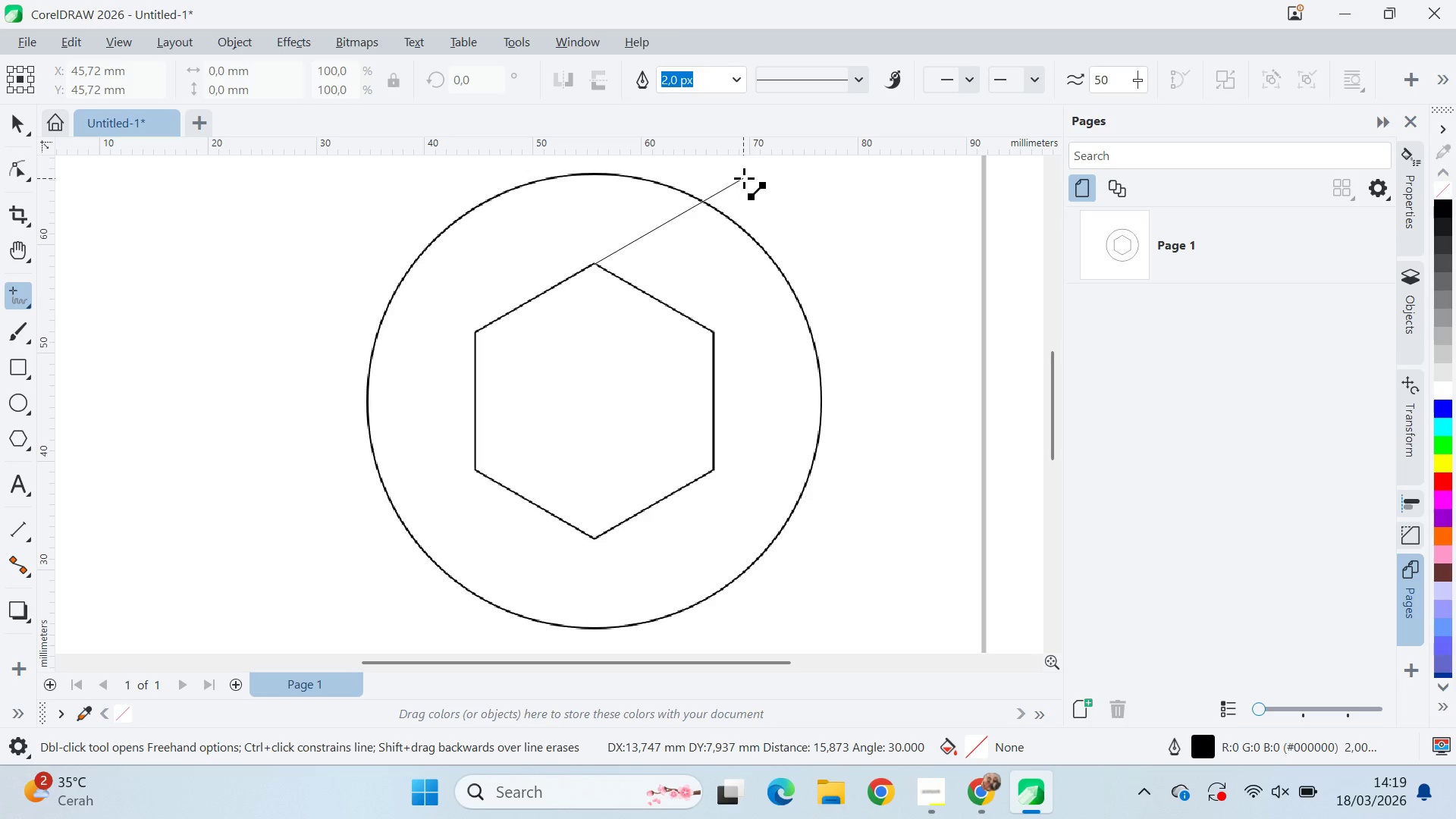 
hold_key(key=ShiftLeft, duration=0.89)
 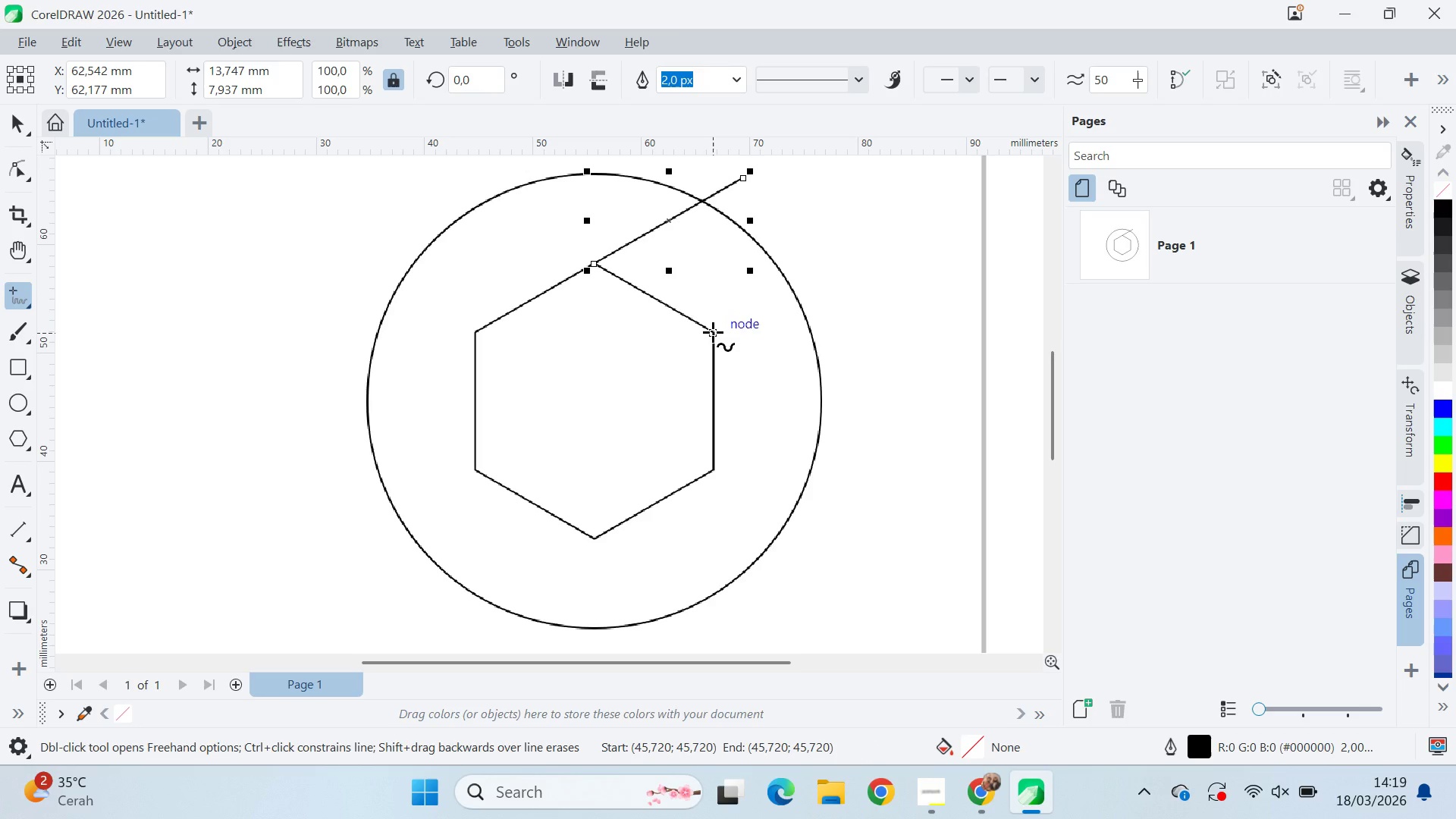 
left_click([713, 332])
 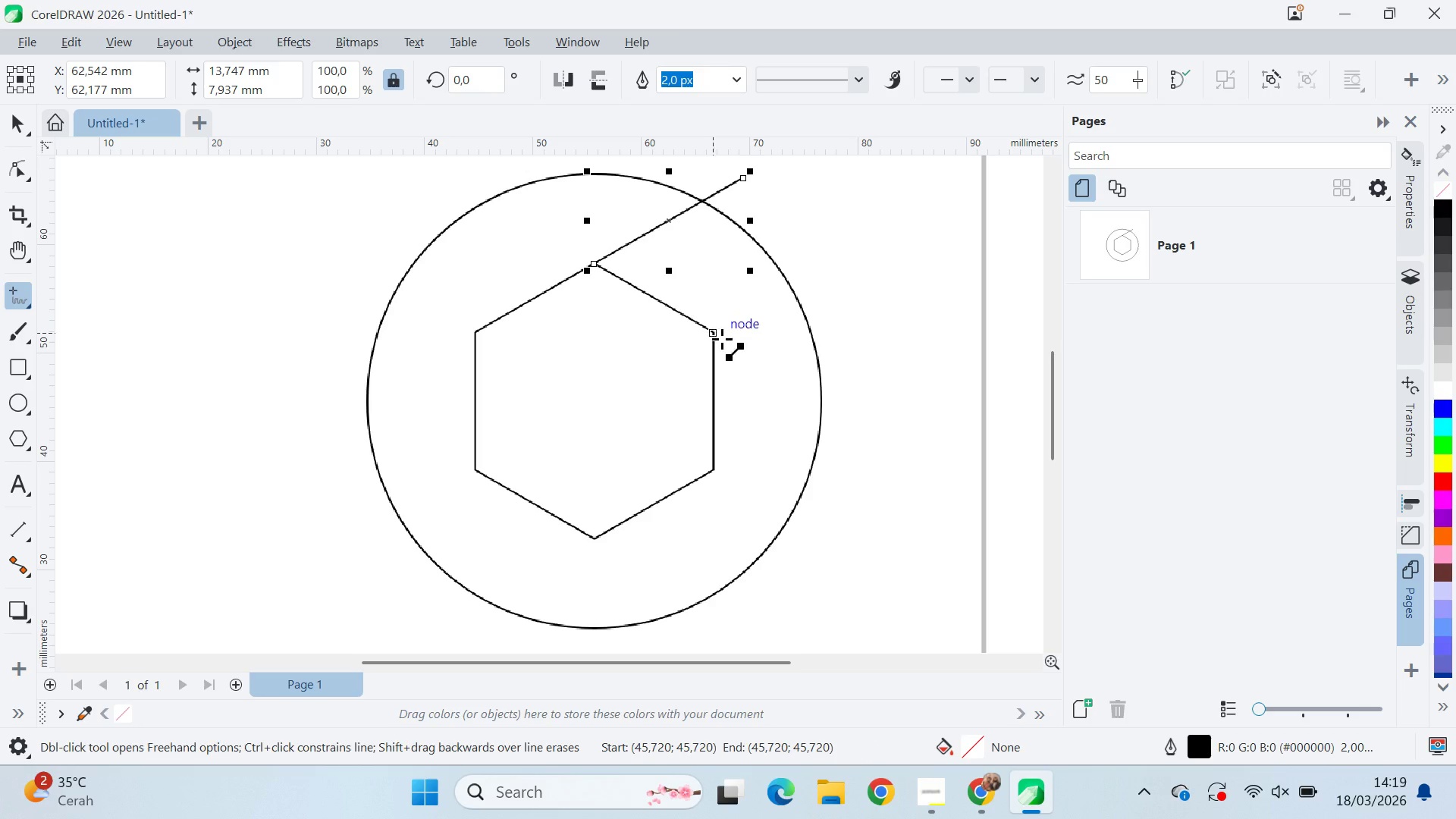 
hold_key(key=ShiftLeft, duration=0.75)
left_click([857, 430])
 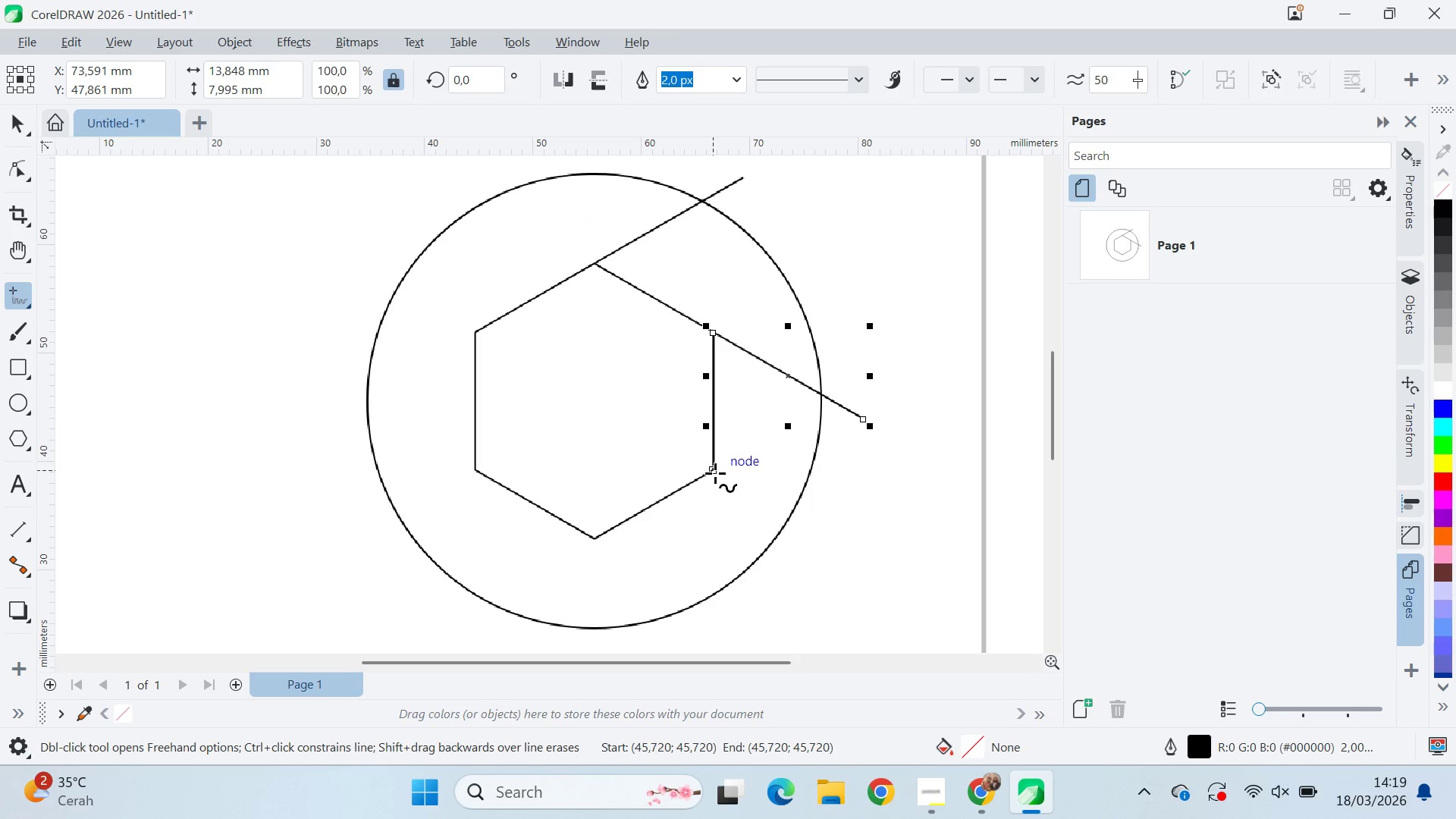 
left_click([714, 472])
 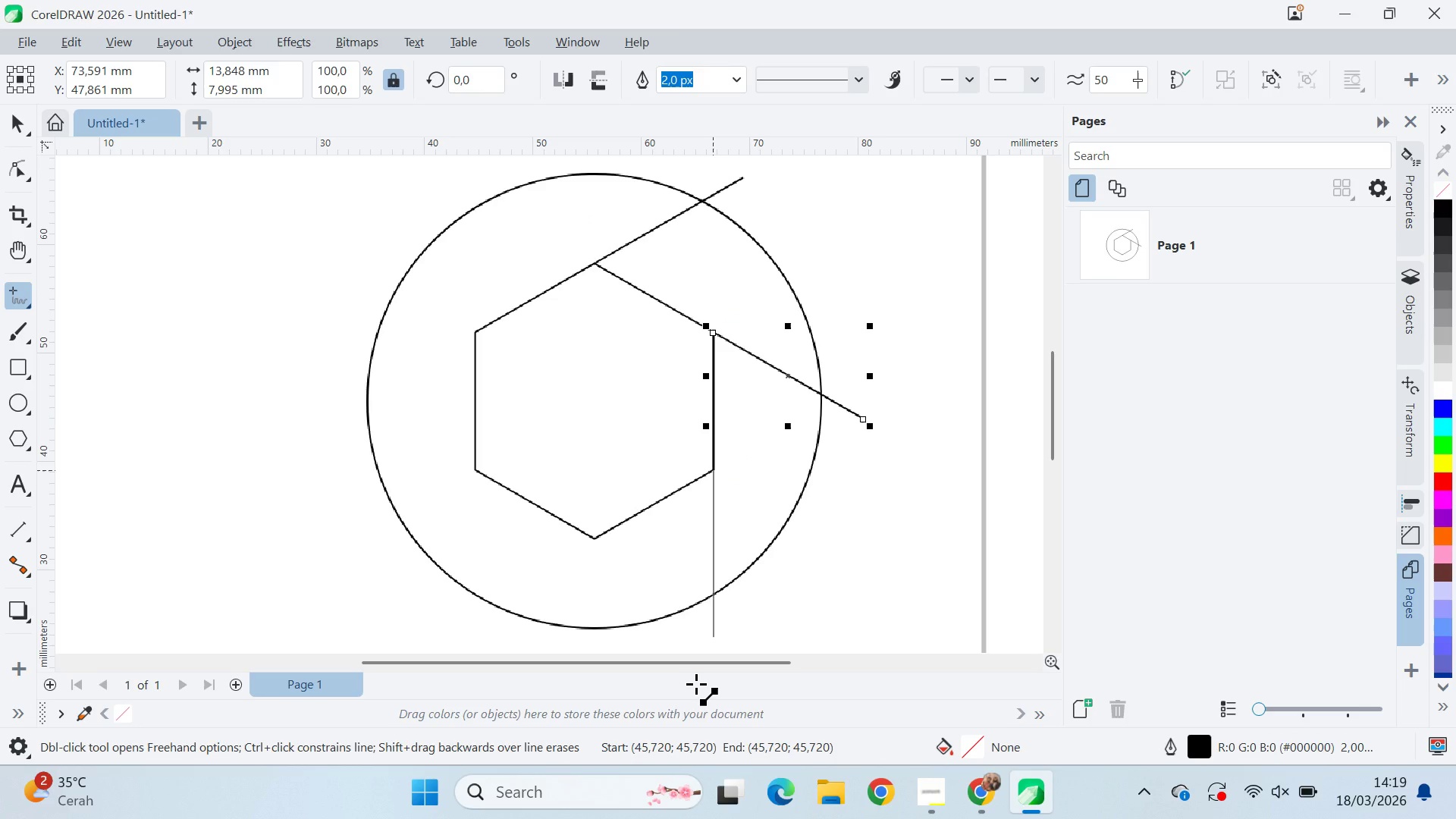 
hold_key(key=ShiftLeft, duration=1.19)
 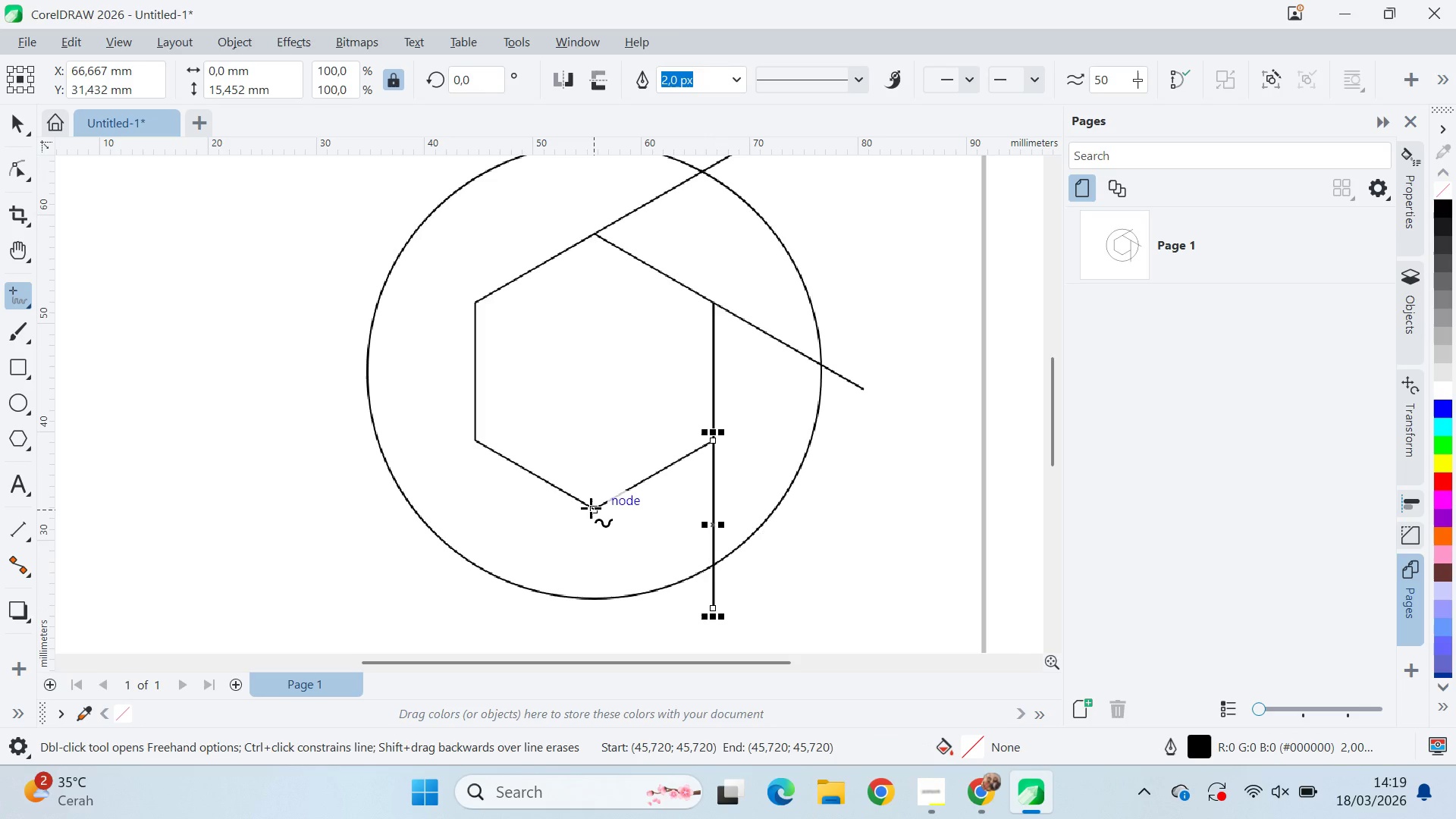 
left_click([591, 508])
 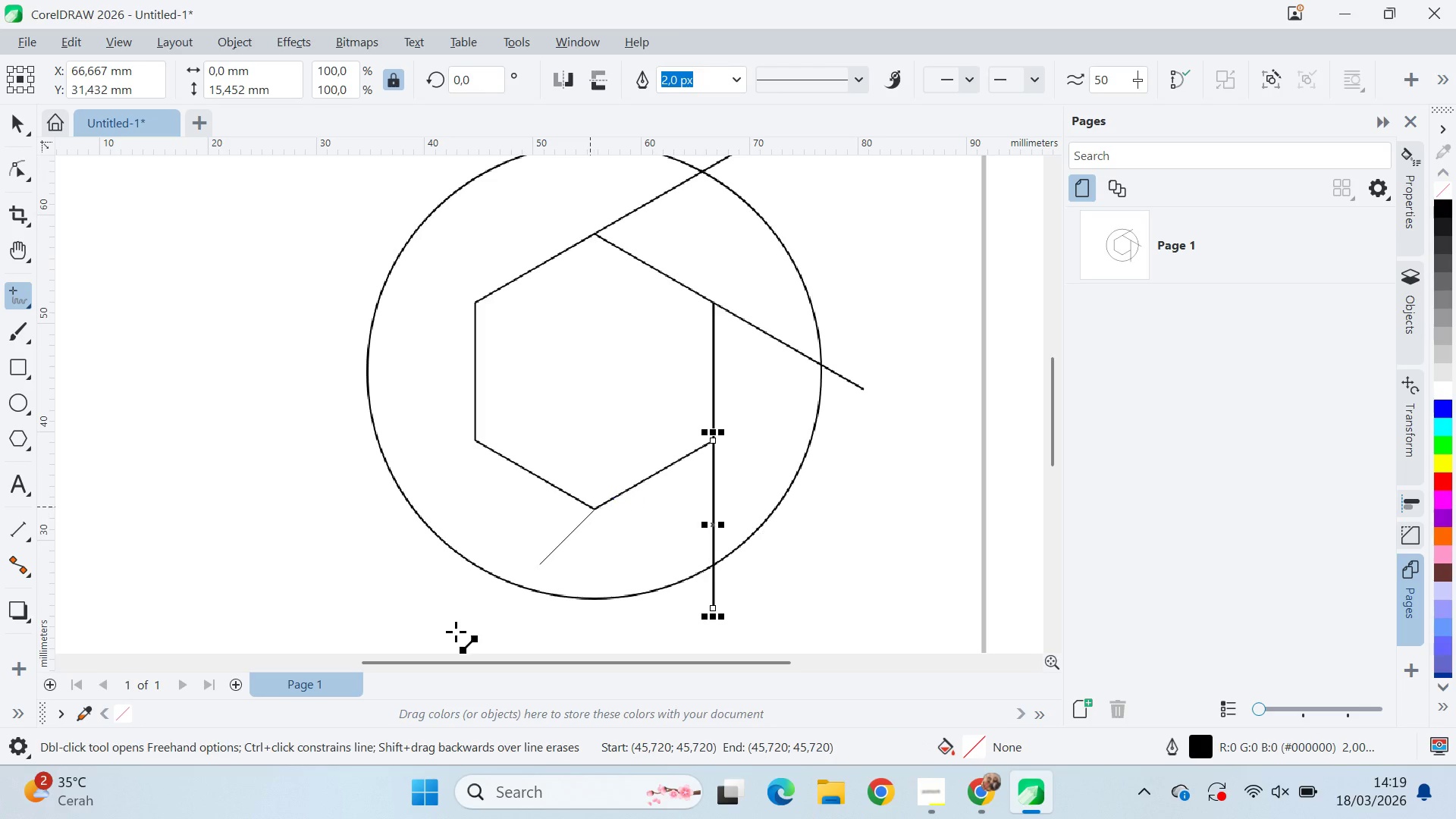 
hold_key(key=ShiftLeft, duration=1.05)
left_click([490, 588])
 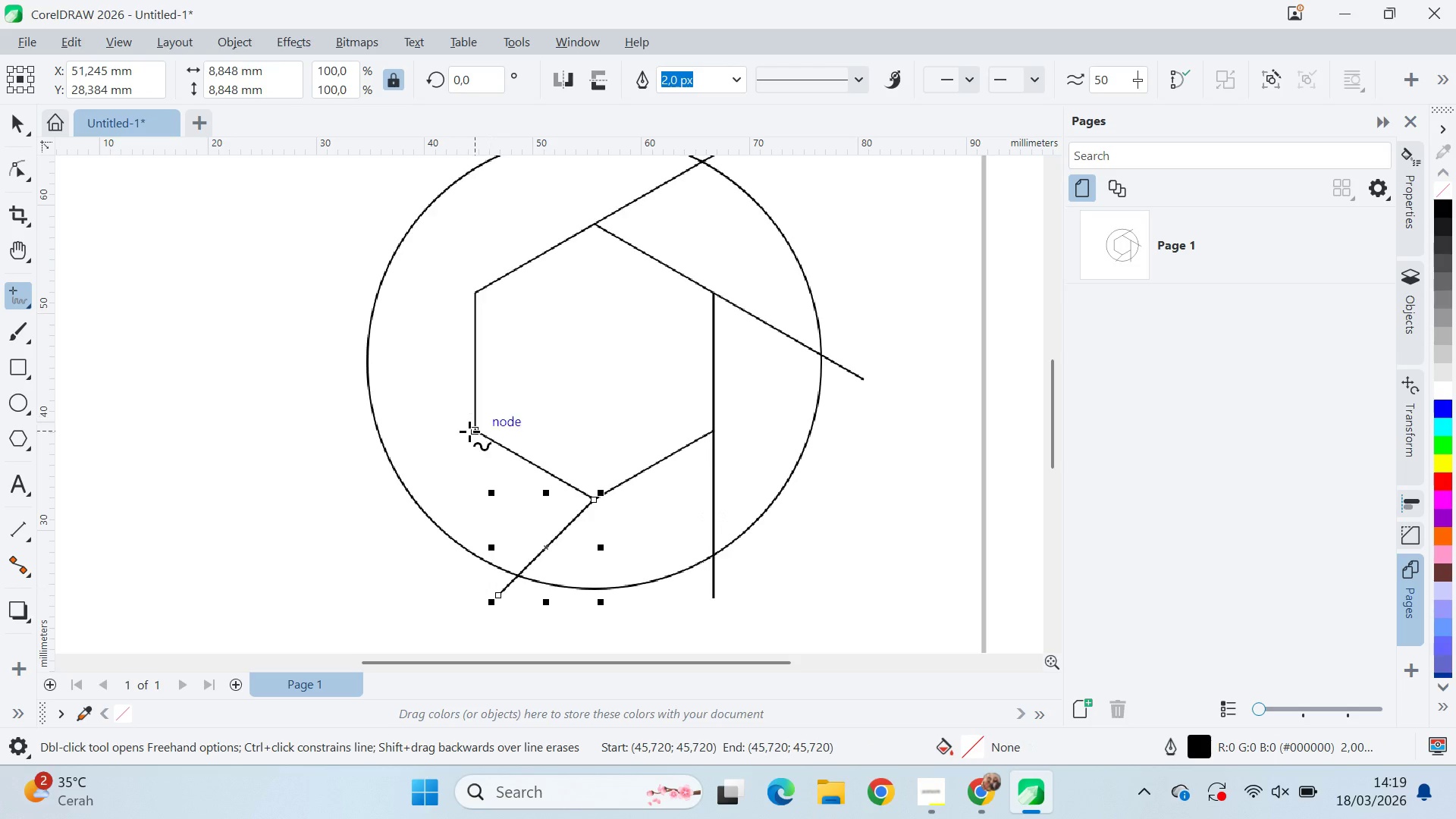 
left_click([472, 433])
 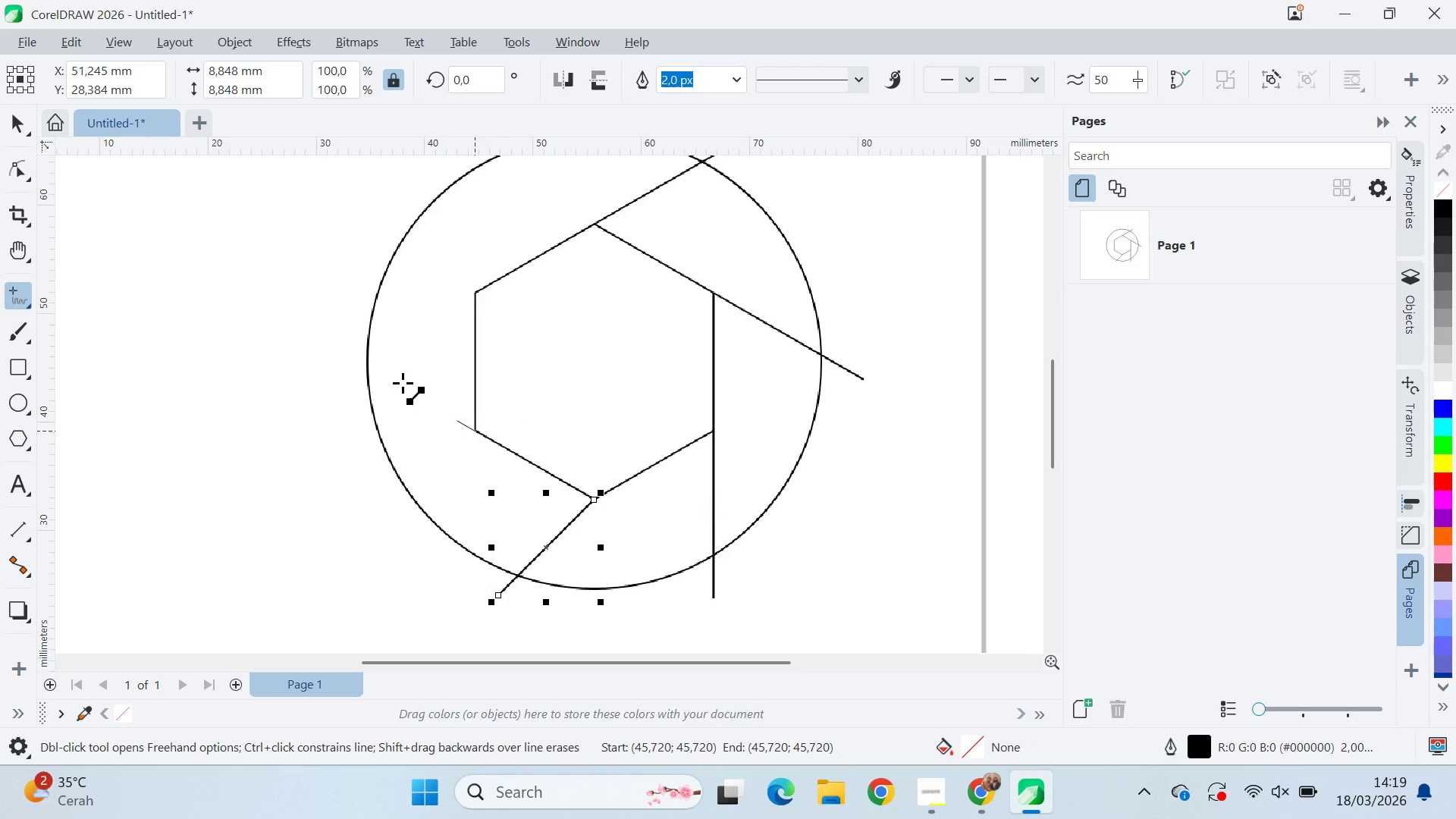 
hold_key(key=ShiftLeft, duration=0.84)
left_click([335, 336])
 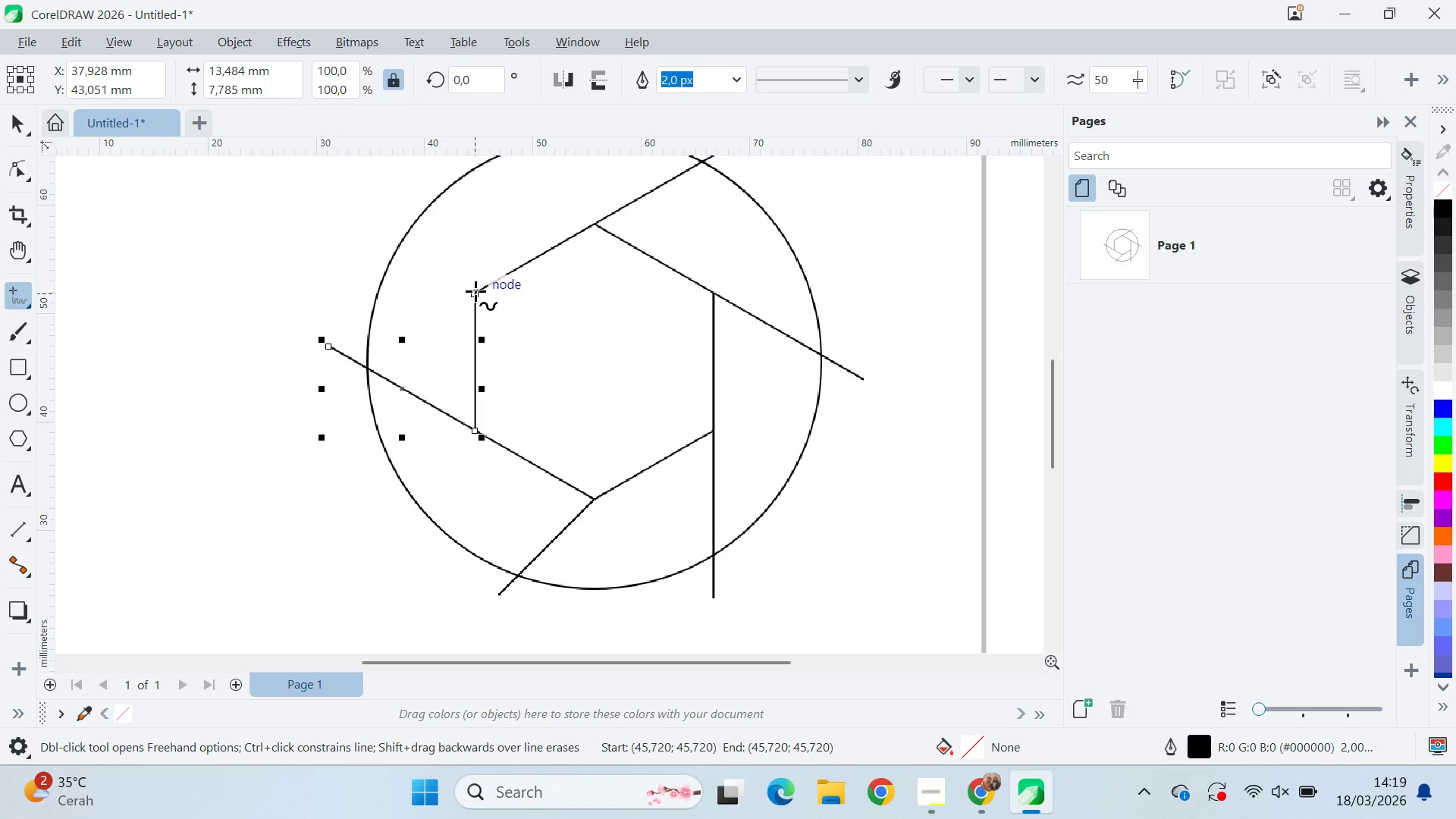 
left_click([475, 291])
 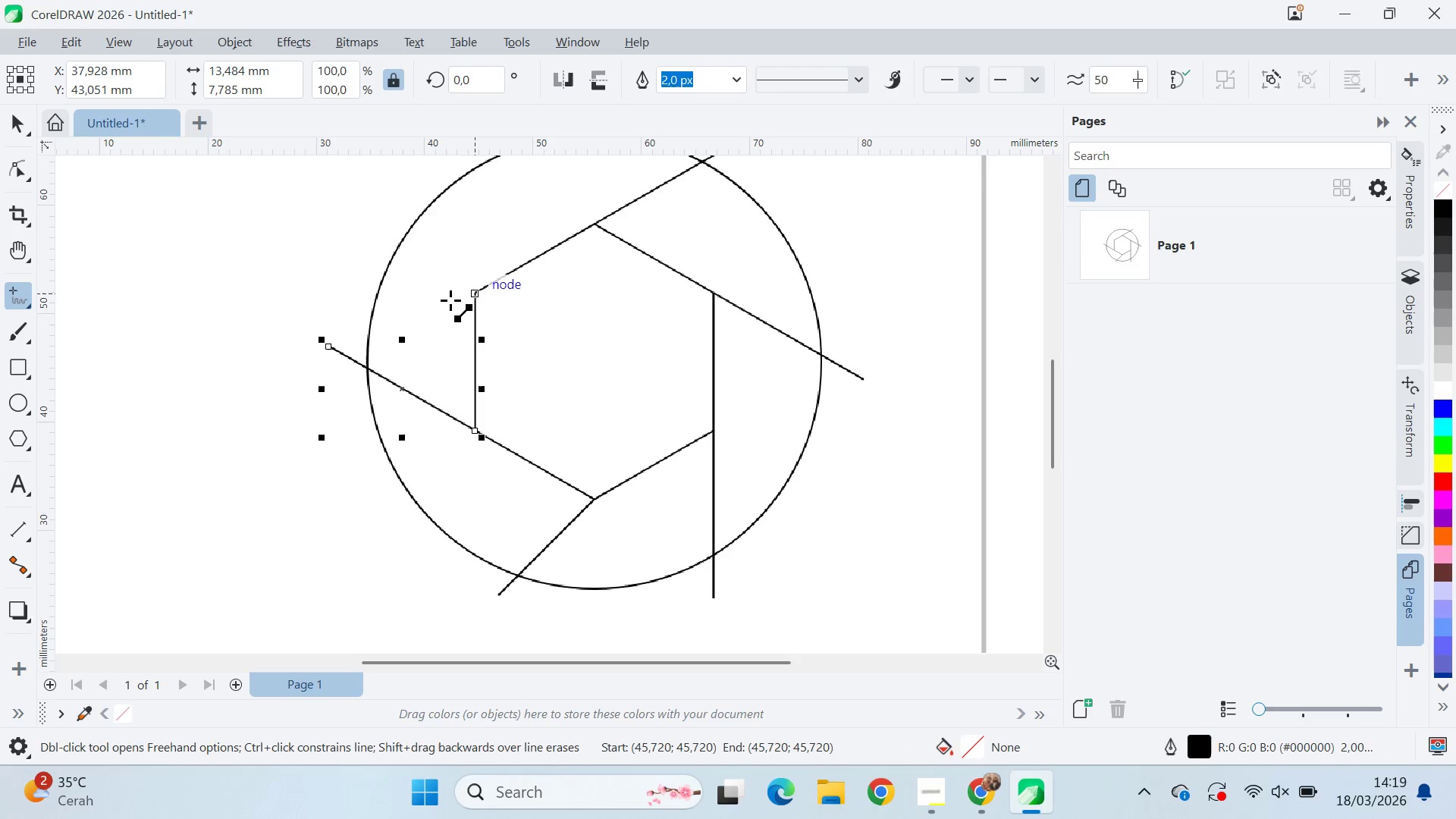 
hold_key(key=ShiftLeft, duration=0.77)
left_click([287, 387])
 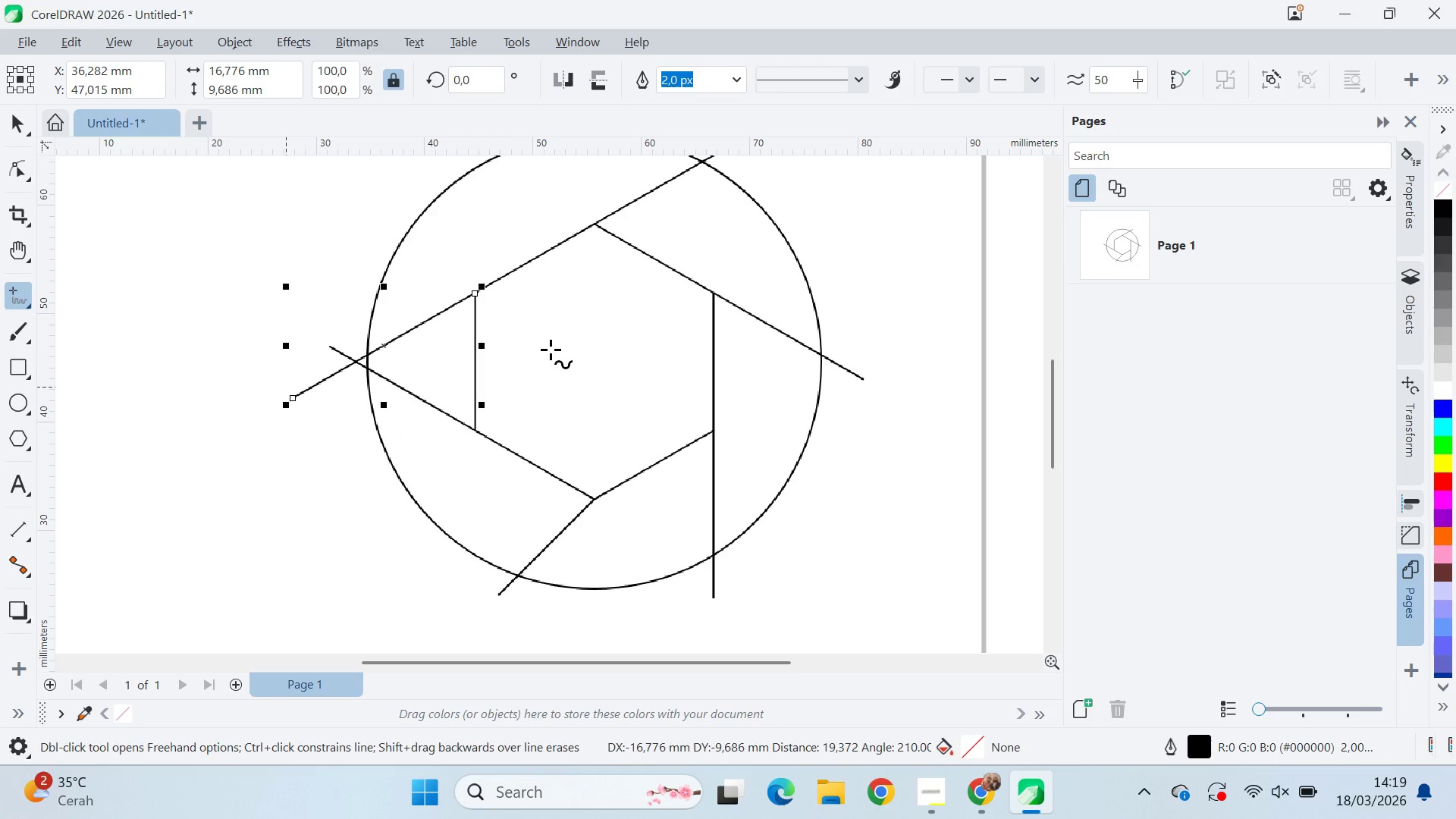 
key(Control+ControlLeft)
 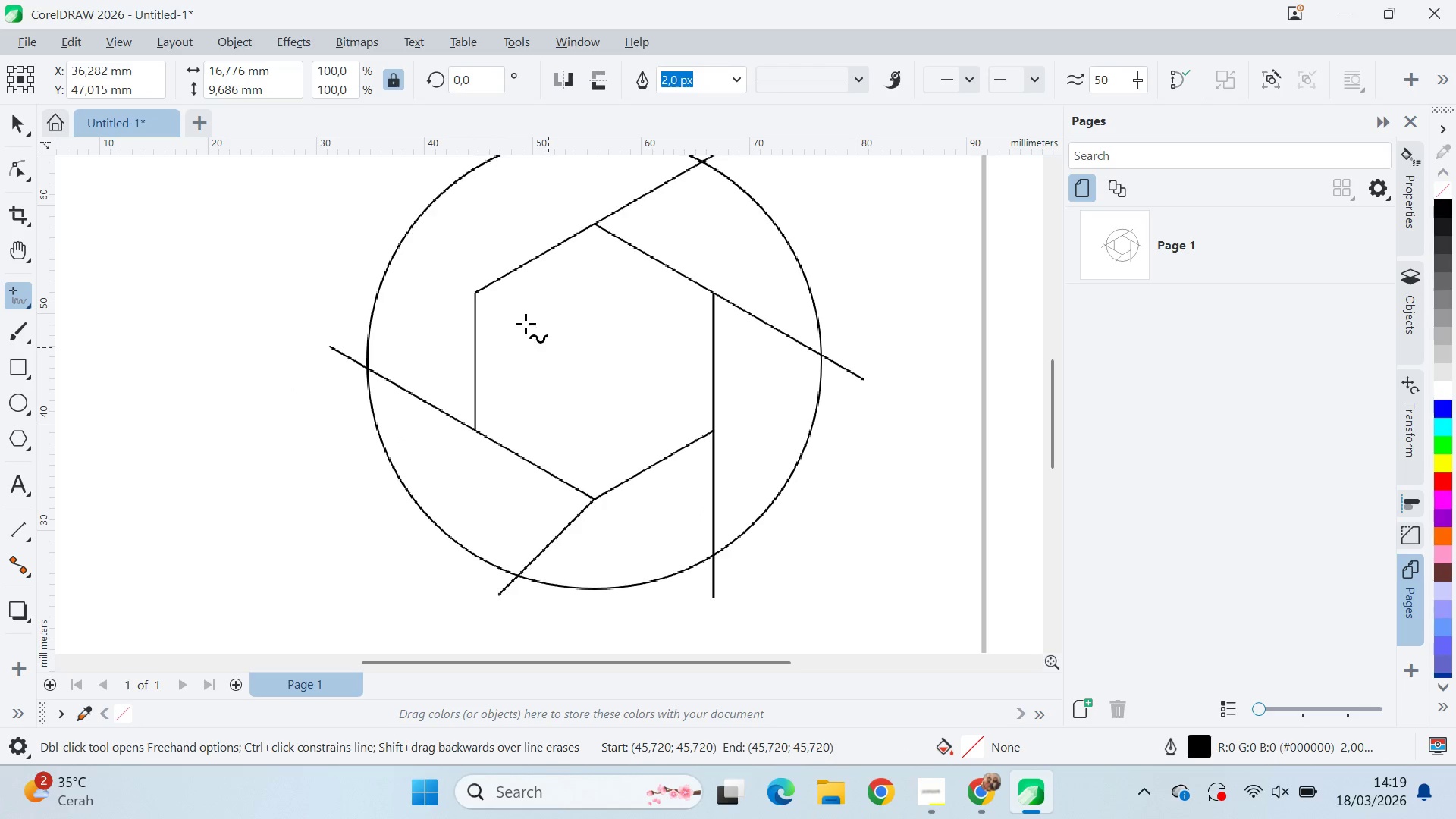 
key(Control+Z)
 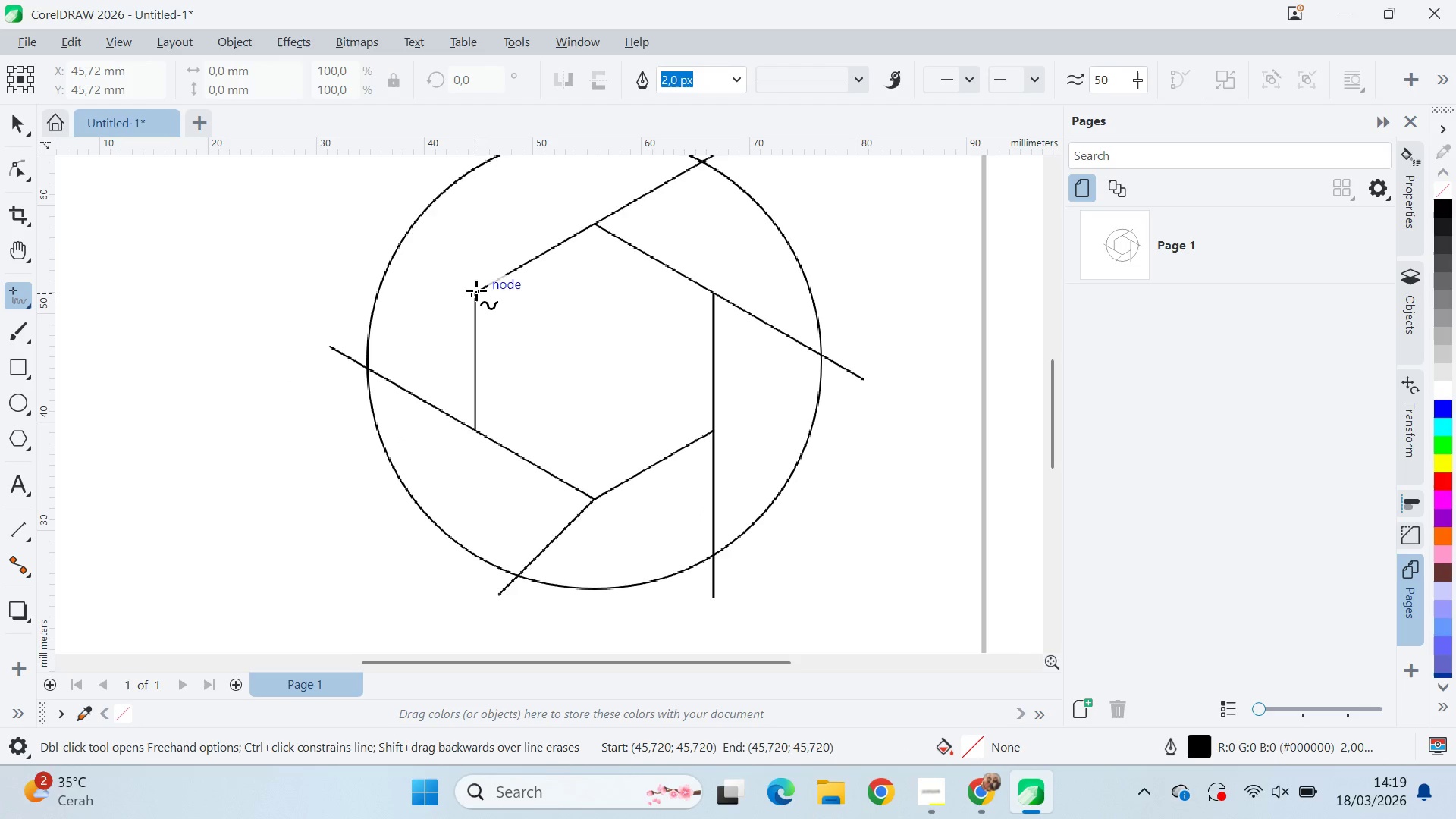 
left_click([476, 290])
 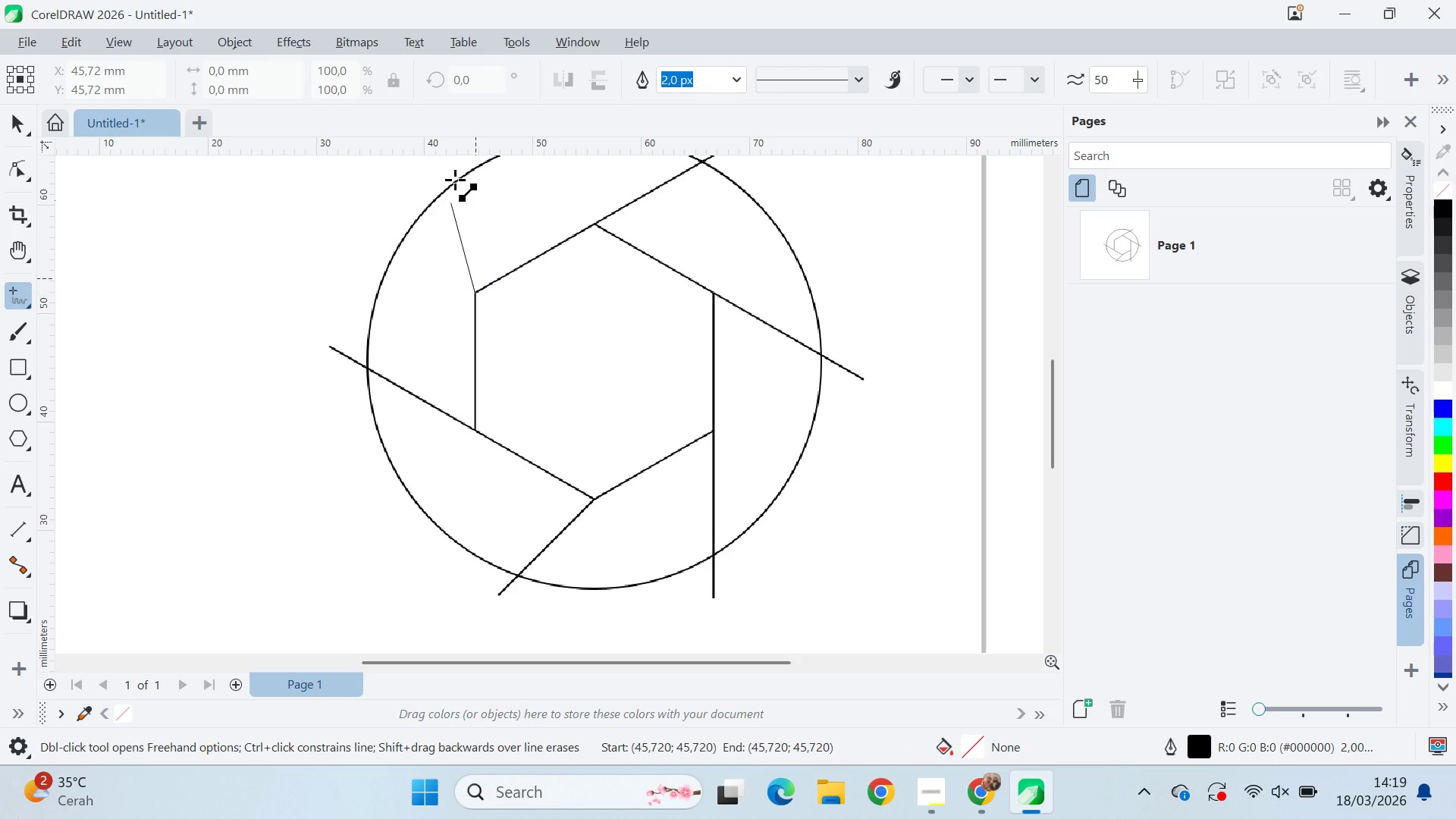 
hold_key(key=ShiftLeft, duration=1.5)
 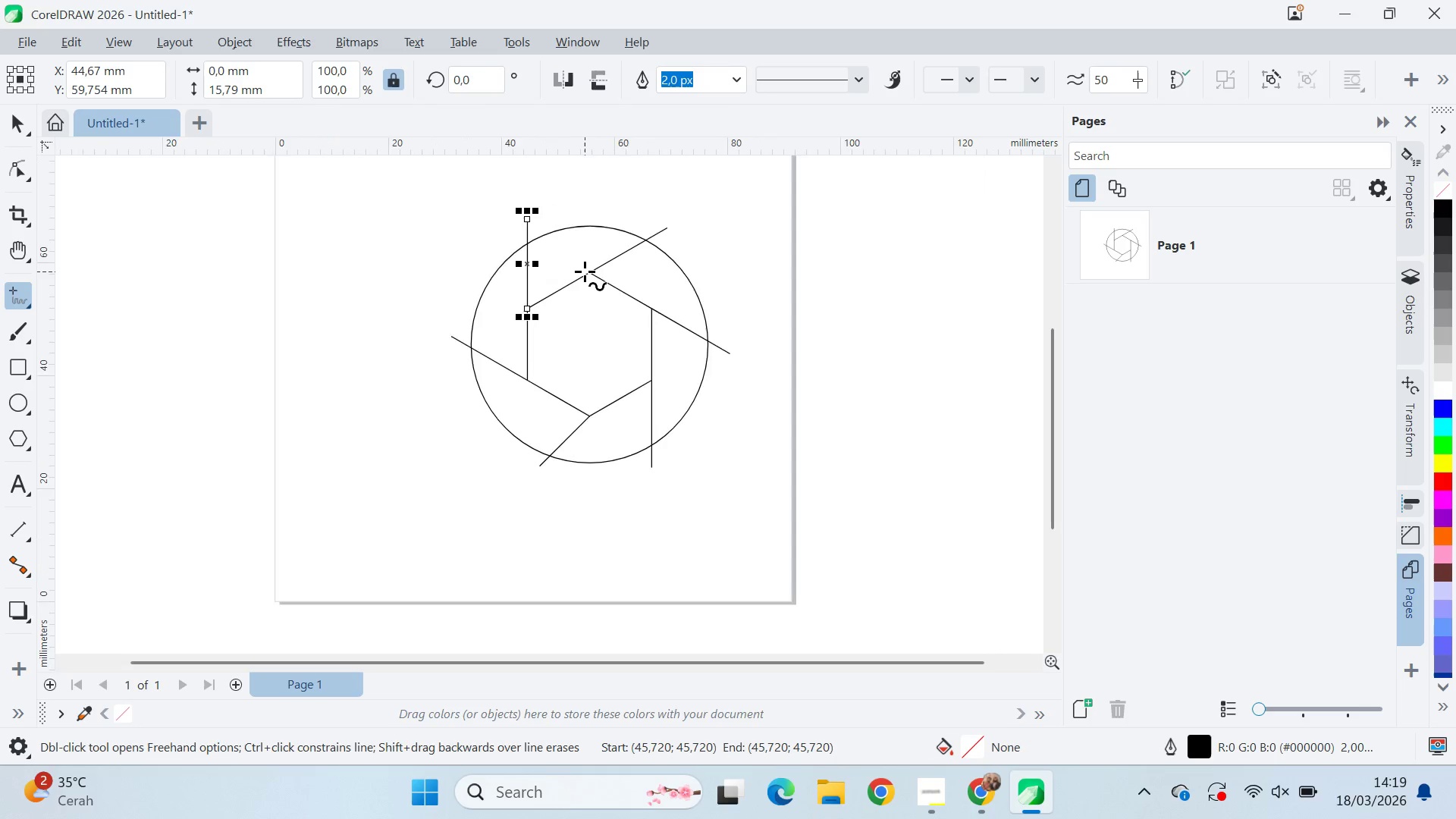 
key(Shift+ShiftLeft)
 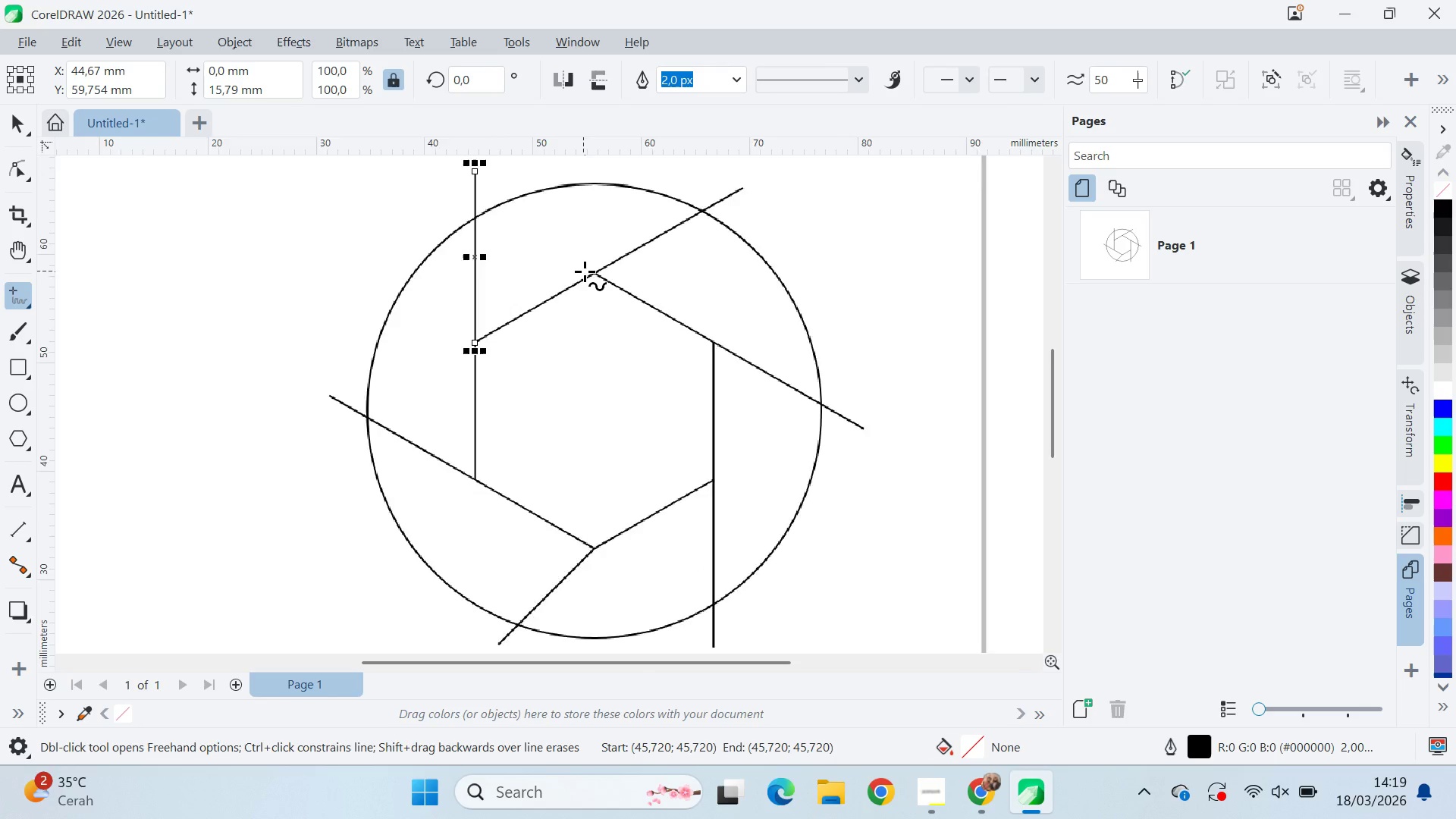 
key(Q)
 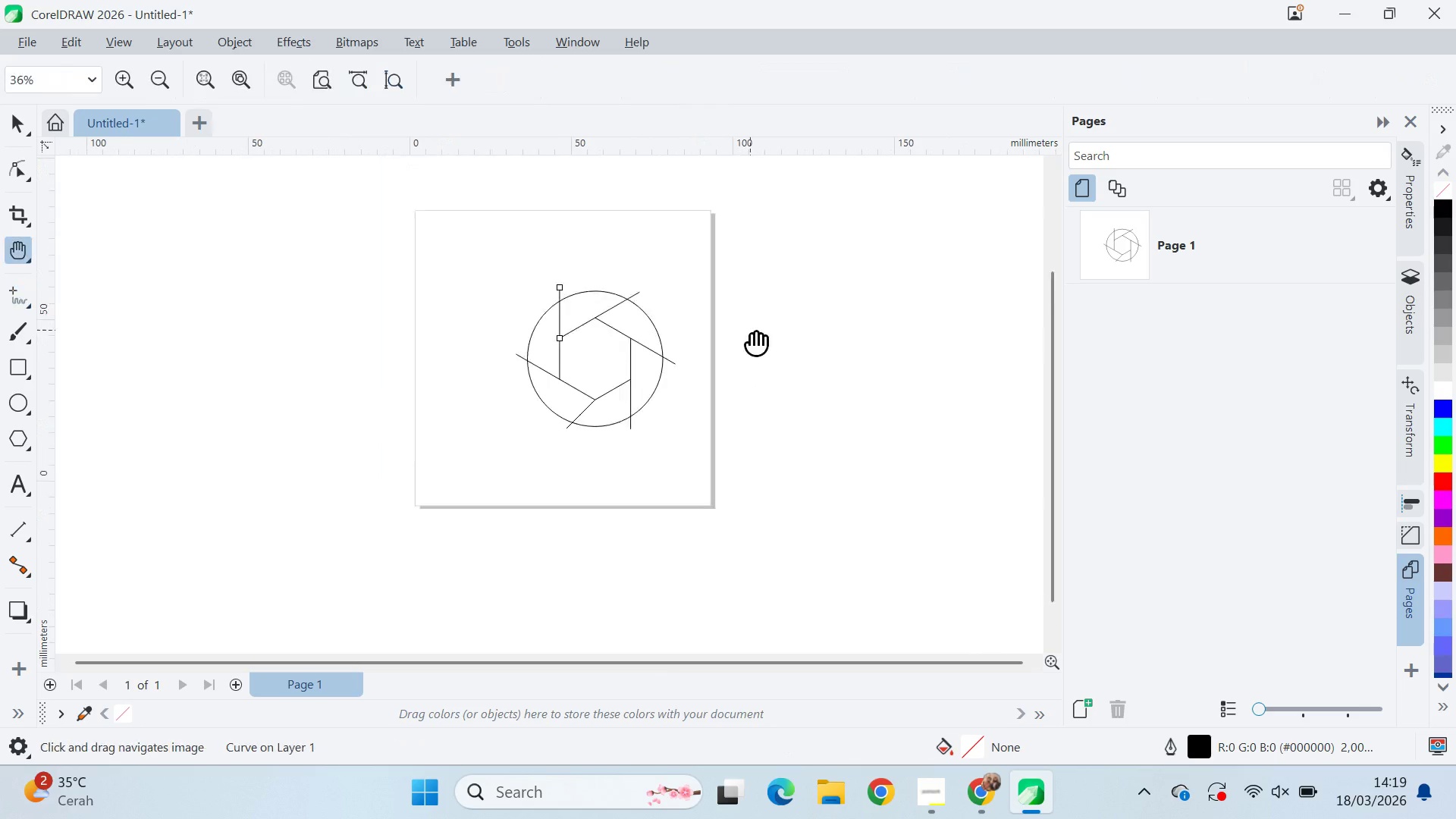 
left_click_drag(start_coordinate=[744, 287], to_coordinate=[775, 386])
 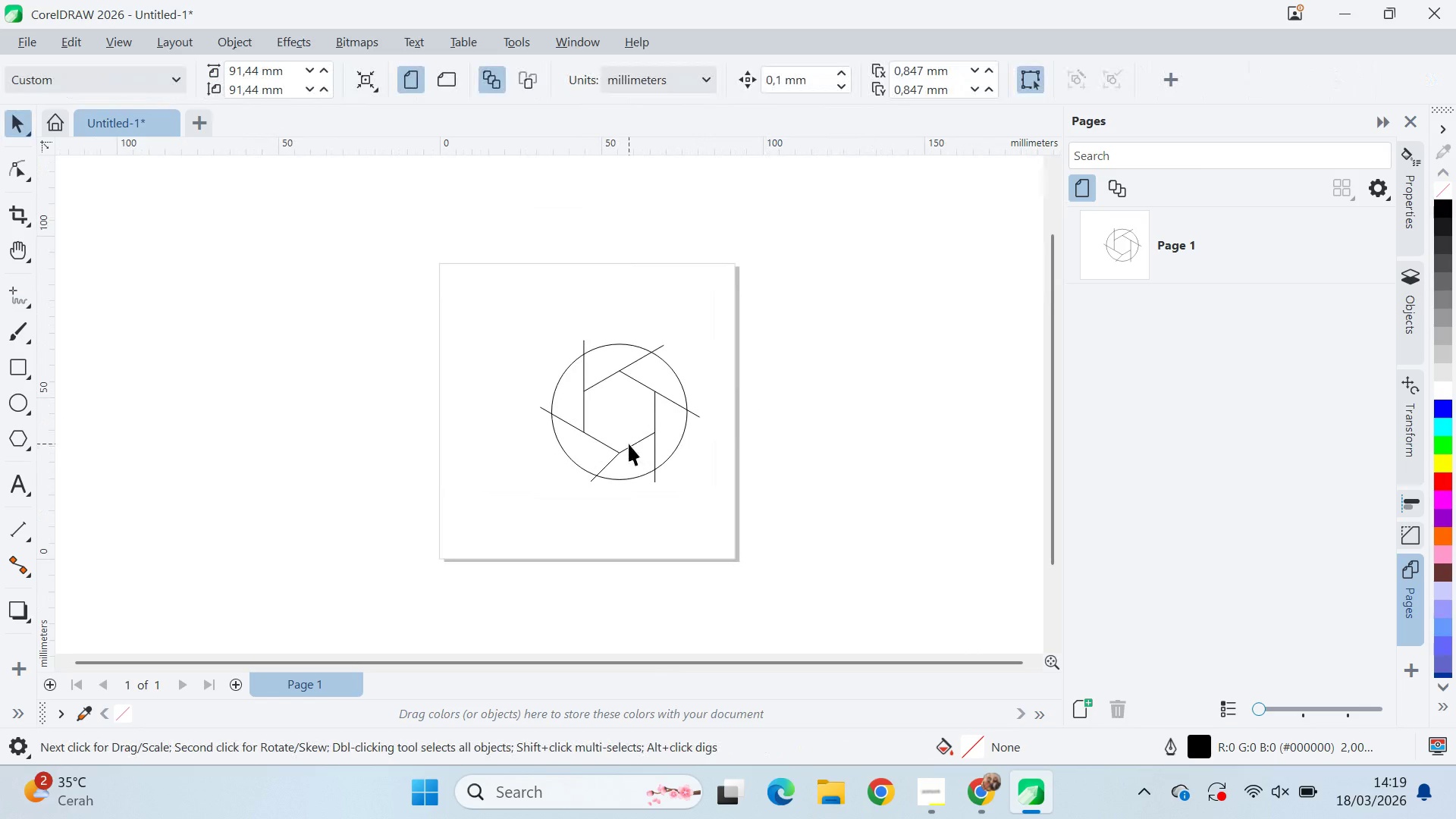 
scroll: coordinate [588, 272], scroll_direction: down, amount: 9.0
 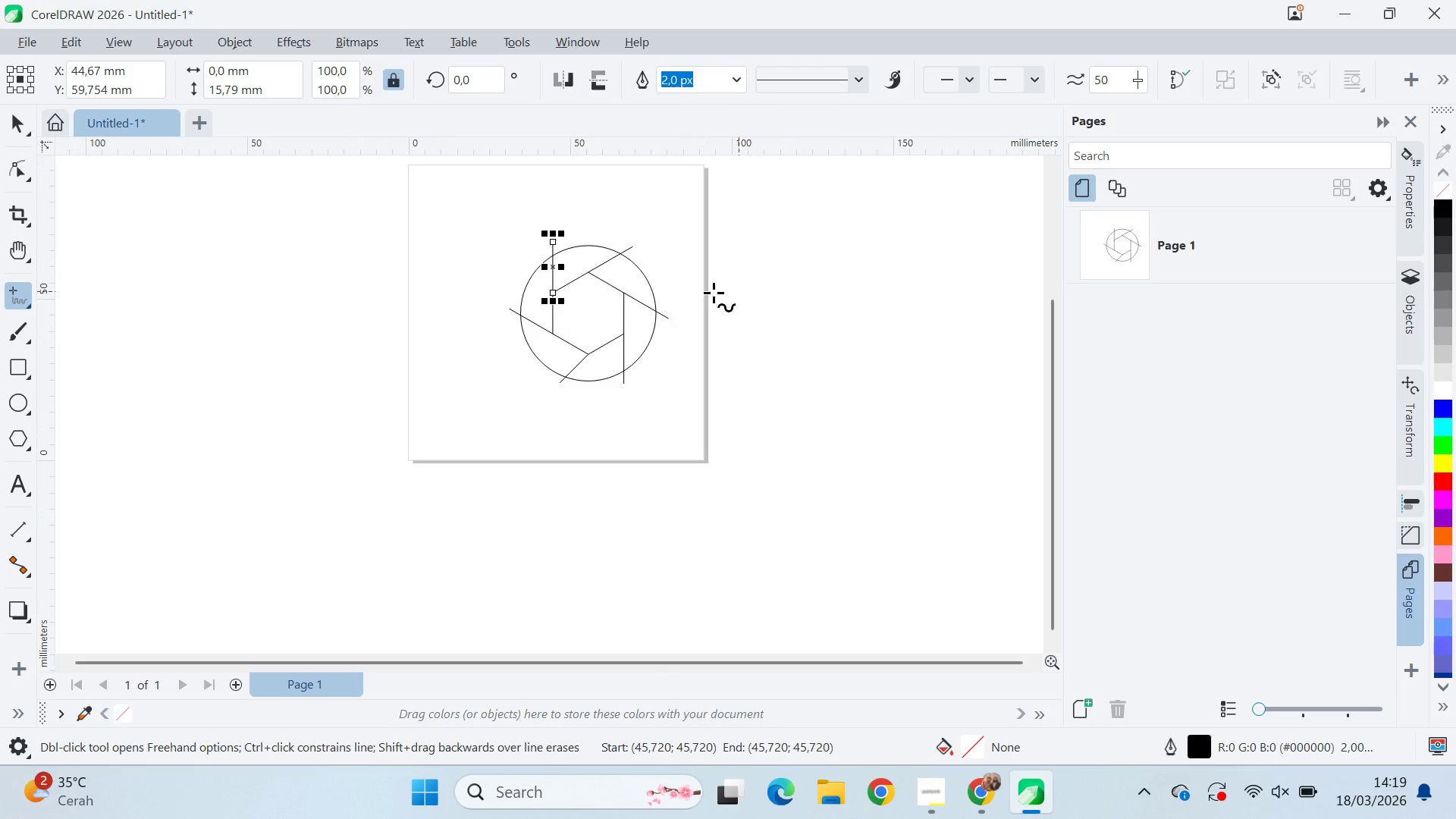 
key(V)
 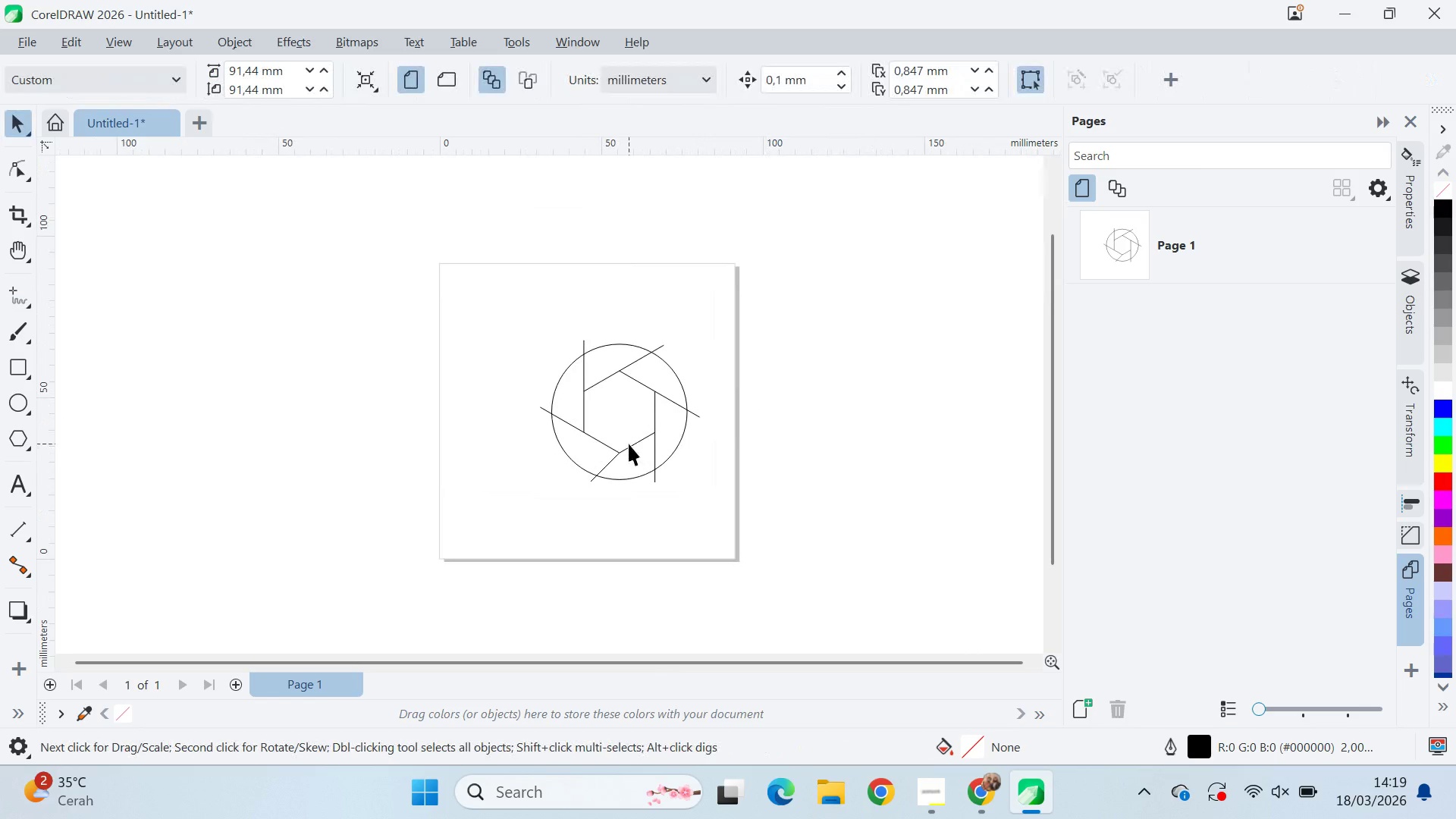 
left_click([628, 444])
 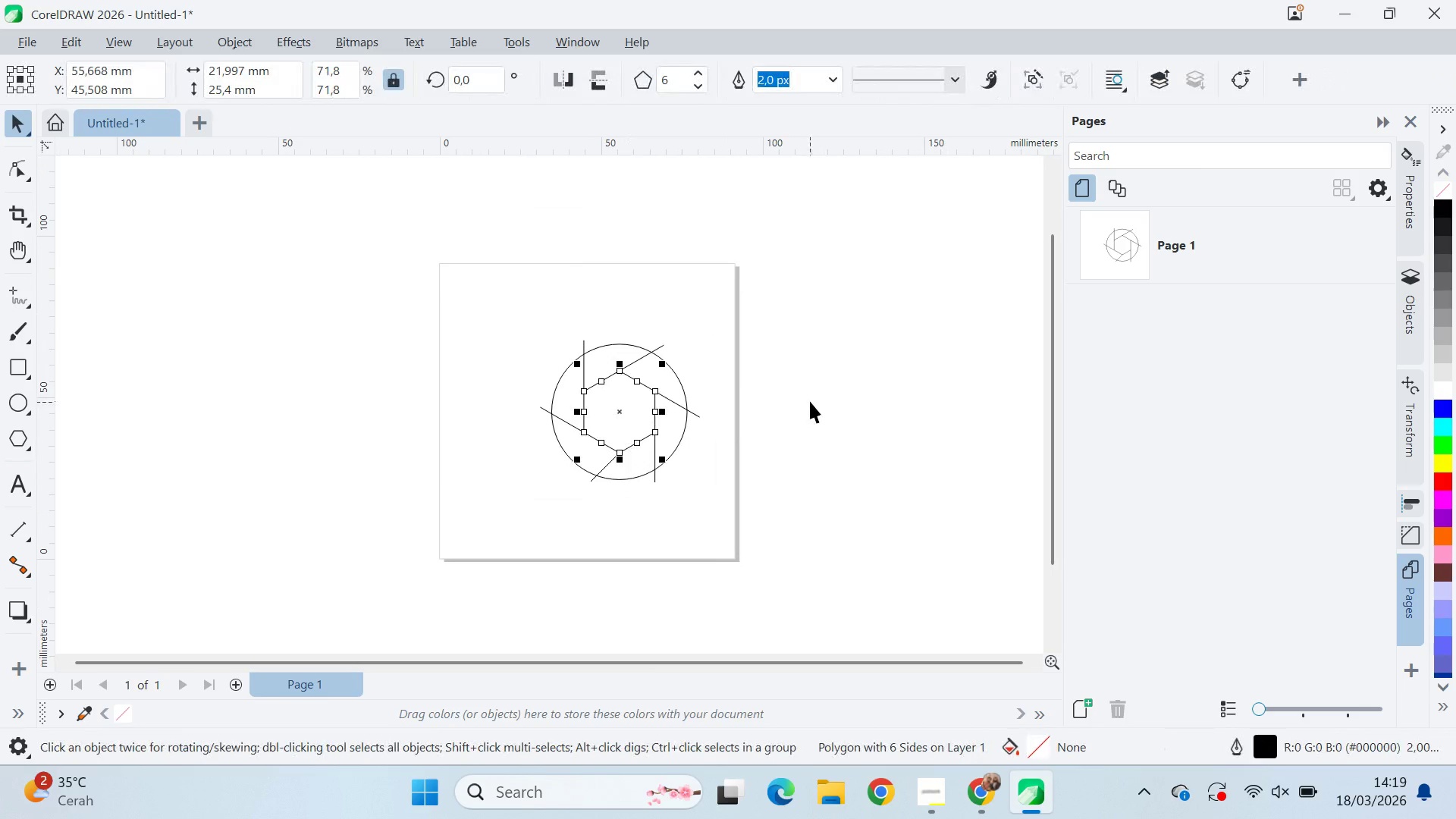 
left_click([810, 401])
 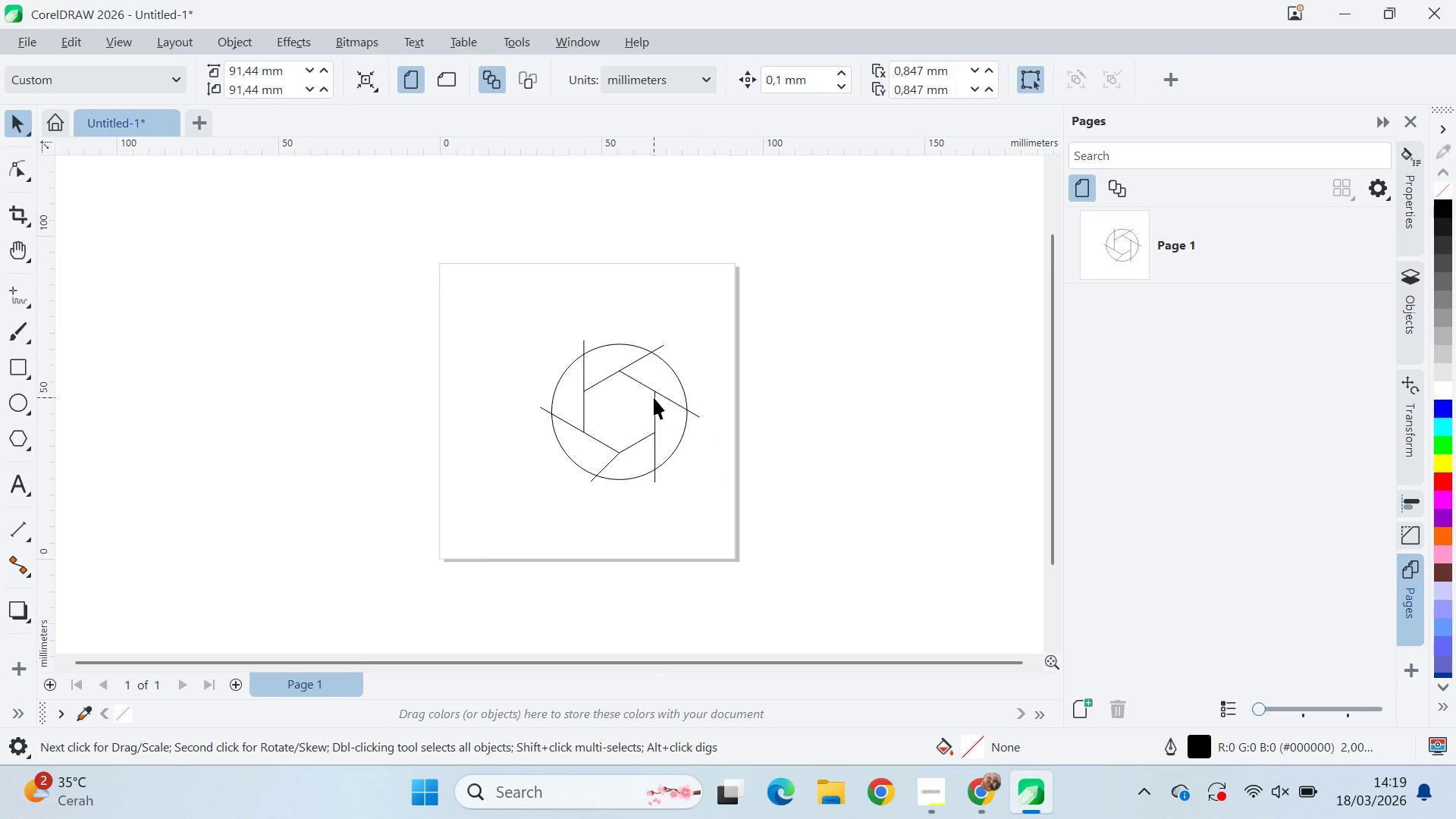 
scroll: coordinate [654, 397], scroll_direction: up, amount: 4.0
 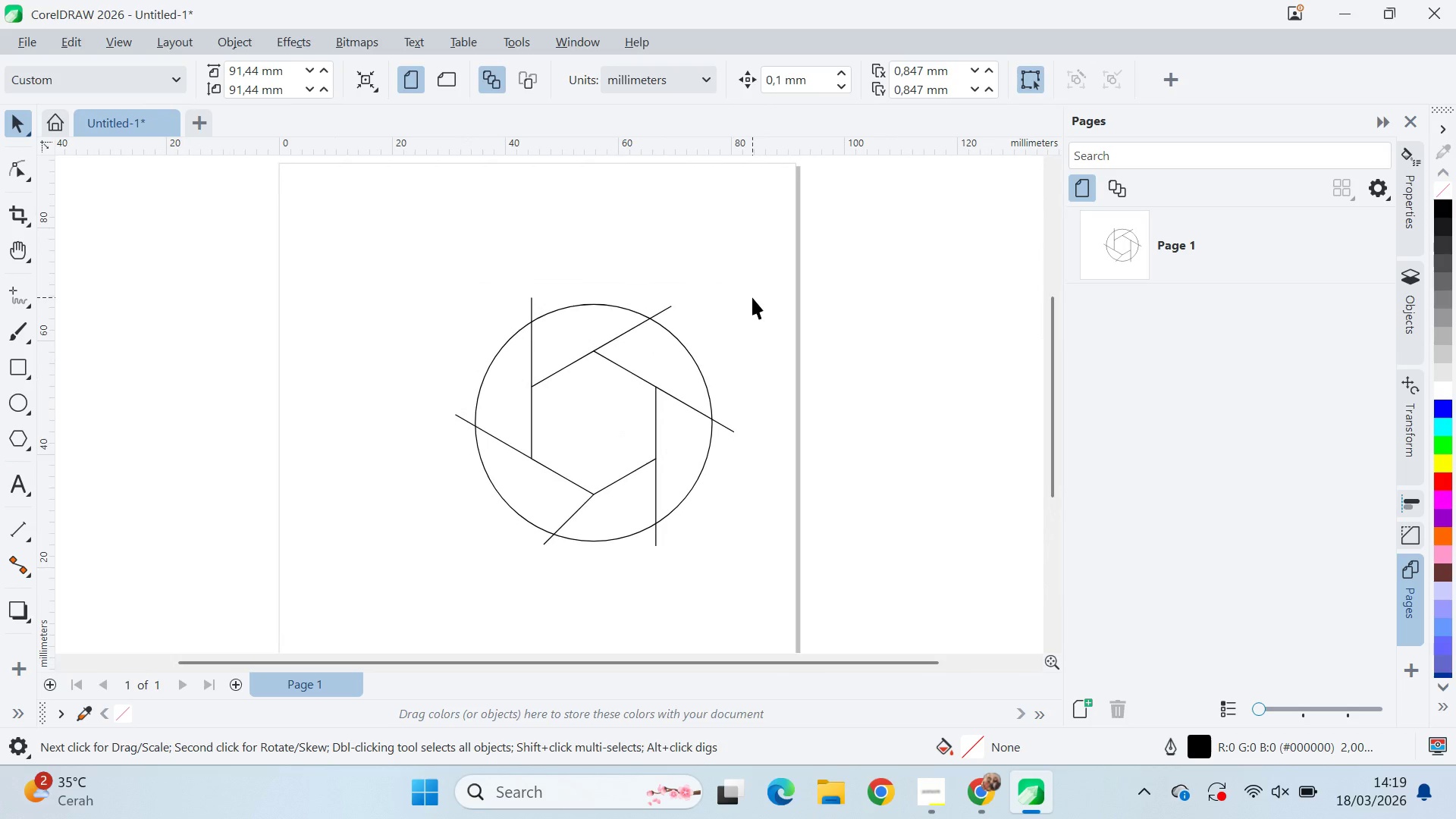 
key(Alt+AltLeft)
 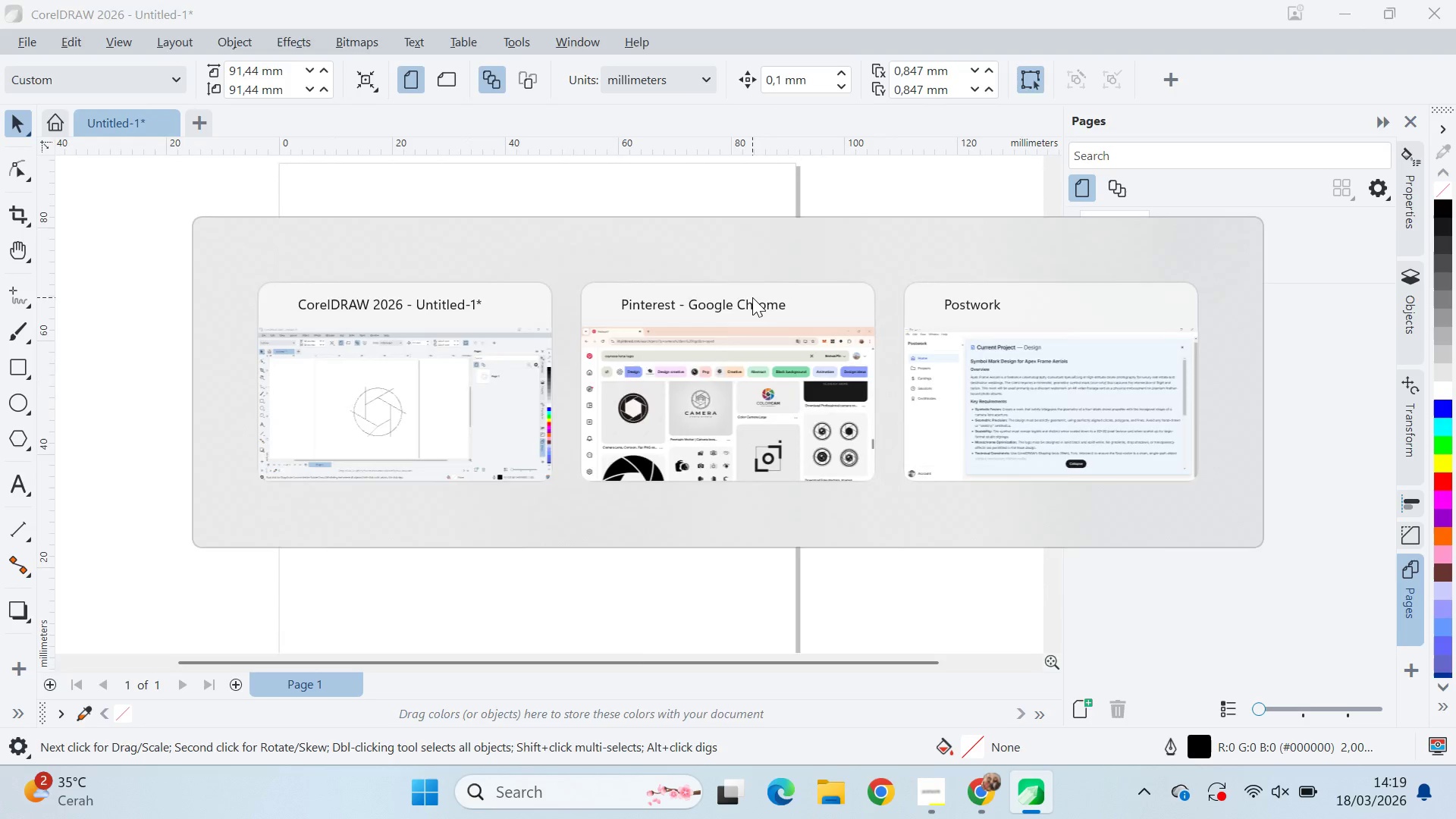 
key(Alt+Tab)
 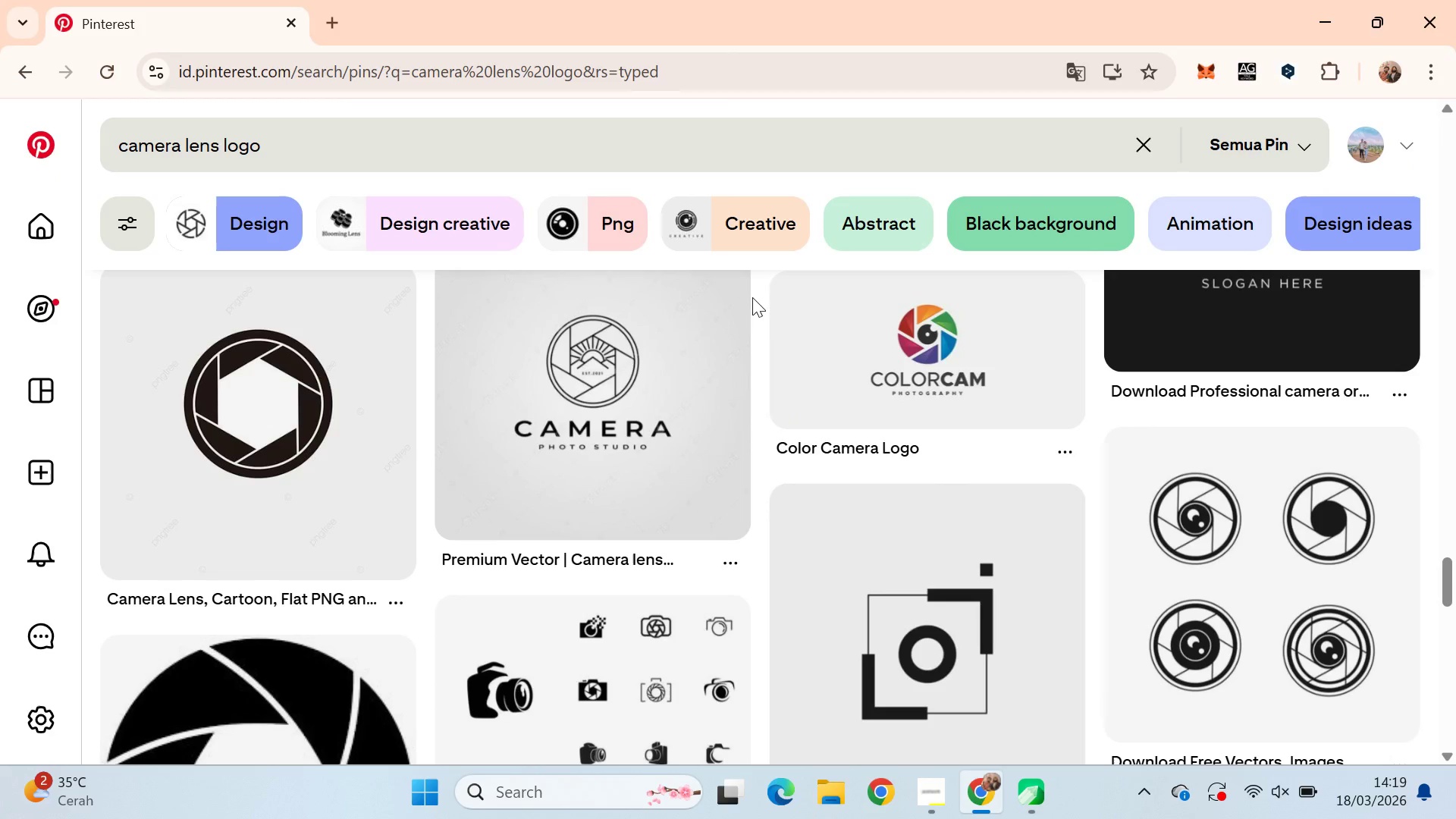 
key(Alt+AltLeft)
 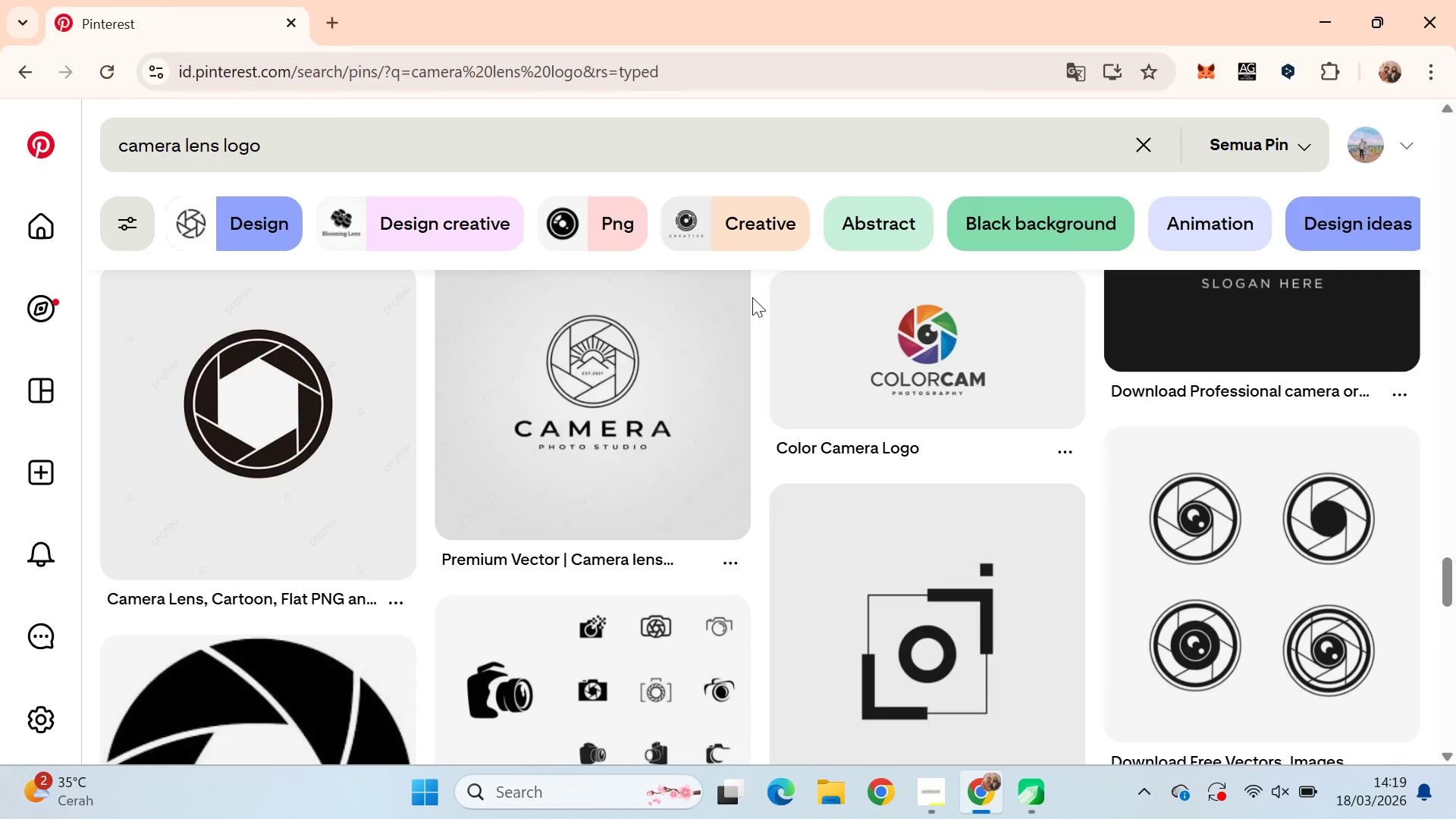 
key(Alt+Tab)
 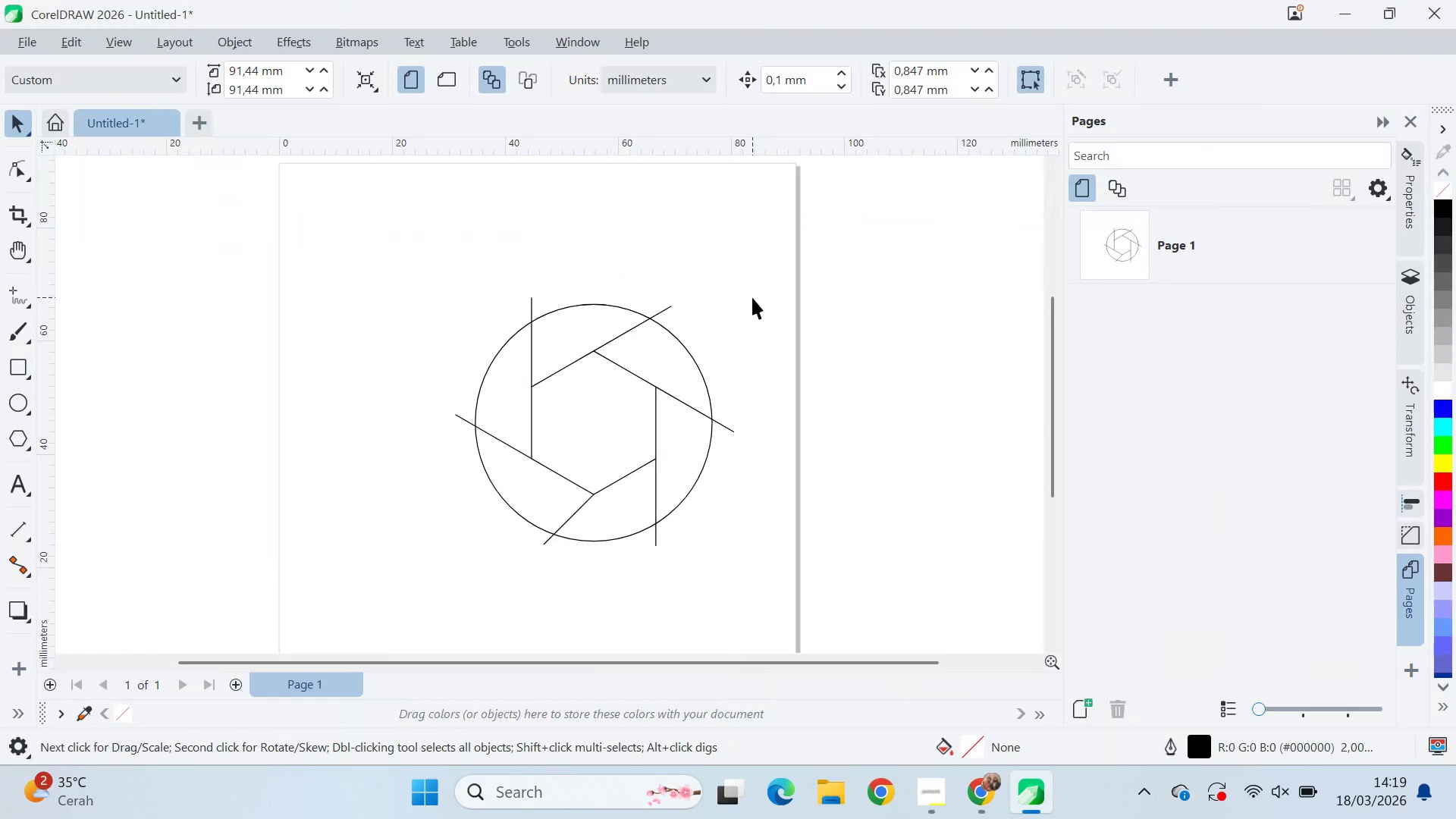 
key(Alt+AltLeft)
 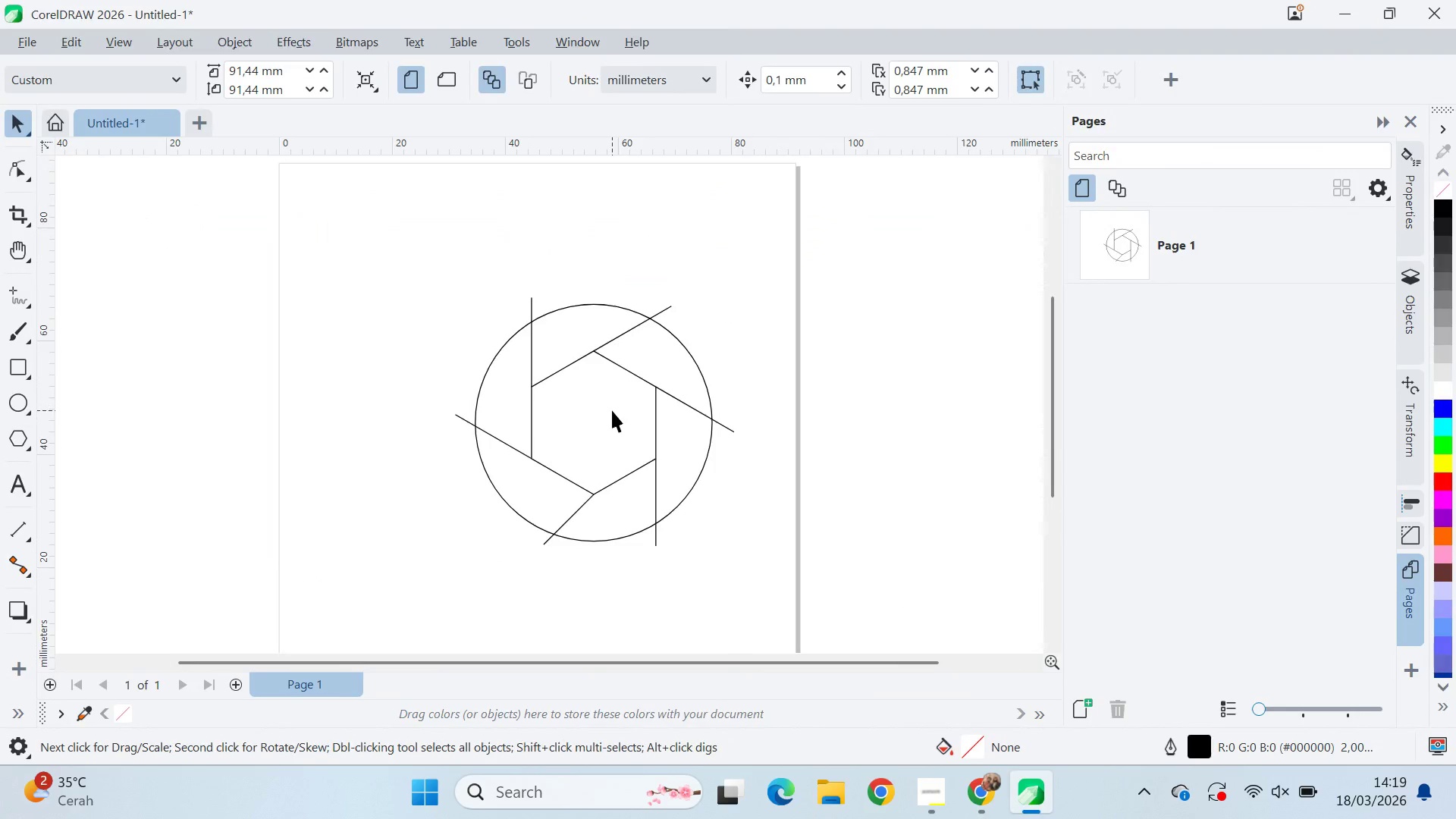 
key(Alt+Tab)
 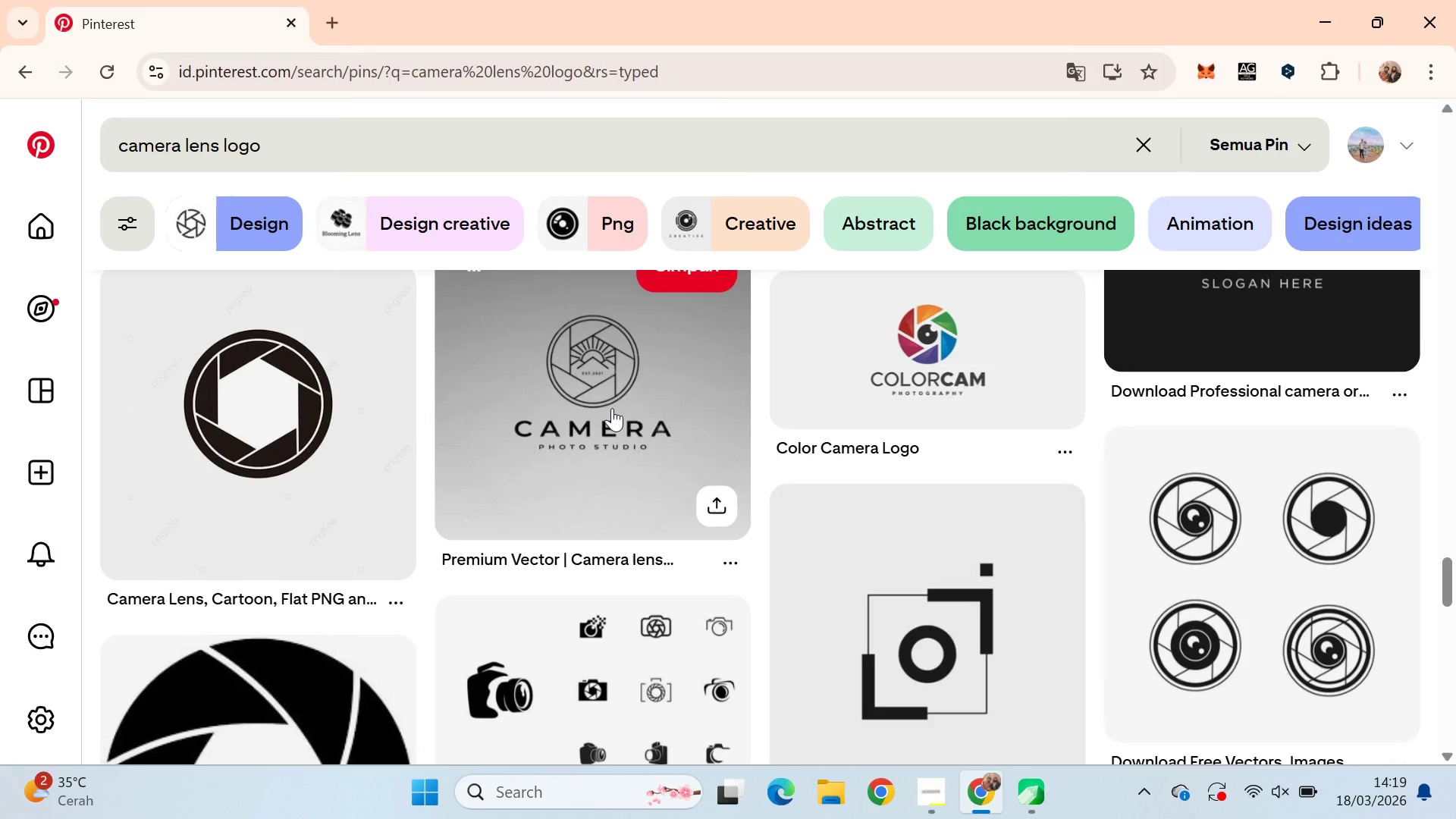 
key(Alt+AltLeft)
 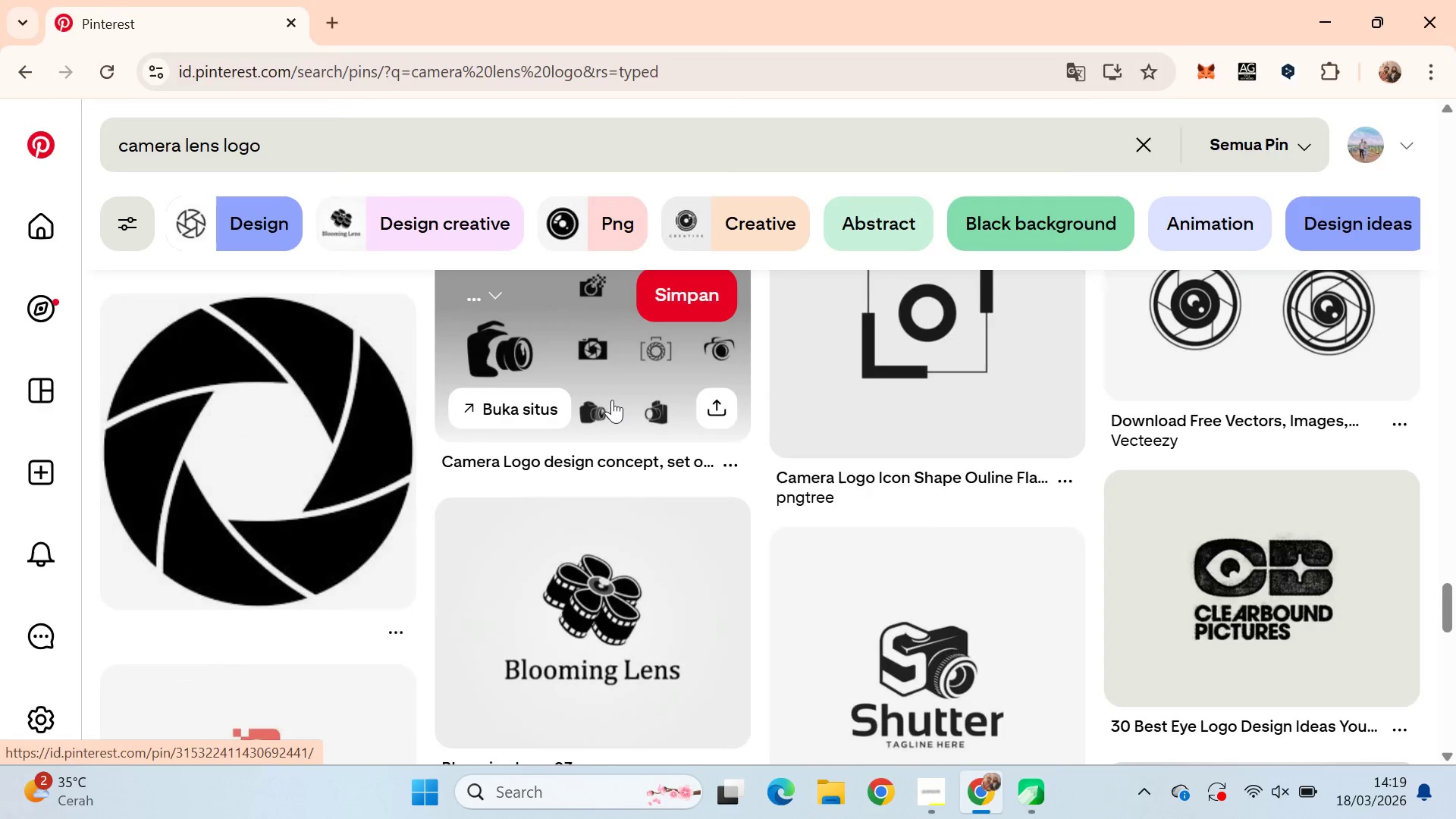 
scroll: coordinate [612, 400], scroll_direction: down, amount: 3.0
 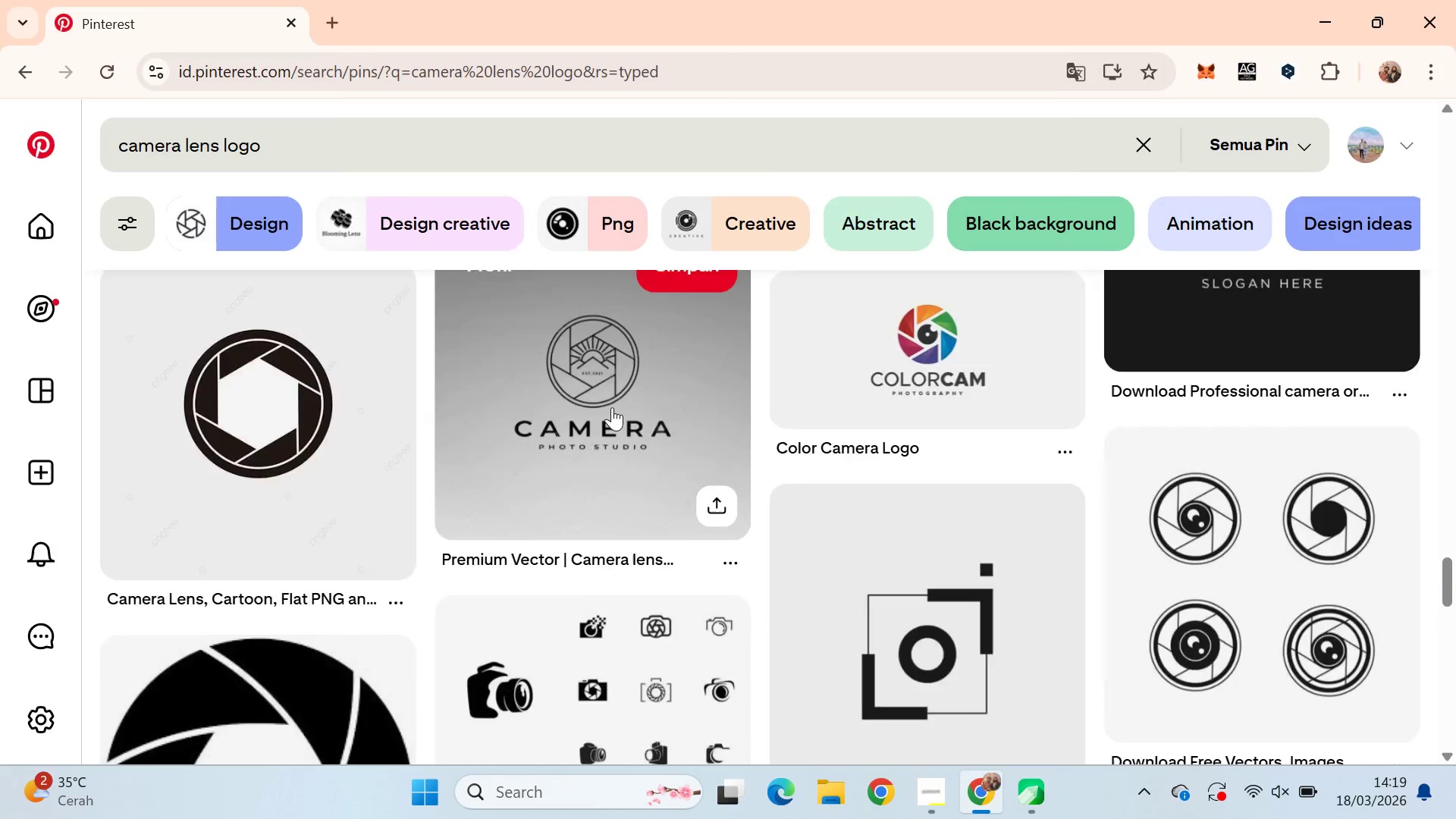 
key(Alt+Tab)
 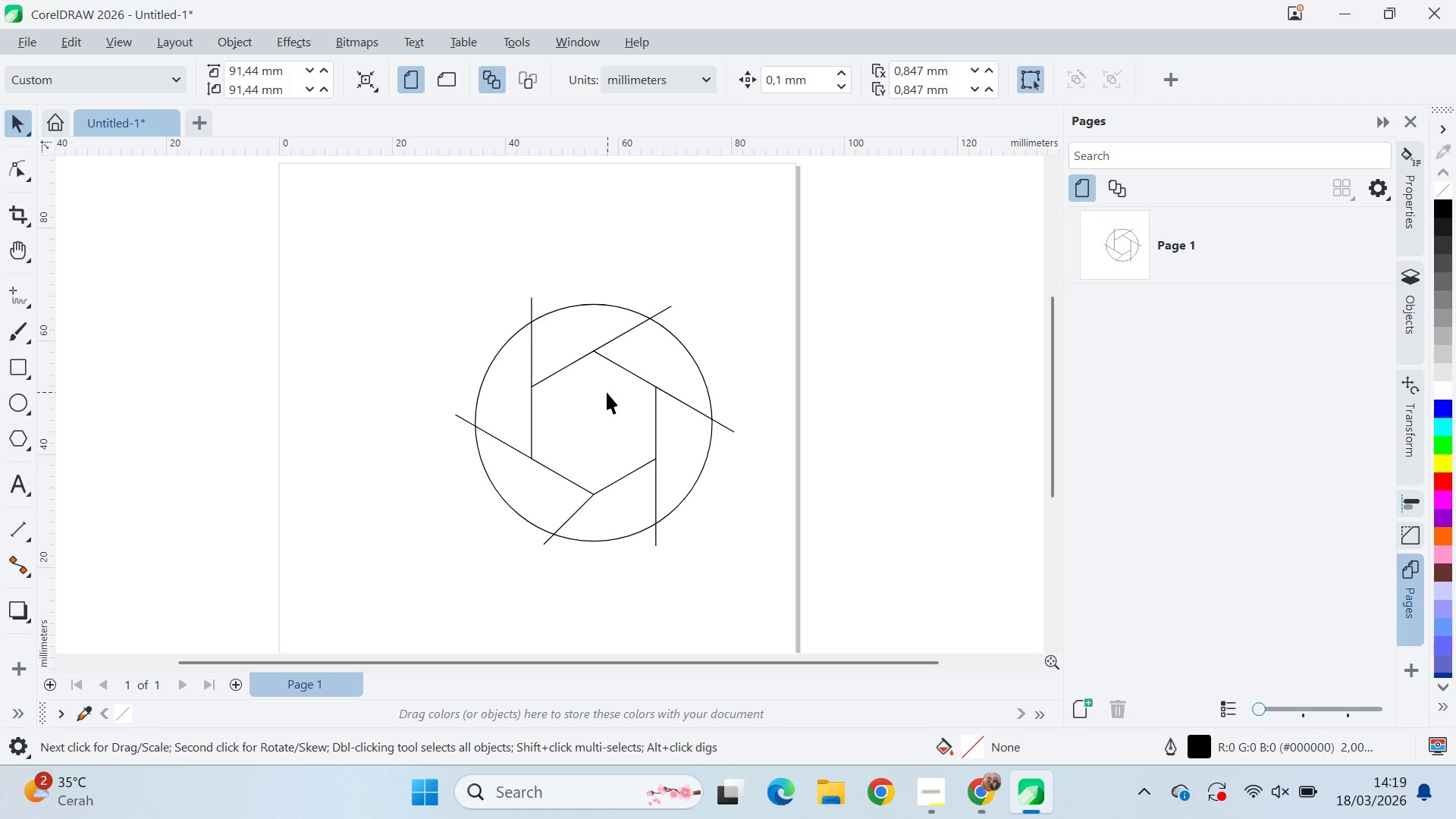 
left_click([607, 391])
 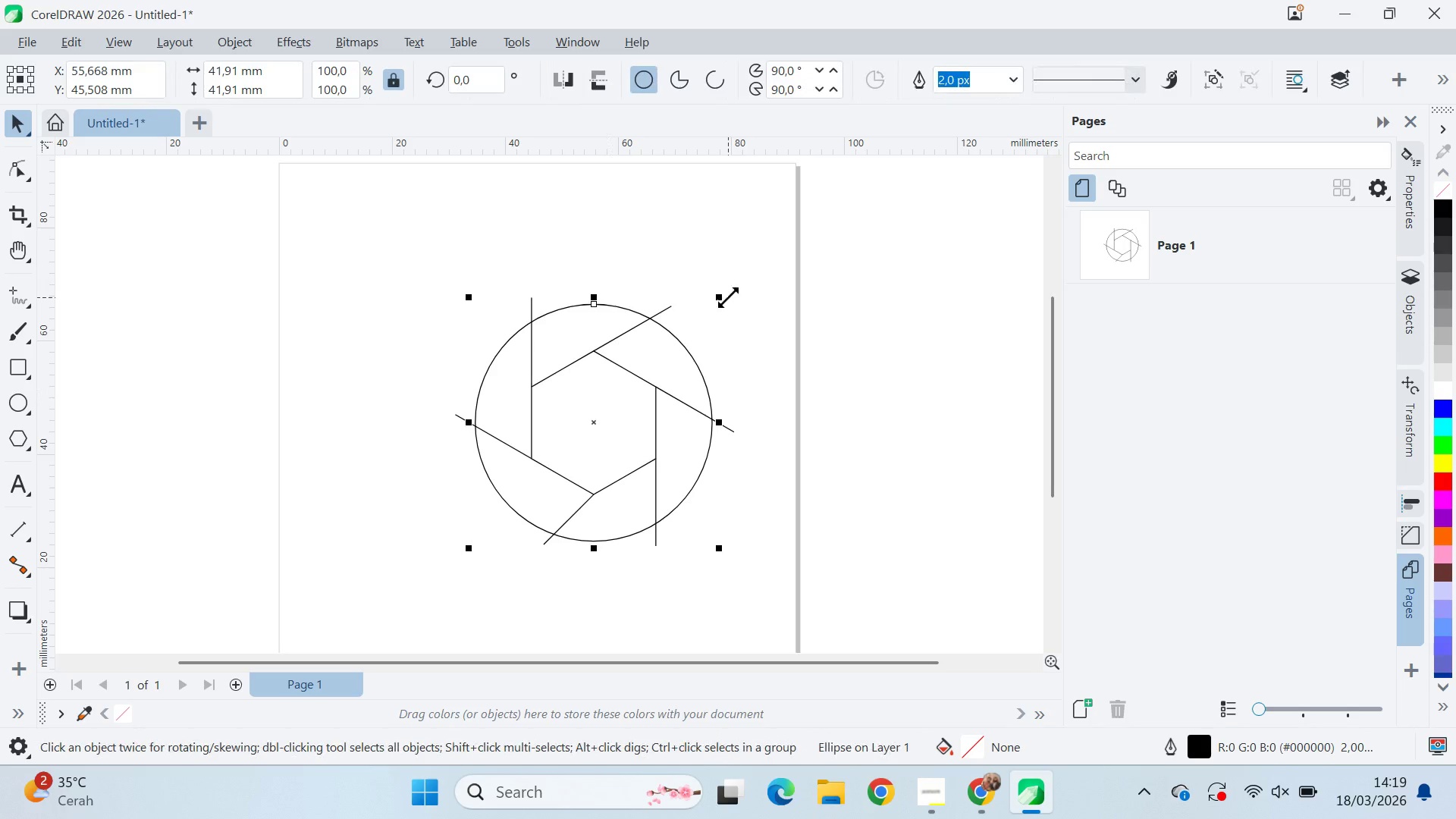 
hold_key(key=ShiftLeft, duration=0.86)
left_click_drag(start_coordinate=[728, 297], to_coordinate=[754, 320])
 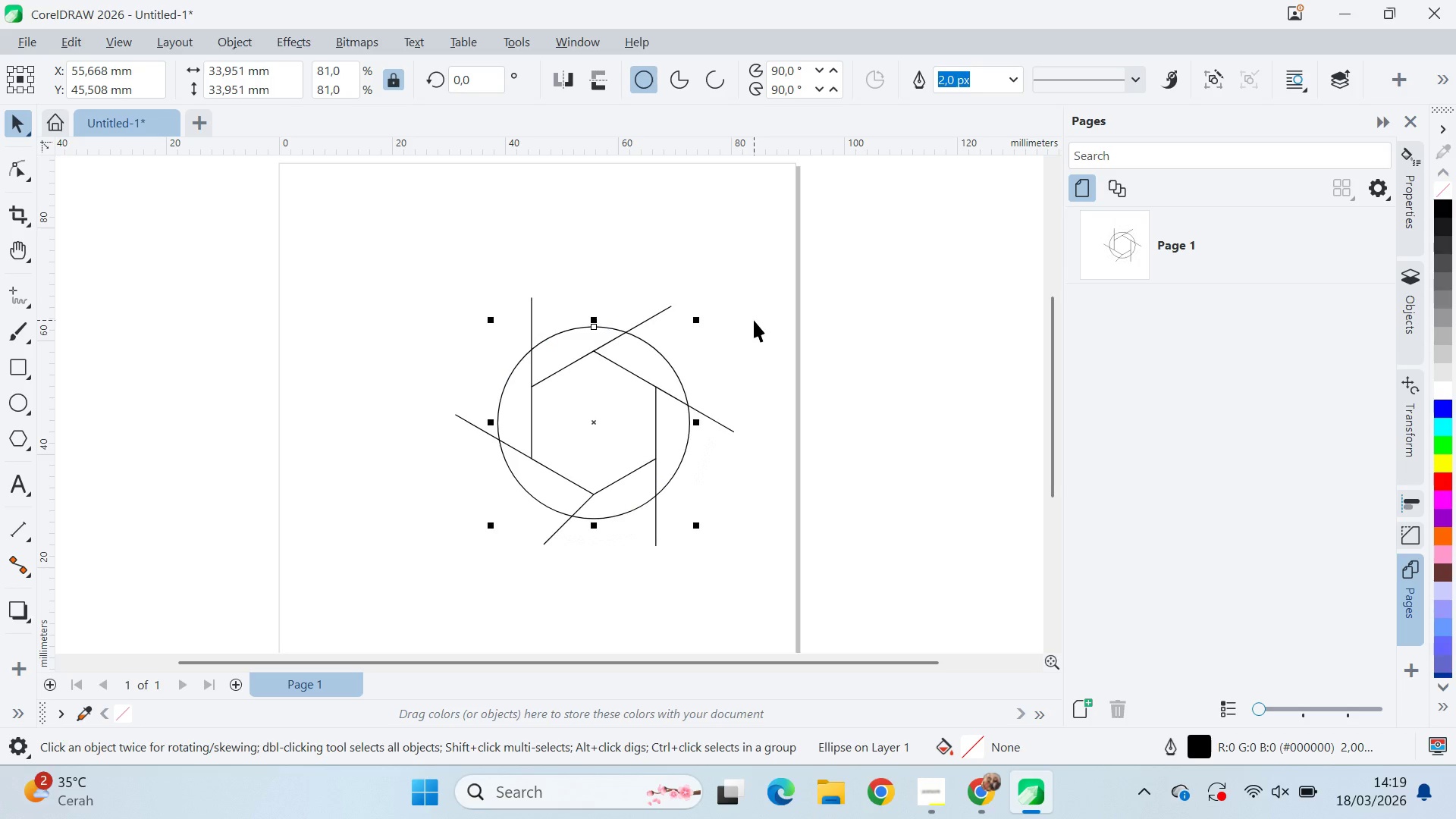 
key(Control+Z)
 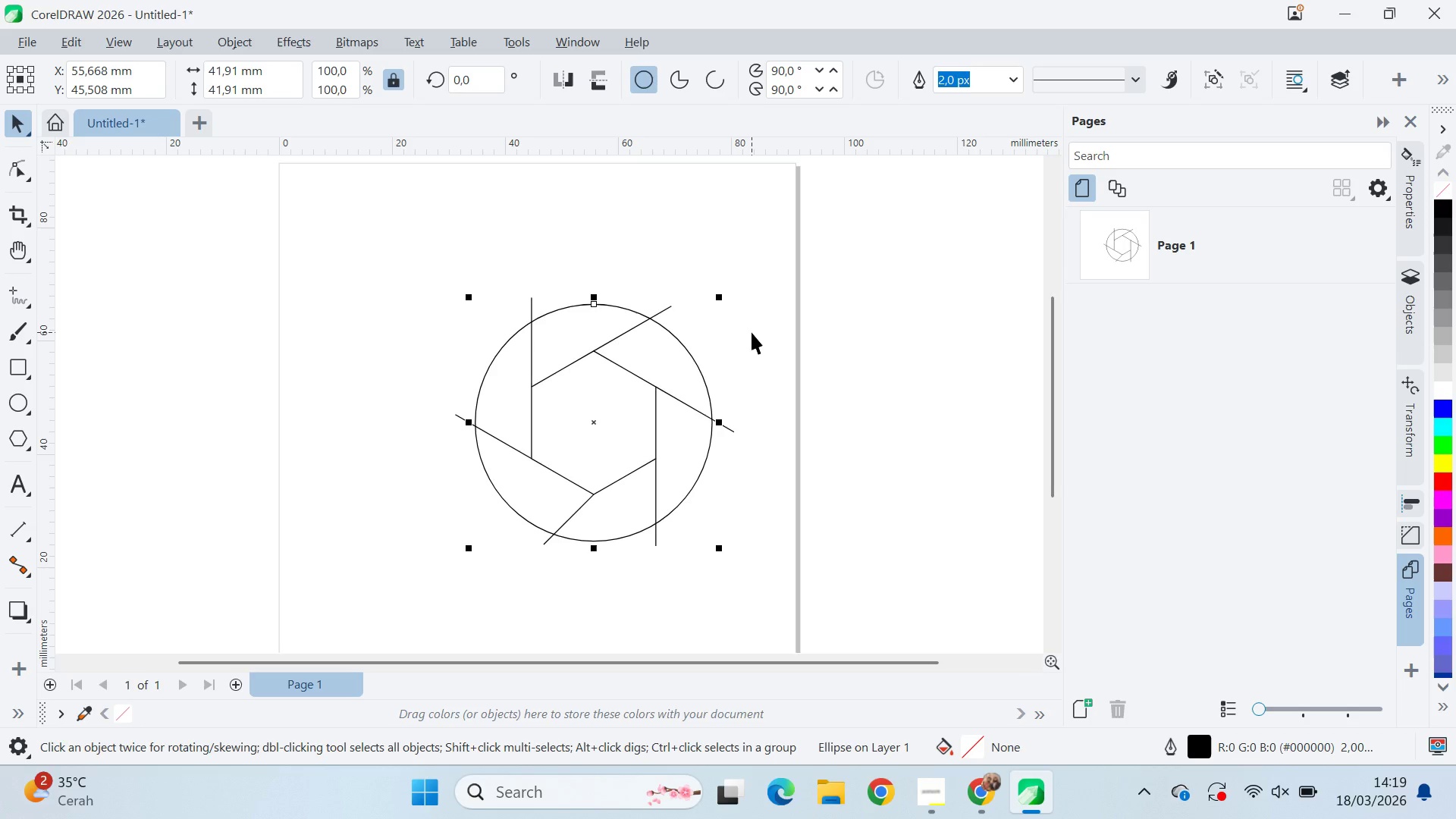 
hold_key(key=ControlLeft, duration=0.39)
 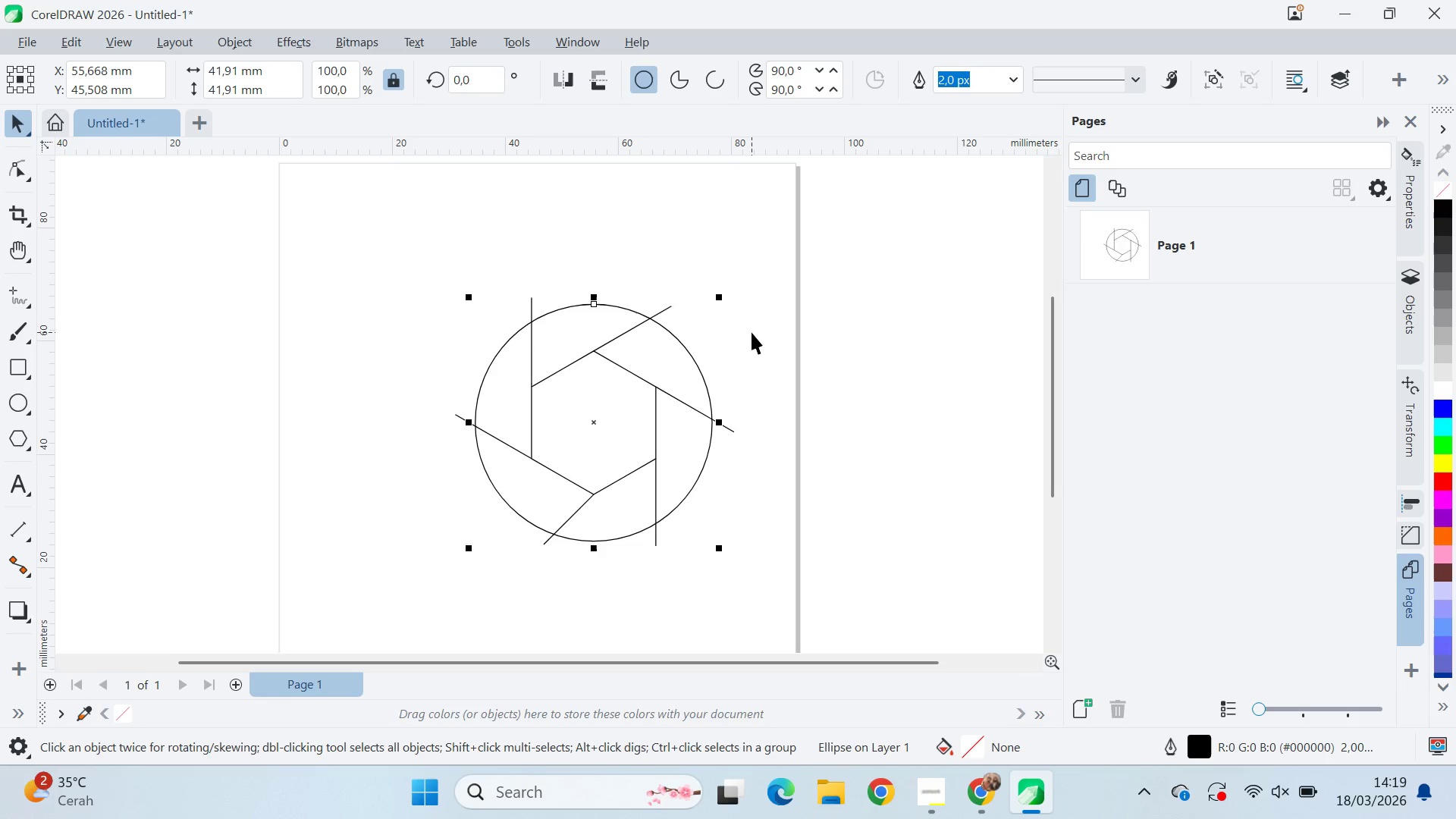 
key(Shift+PageDown)
 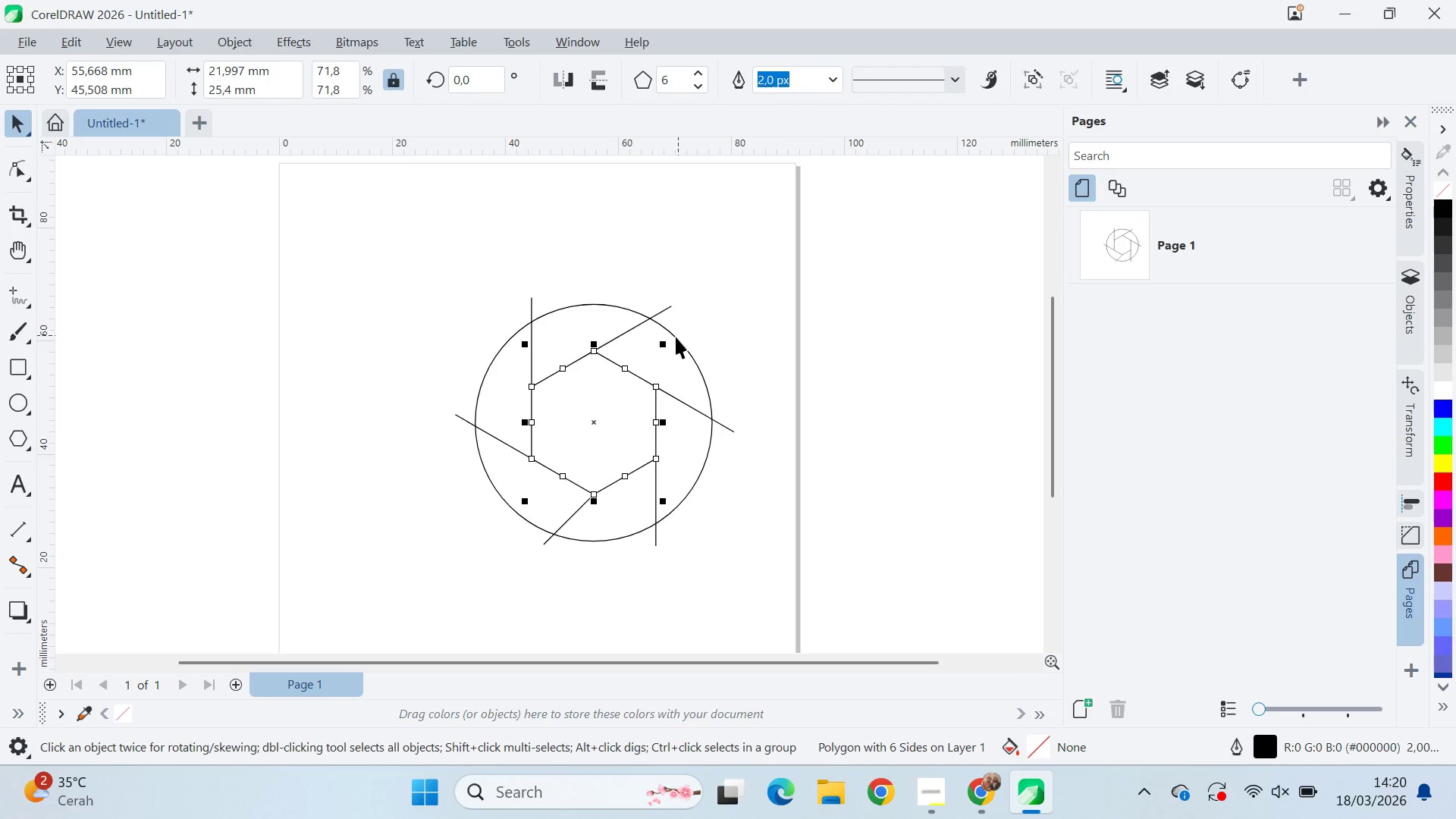 
hold_key(key=ShiftLeft, duration=1.5)
left_click_drag(start_coordinate=[670, 340], to_coordinate=[707, 357])
 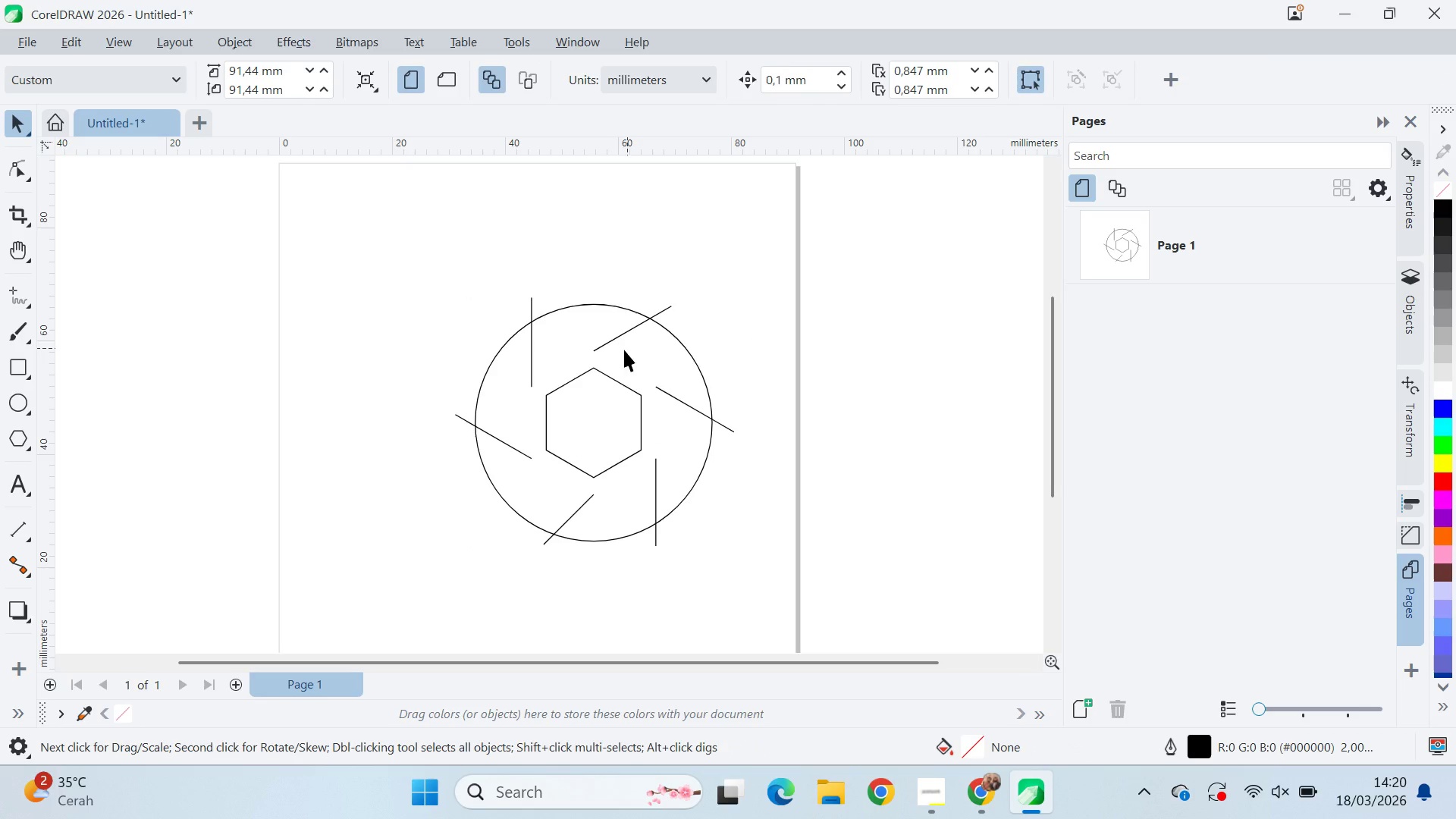 
hold_key(key=ShiftLeft, duration=0.73)
 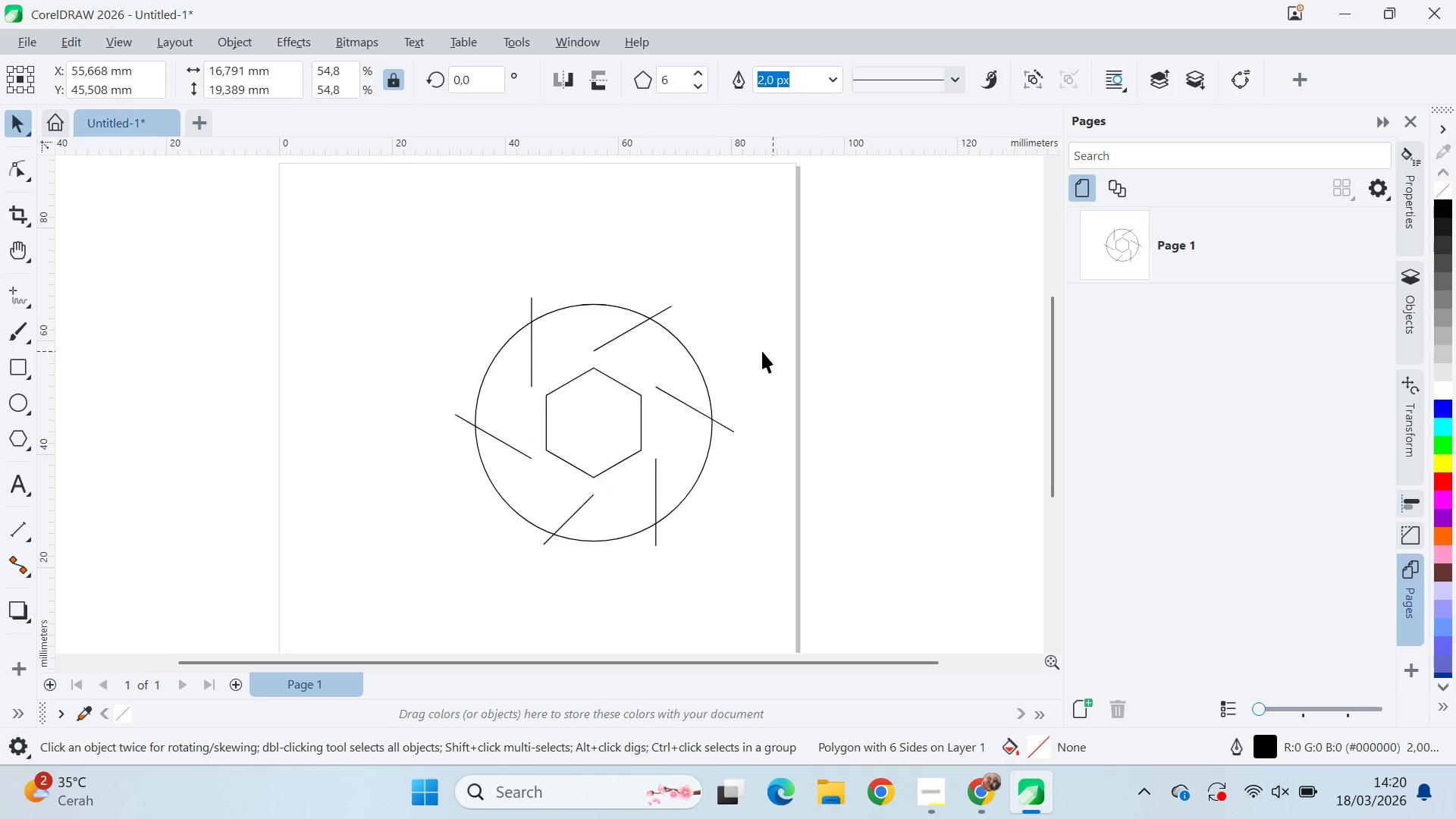 
left_click([773, 351])
 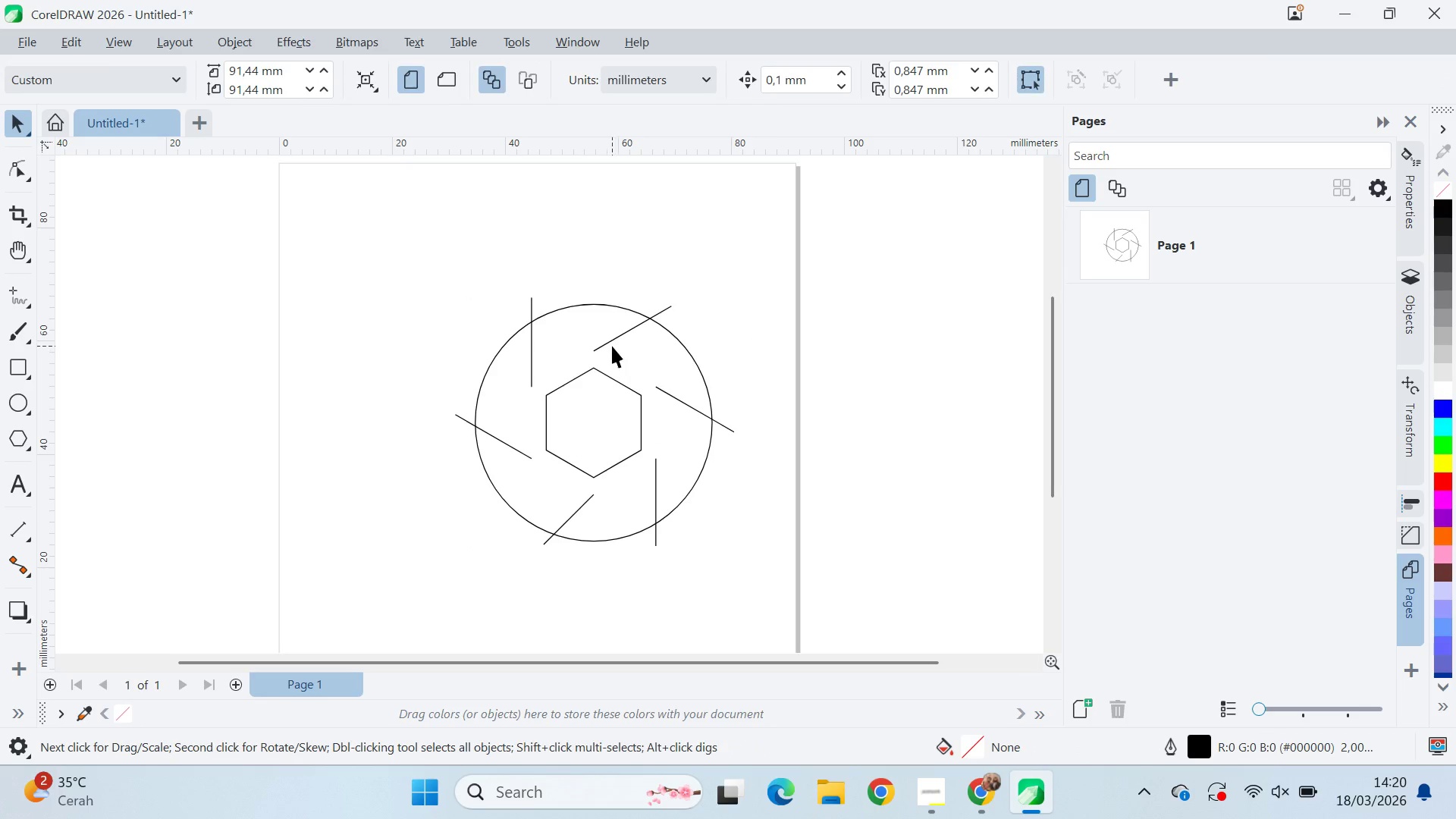 
left_click([612, 345])
 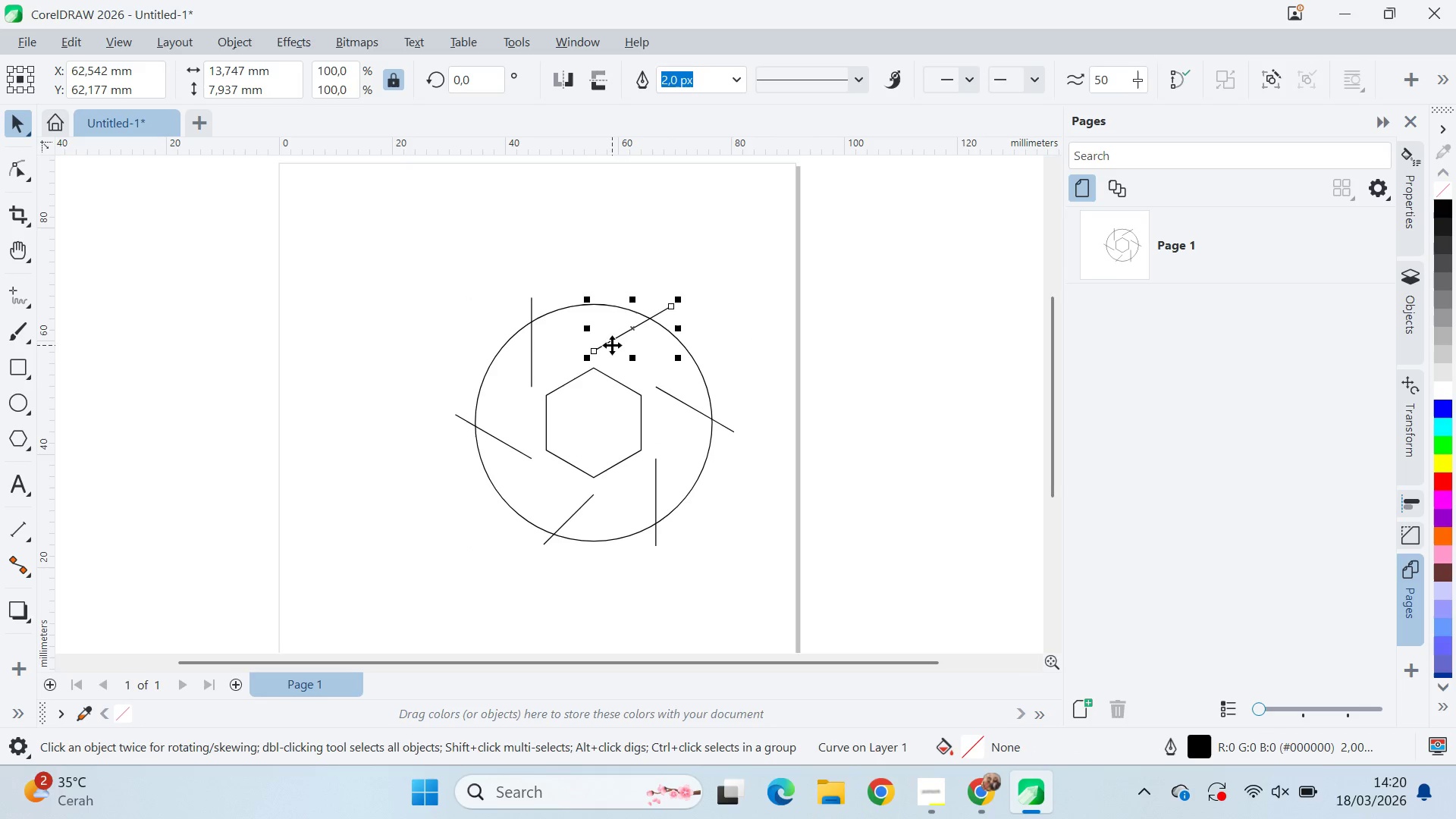 
hold_key(key=ShiftLeft, duration=1.5)
left_click([532, 348])
 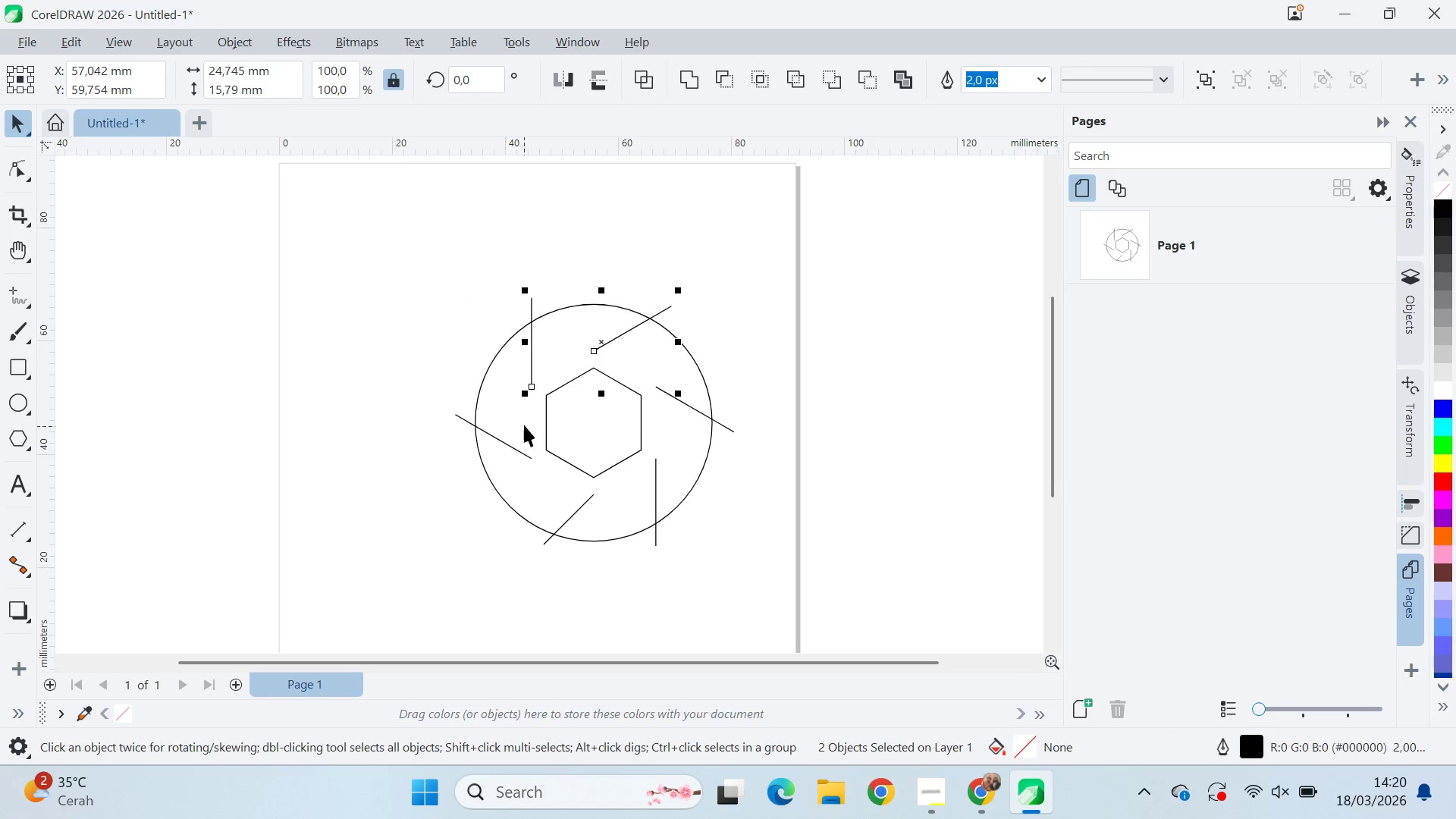 
hold_key(key=ShiftLeft, duration=1.52)
left_click([531, 457])
 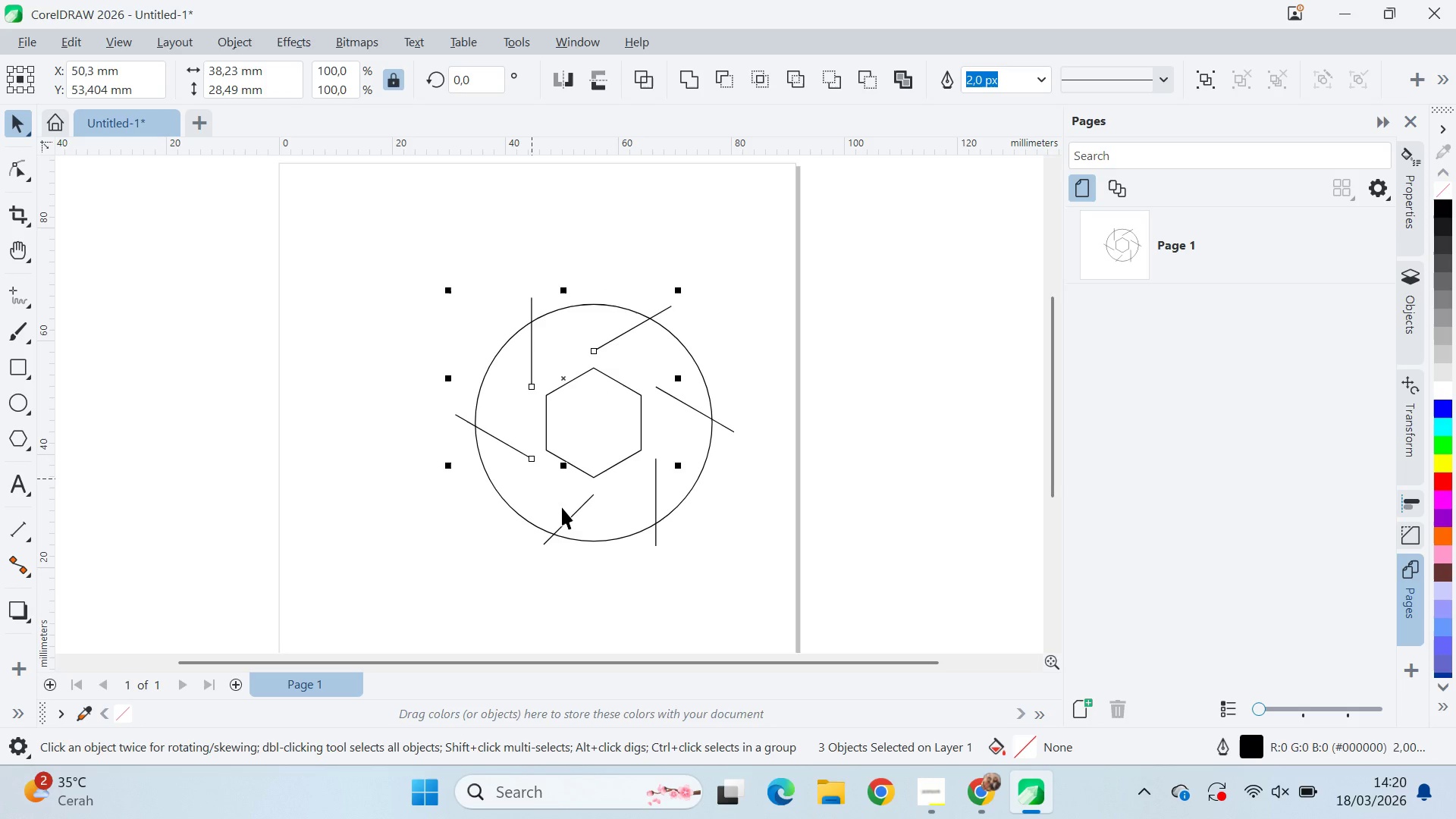 
left_click([576, 513])
 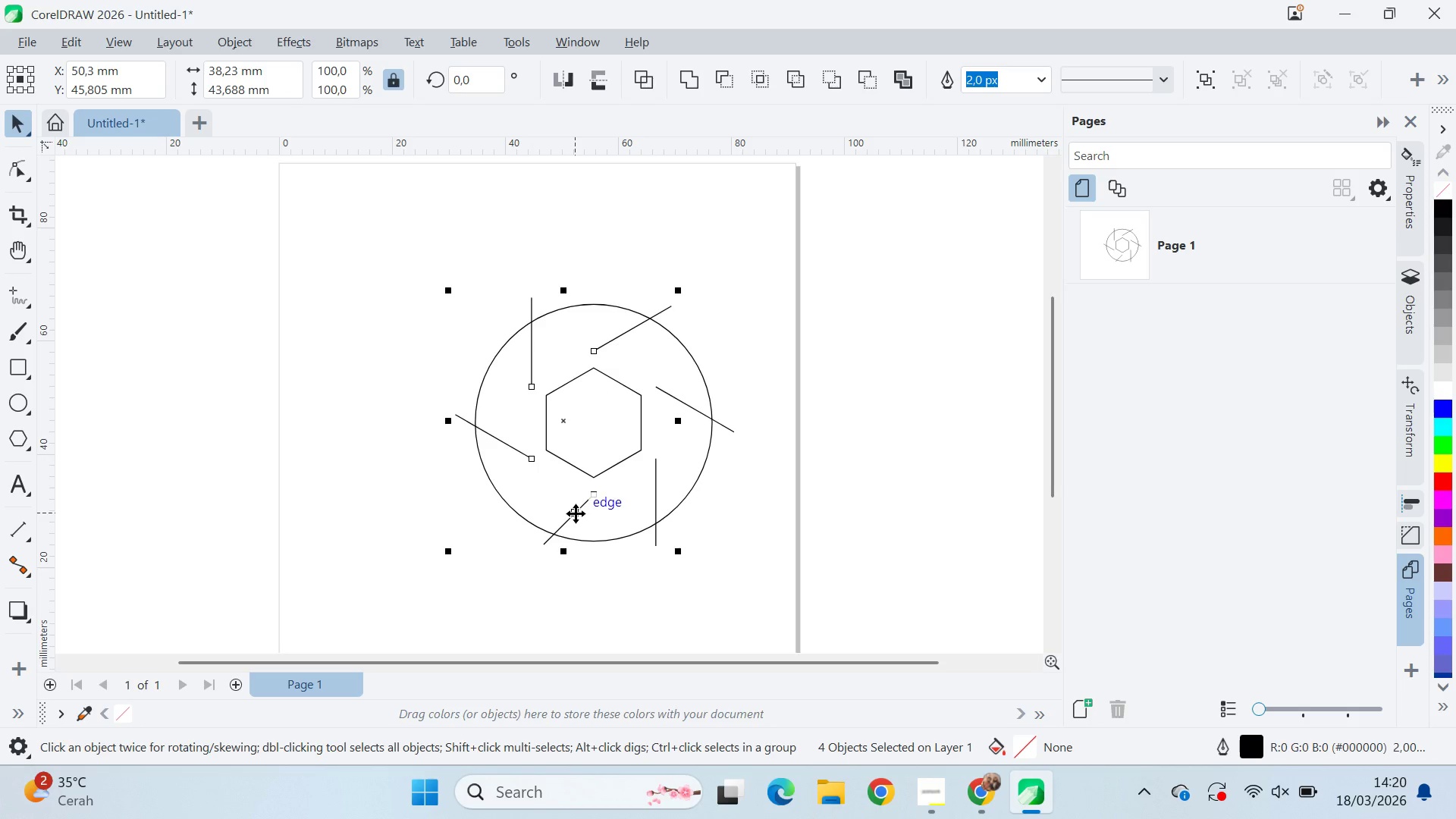 
hold_key(key=ShiftLeft, duration=1.51)
left_click([656, 475])
 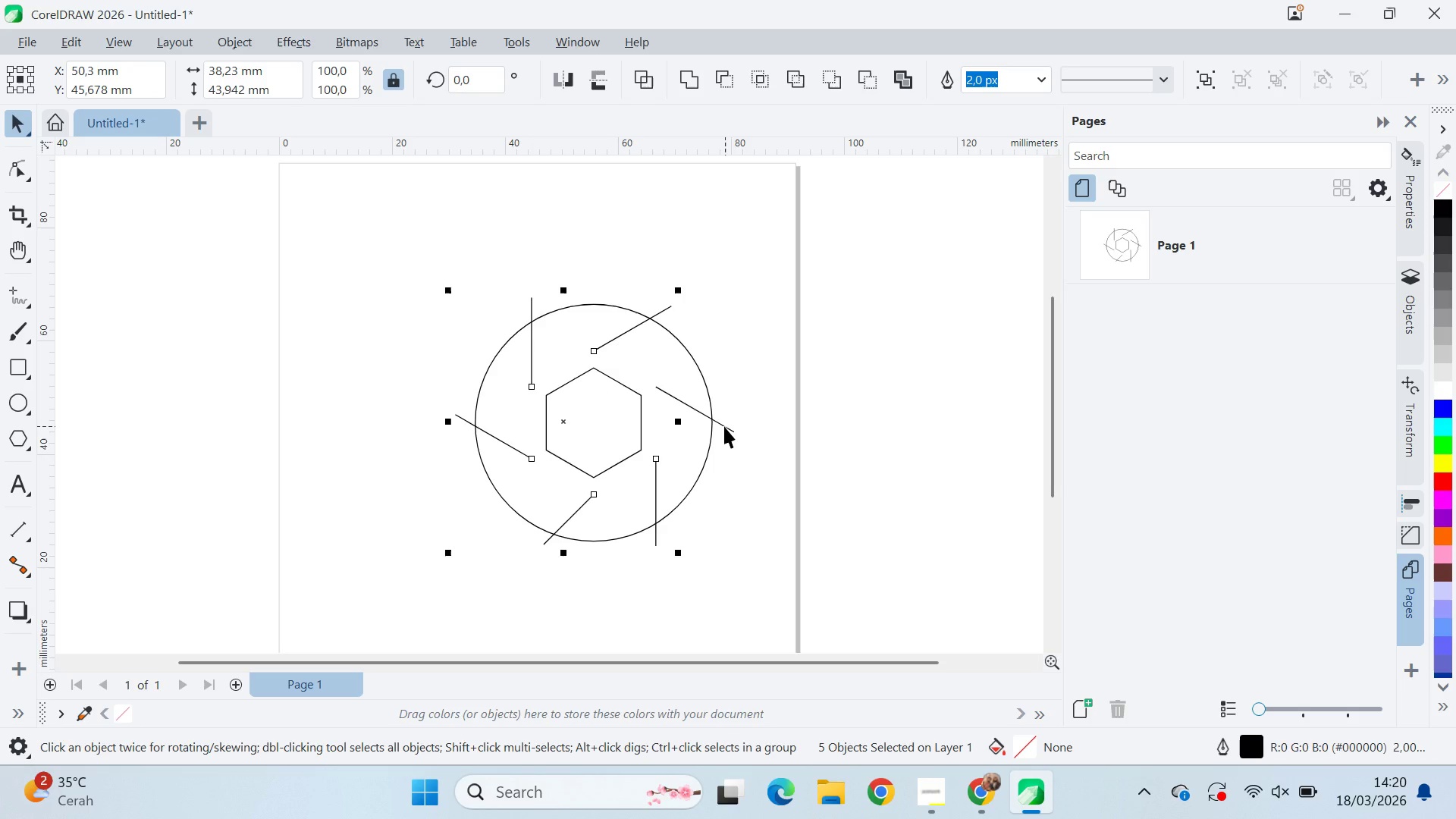 
left_click([725, 426])
 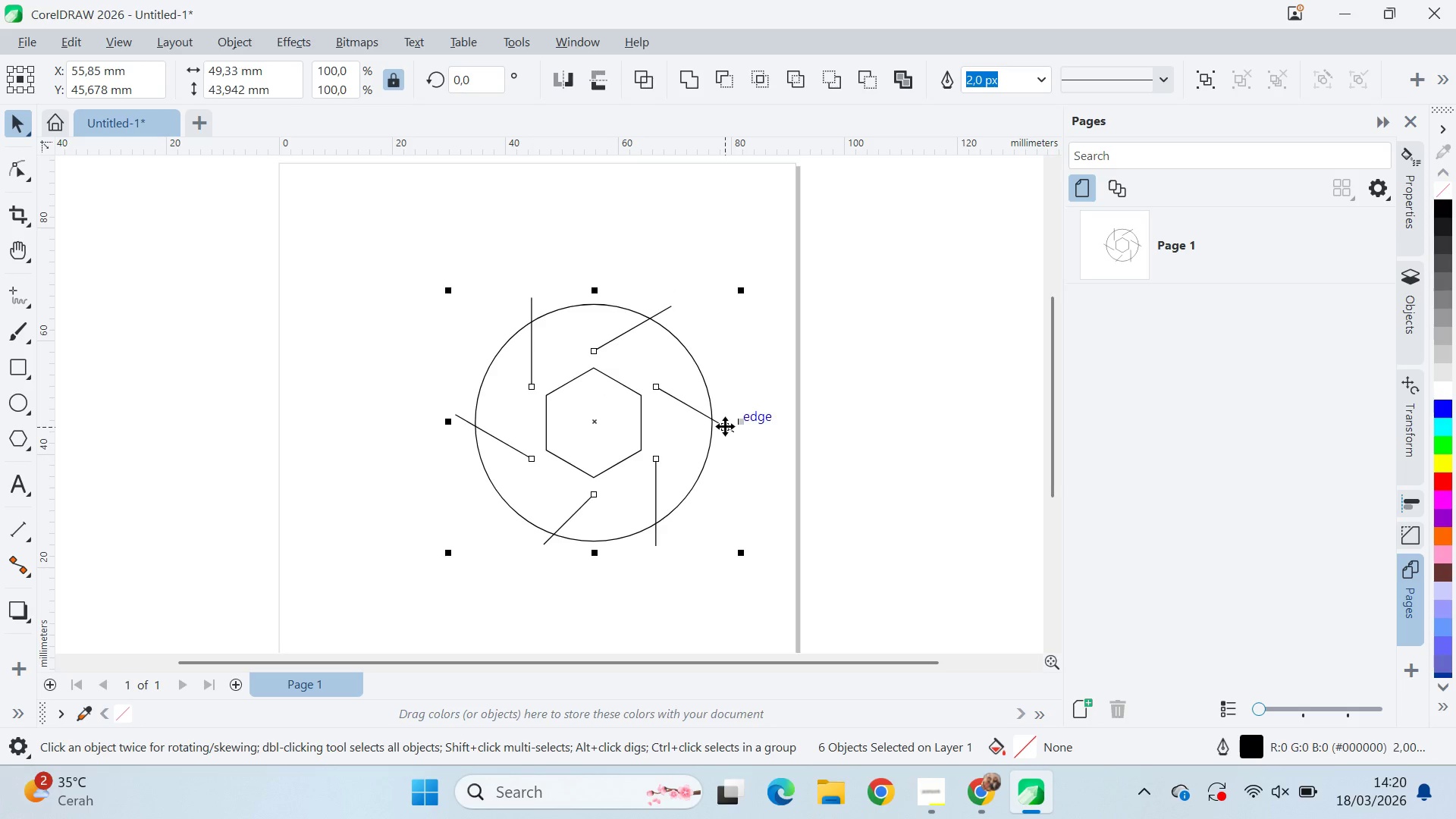 
key(Shift+ShiftLeft)
 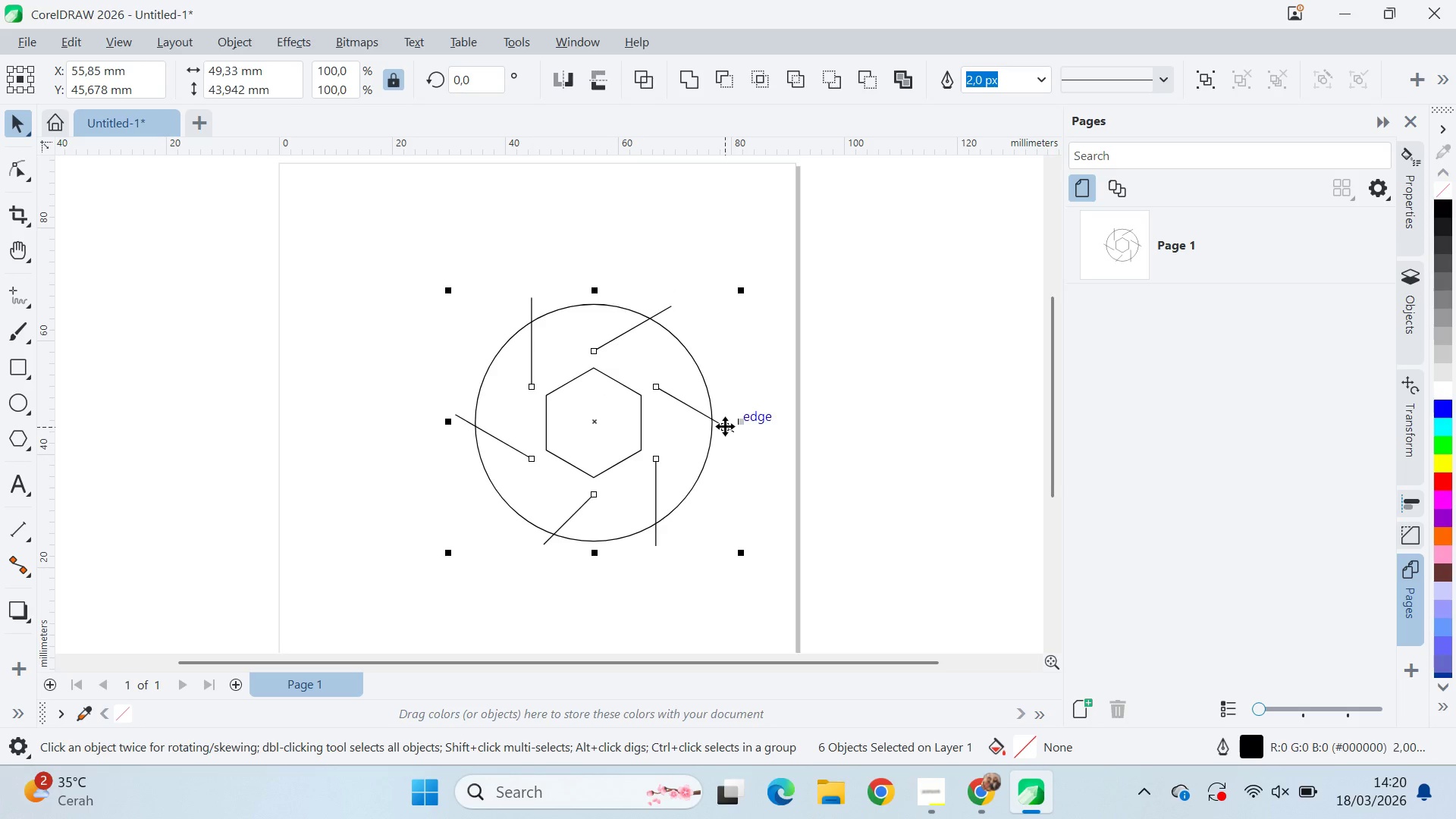 
key(Shift+ShiftLeft)
 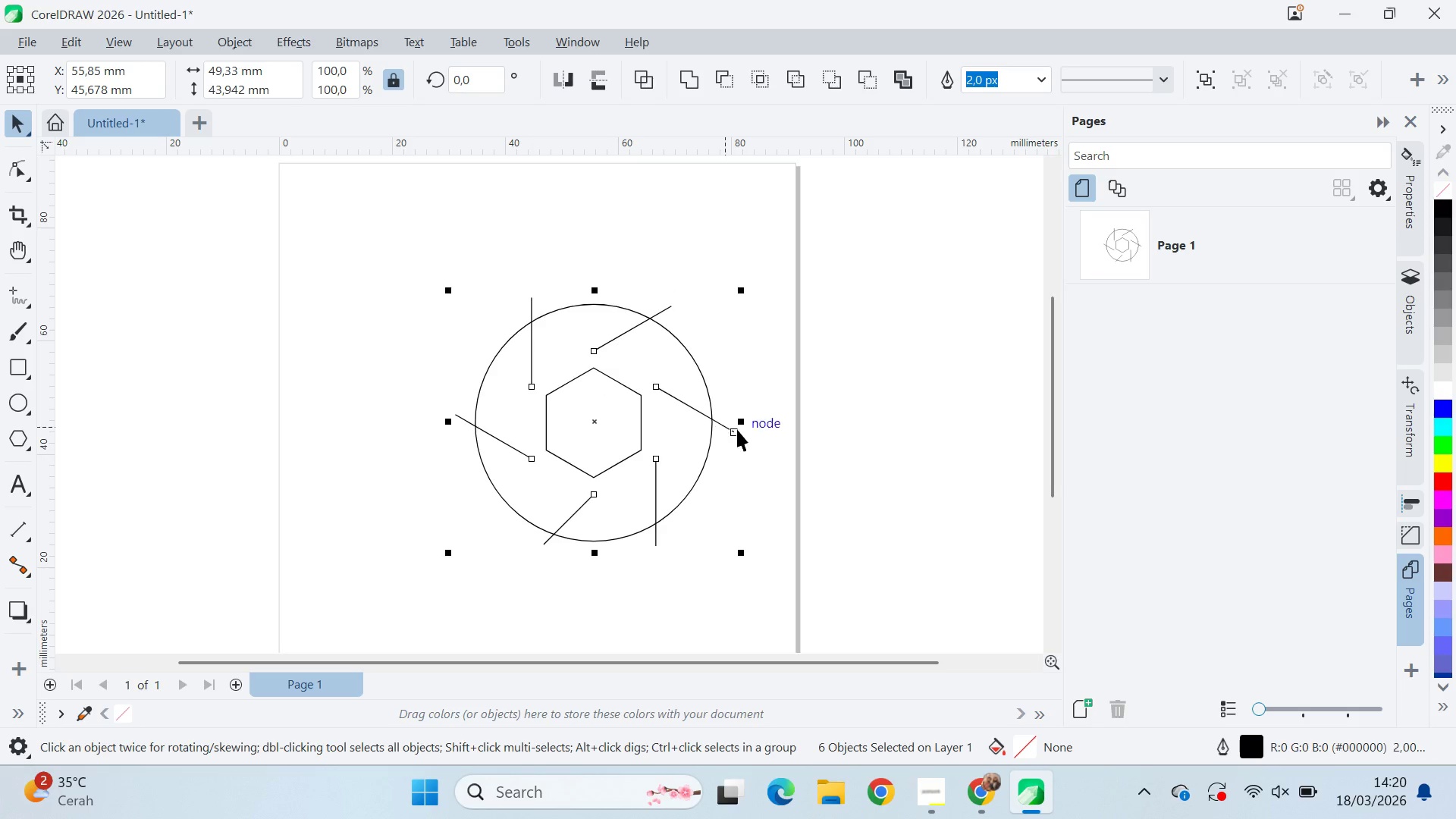 
key(Shift+ShiftLeft)
 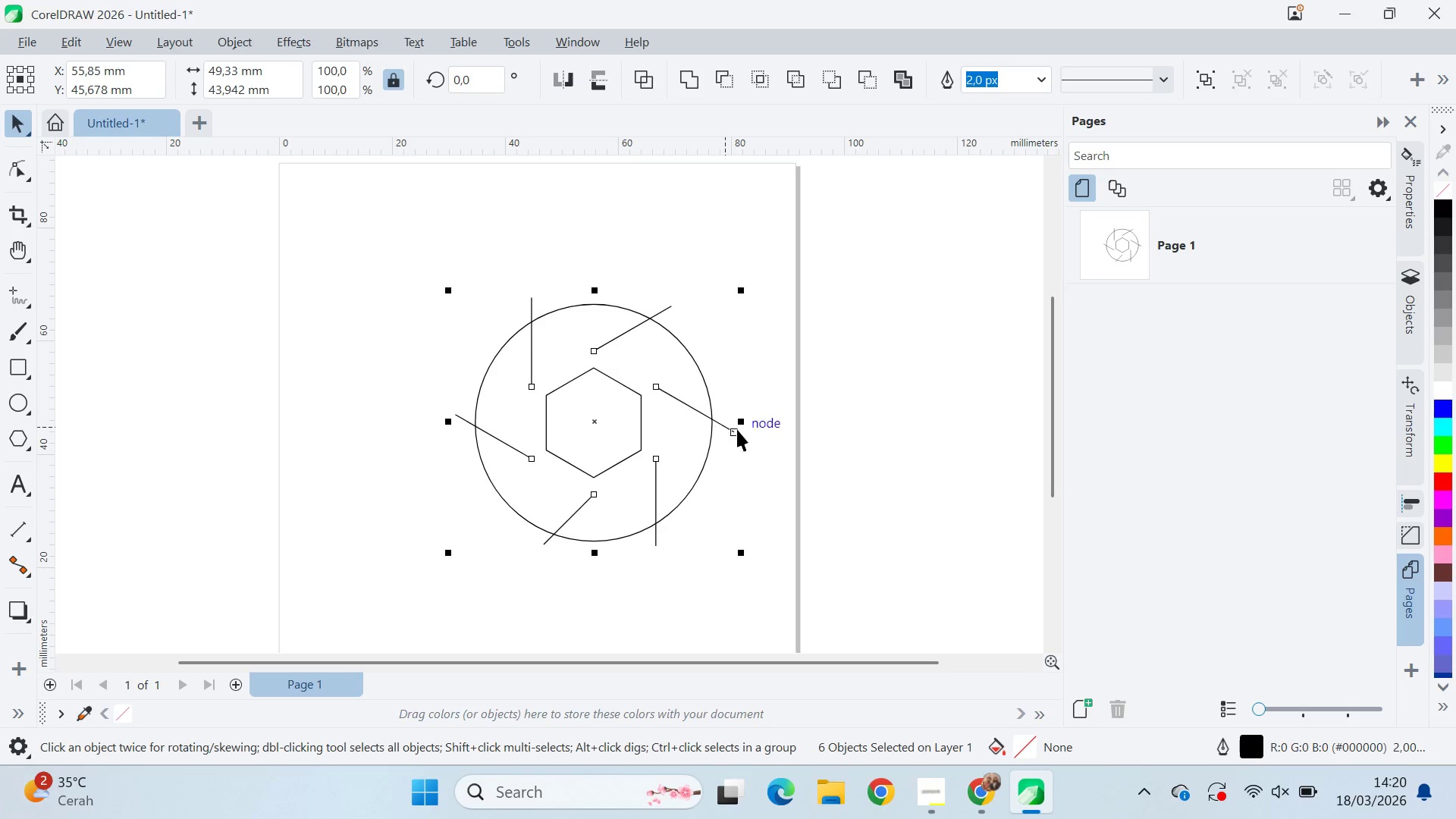 
key(Shift+ShiftLeft)
 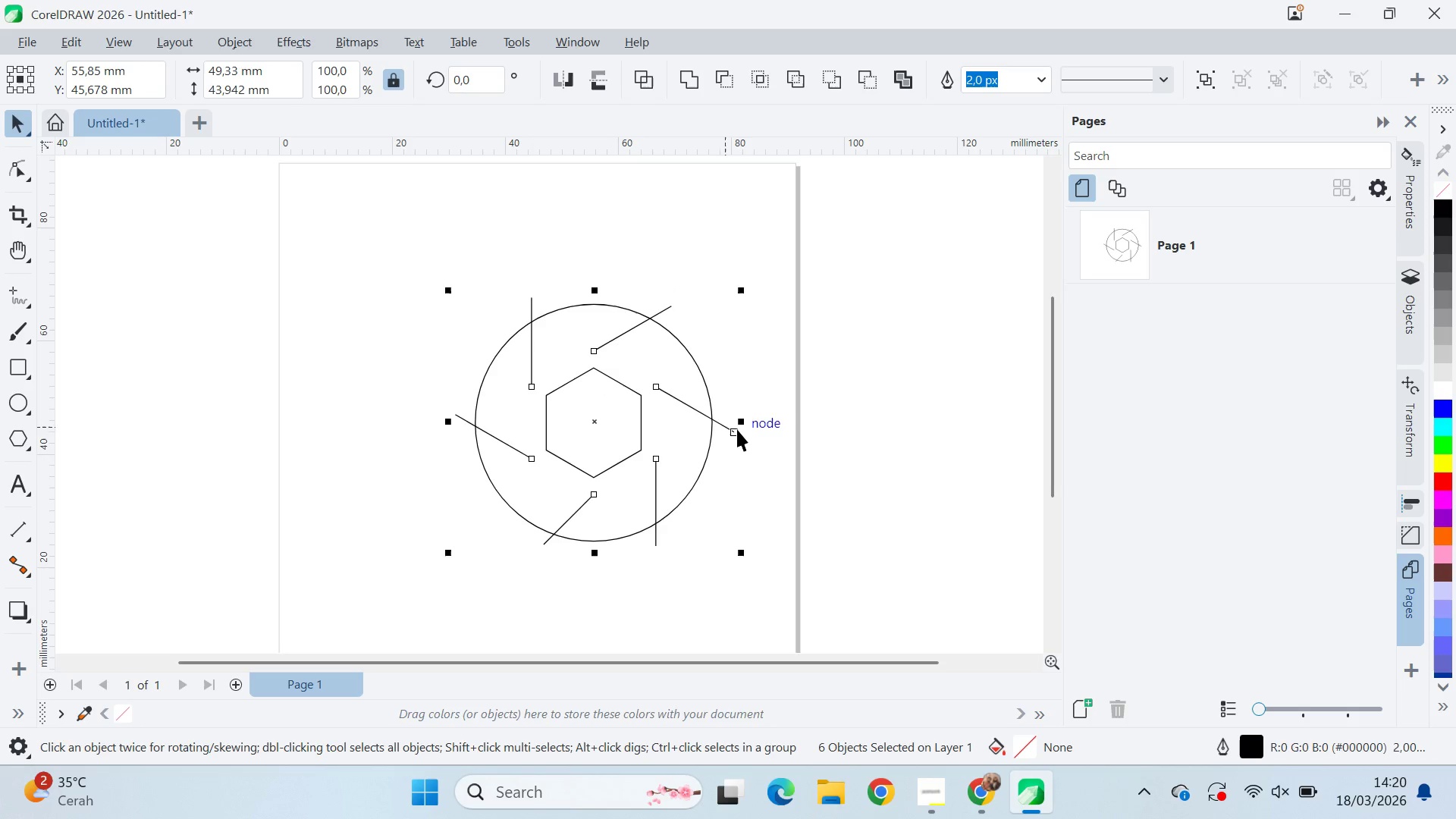 
key(Shift+ShiftLeft)
 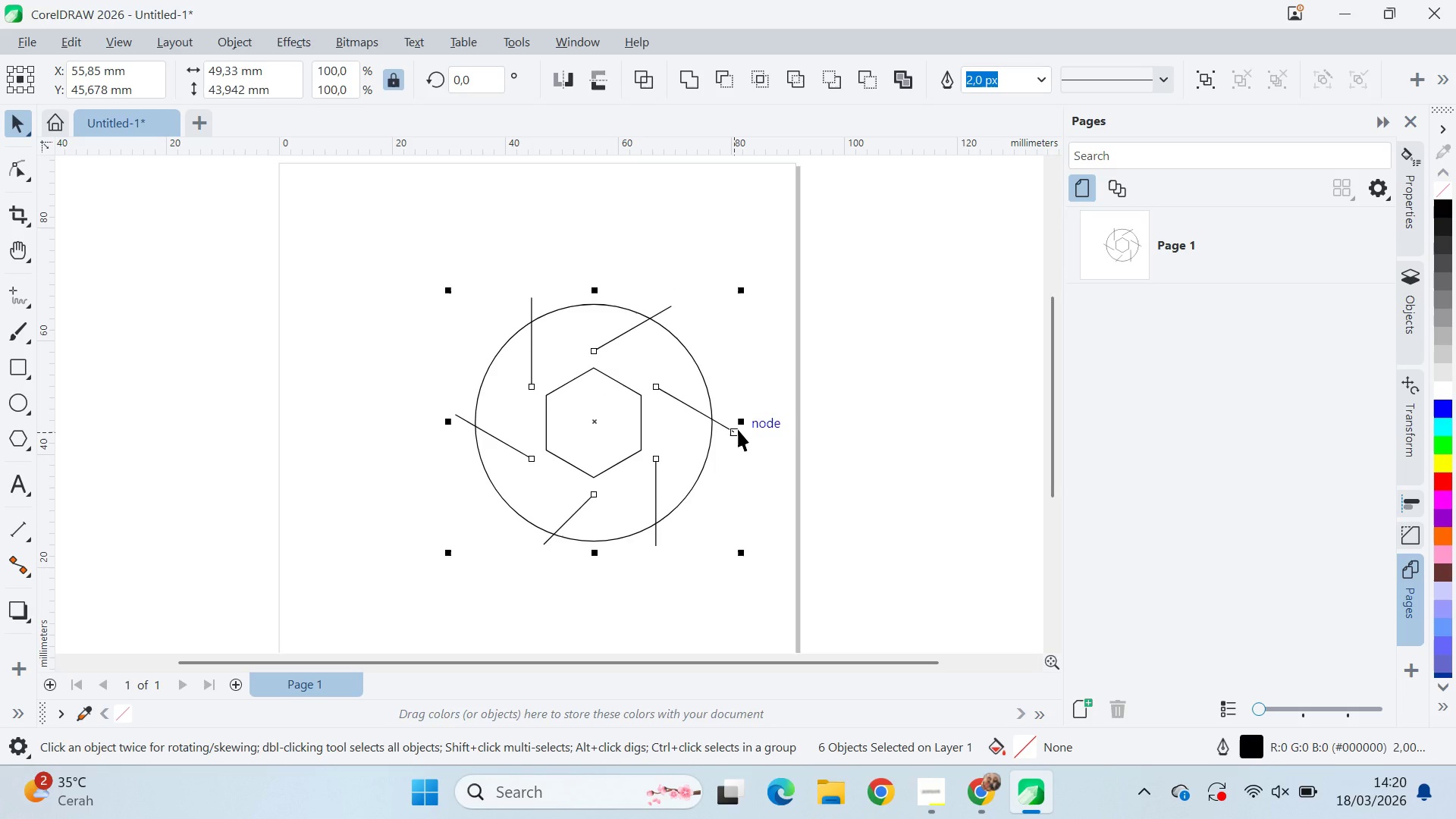 
key(Delete)
 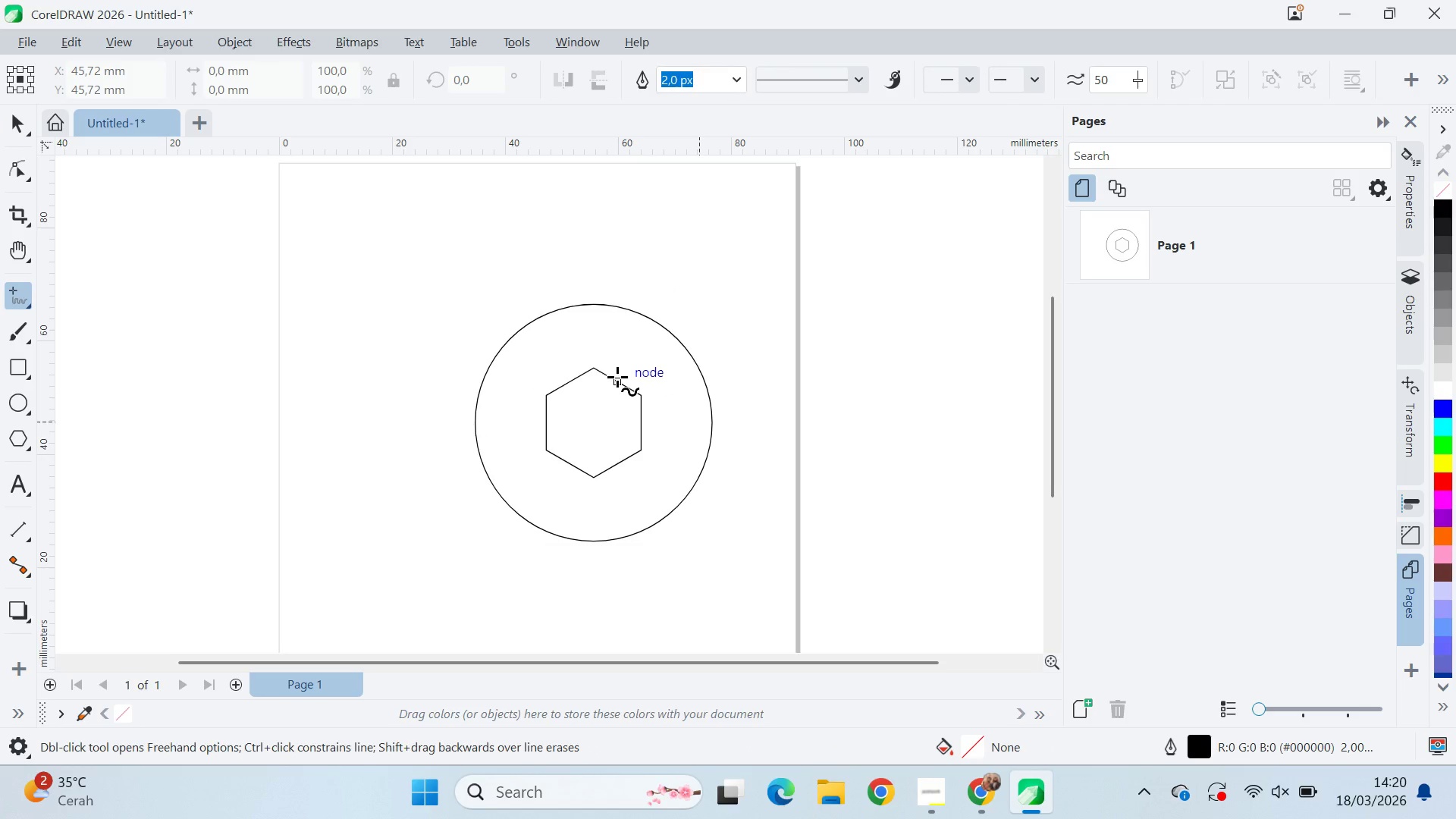 
left_click([592, 368])
 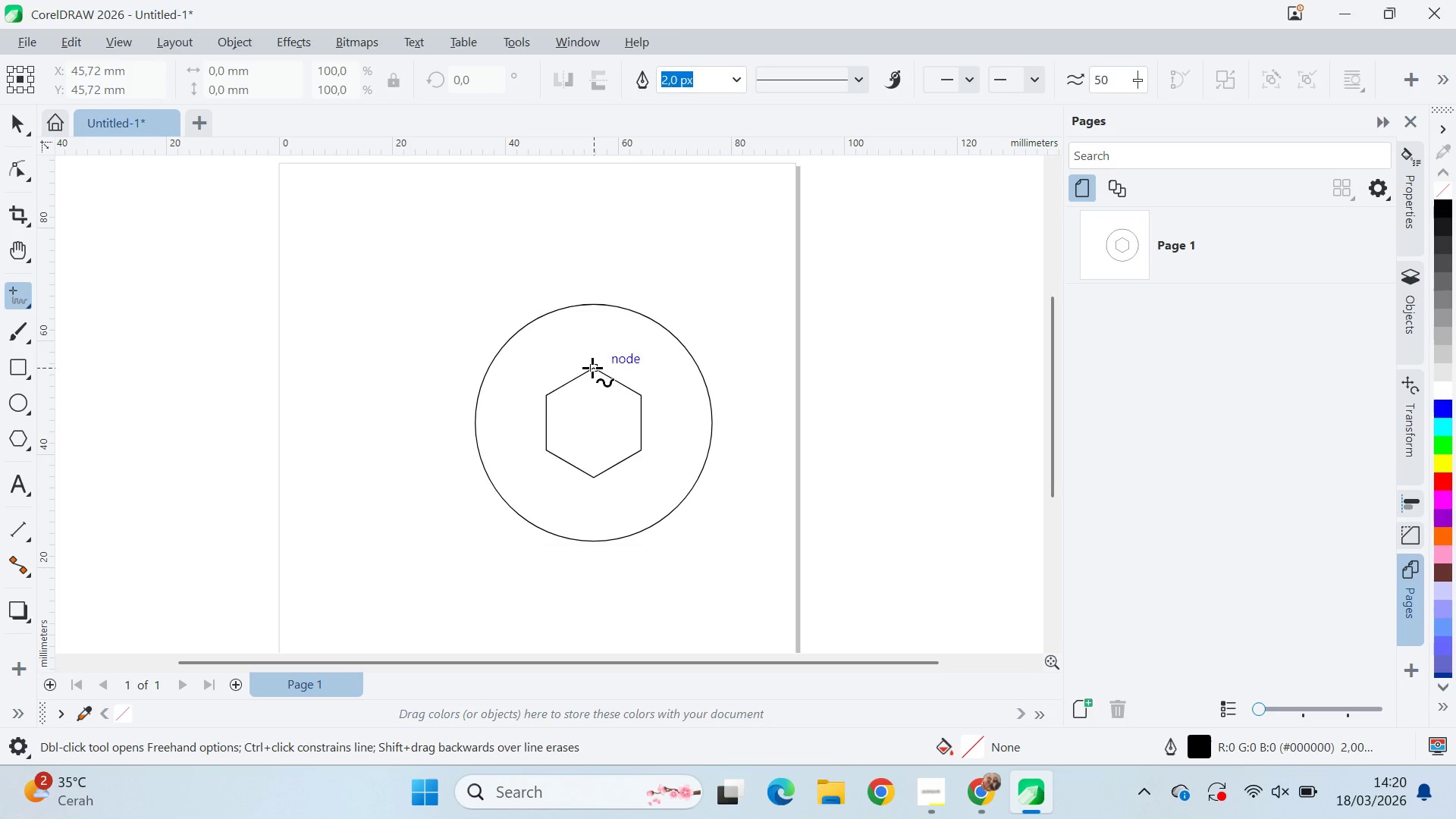 
hold_key(key=ShiftLeft, duration=0.86)
 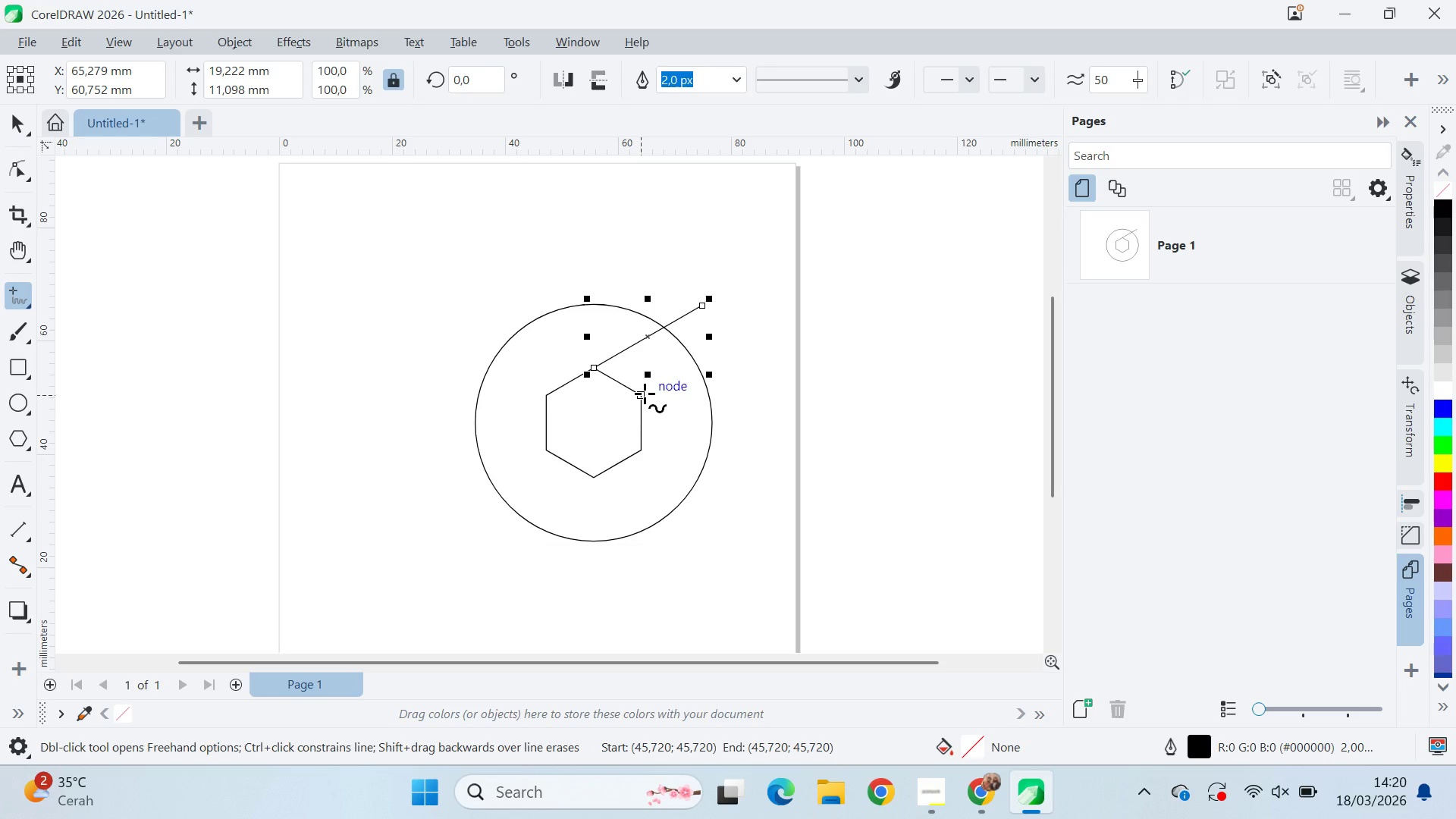 
left_click([645, 393])
 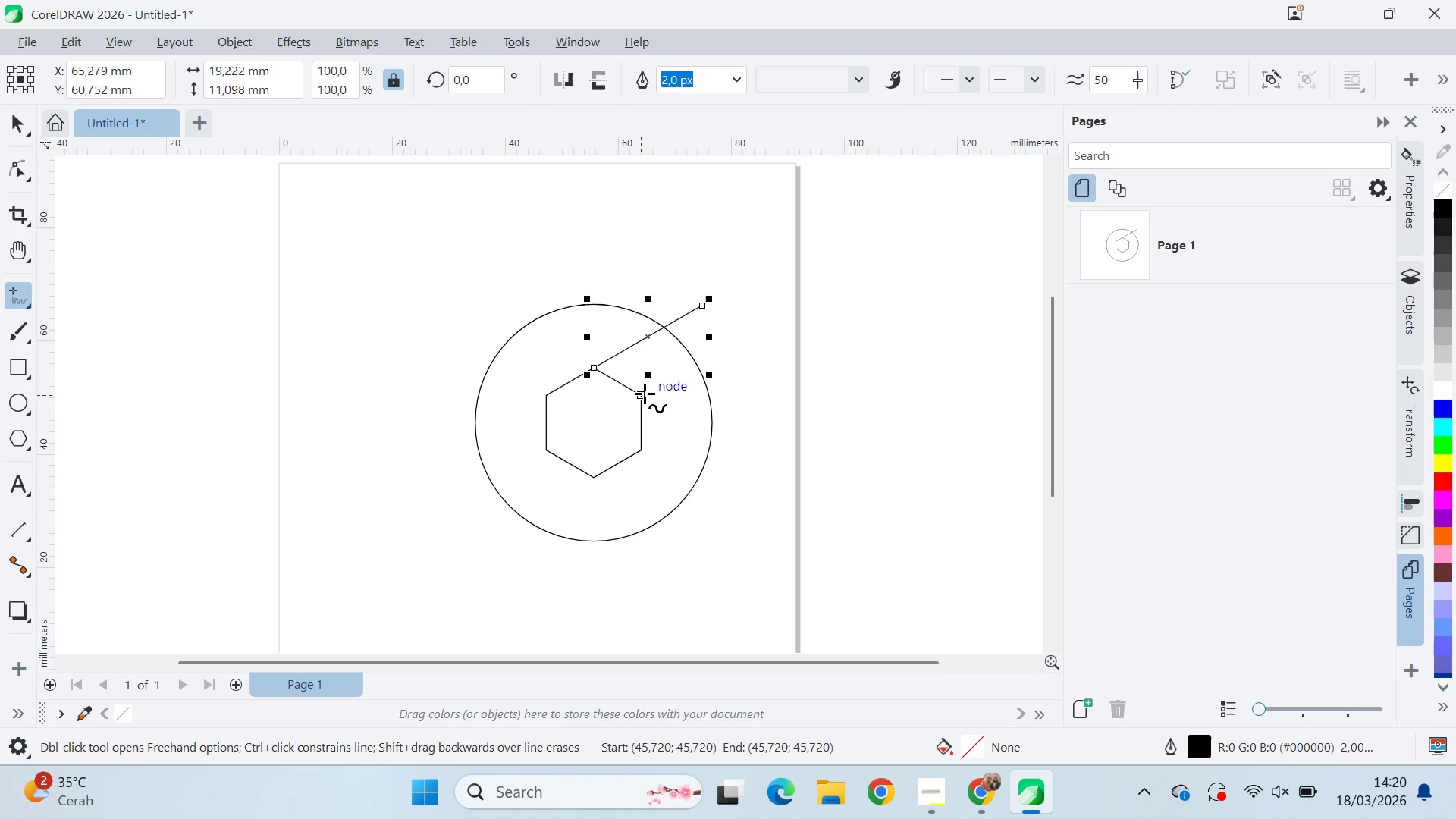 
hold_key(key=ShiftLeft, duration=0.66)
left_click([772, 467])
 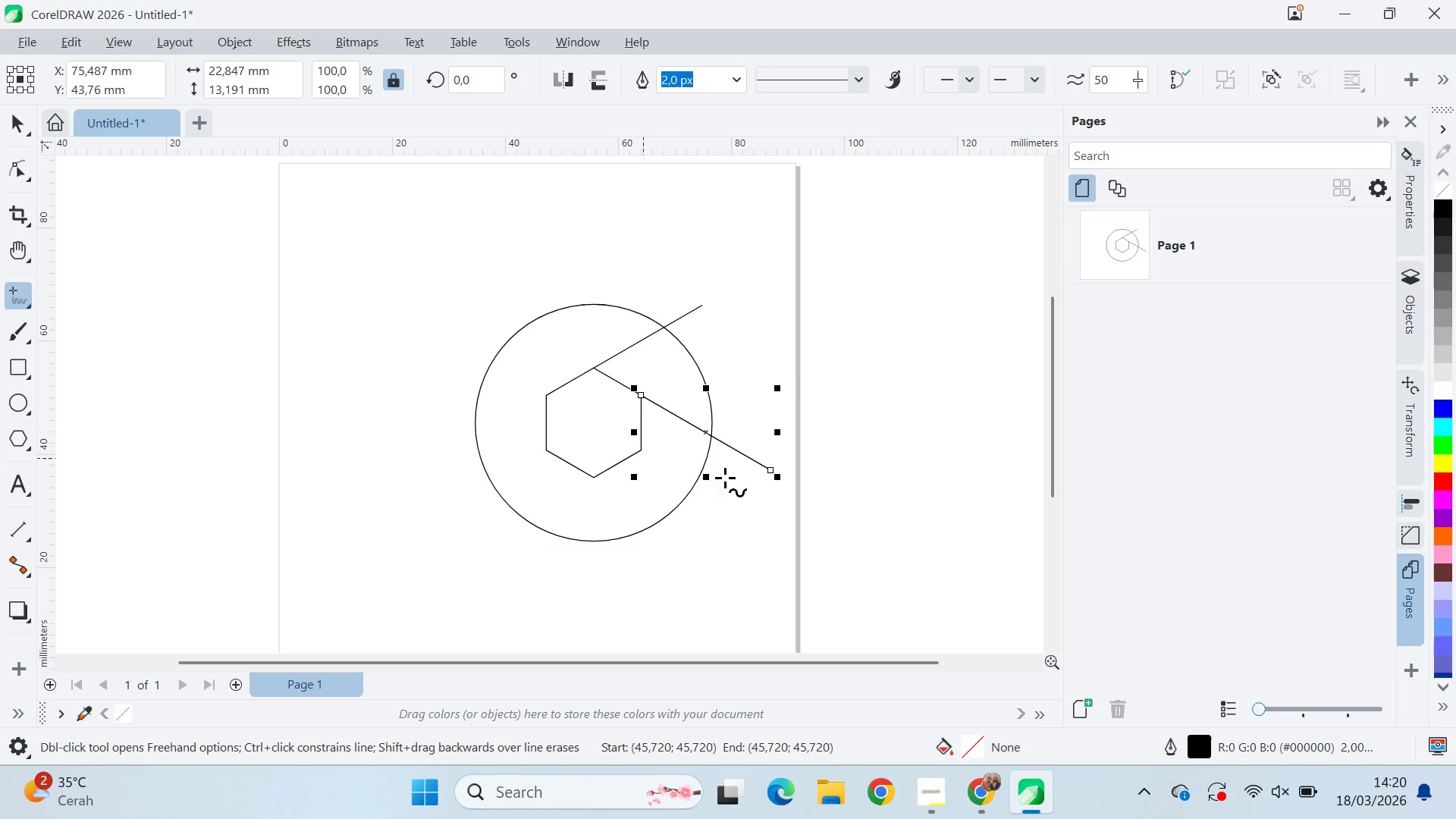 
left_click([643, 456])
 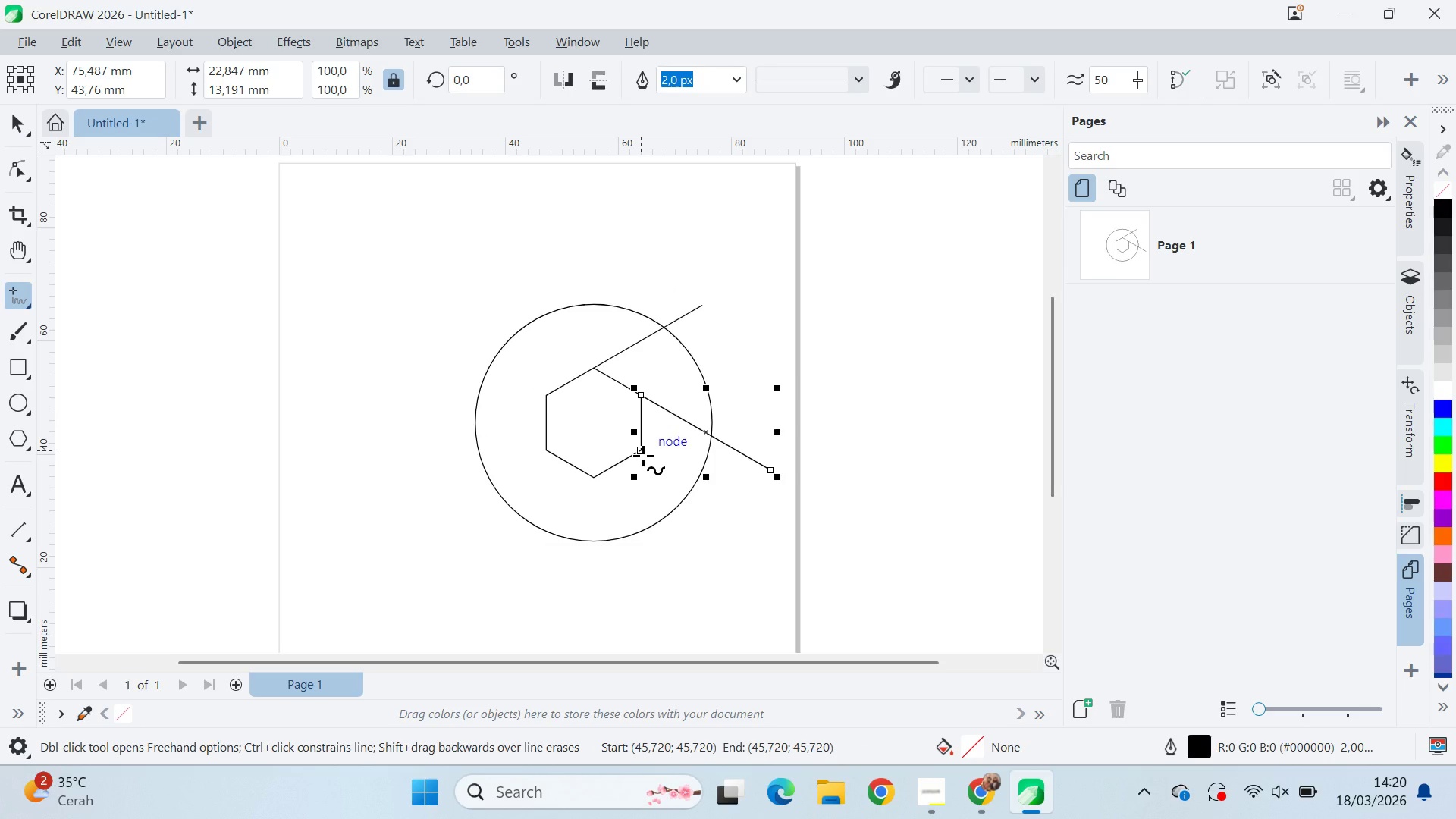 
hold_key(key=ShiftLeft, duration=0.75)
left_click([649, 560])
 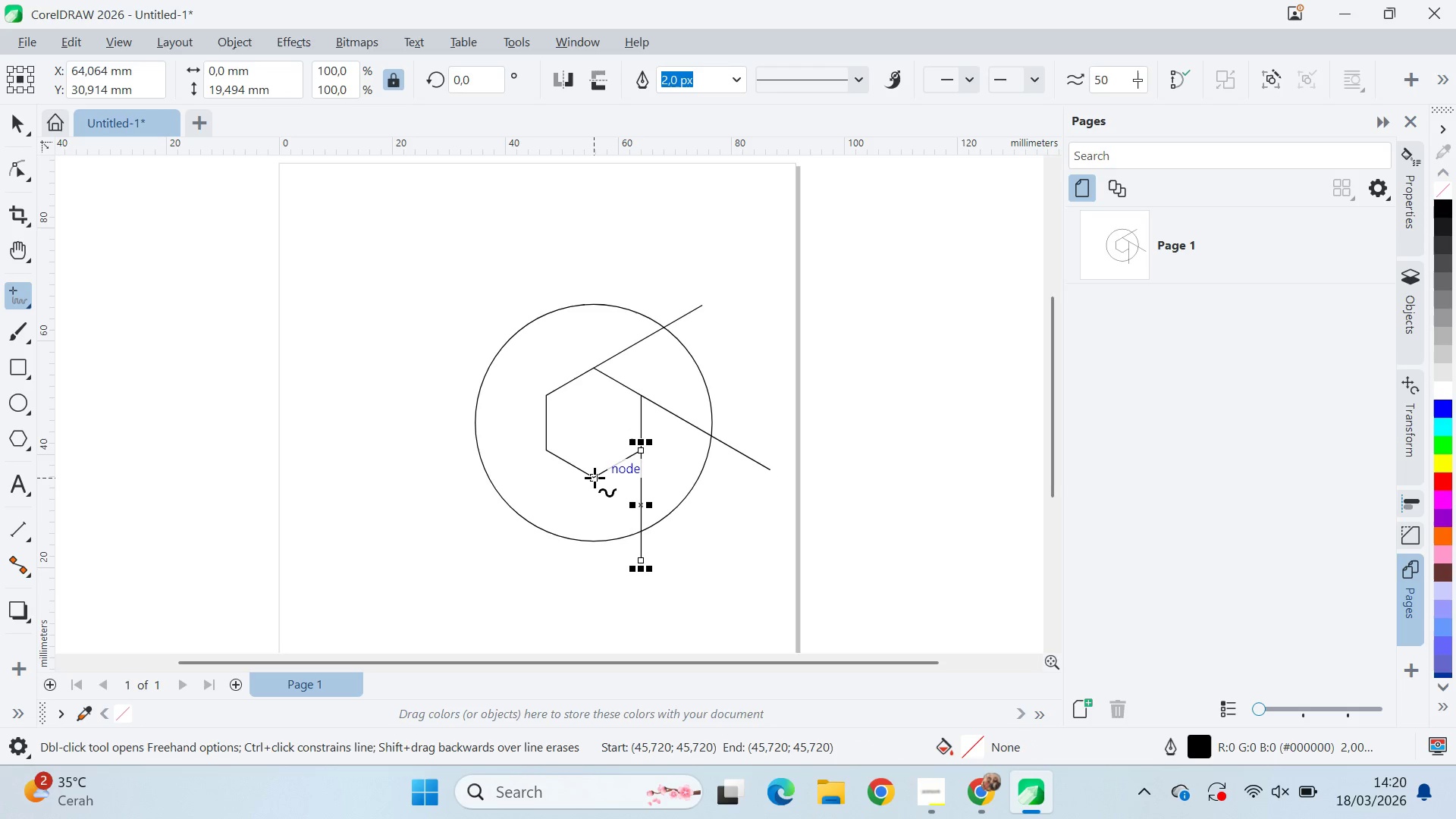 
hold_key(key=ShiftLeft, duration=1.49)
left_click([500, 547])
 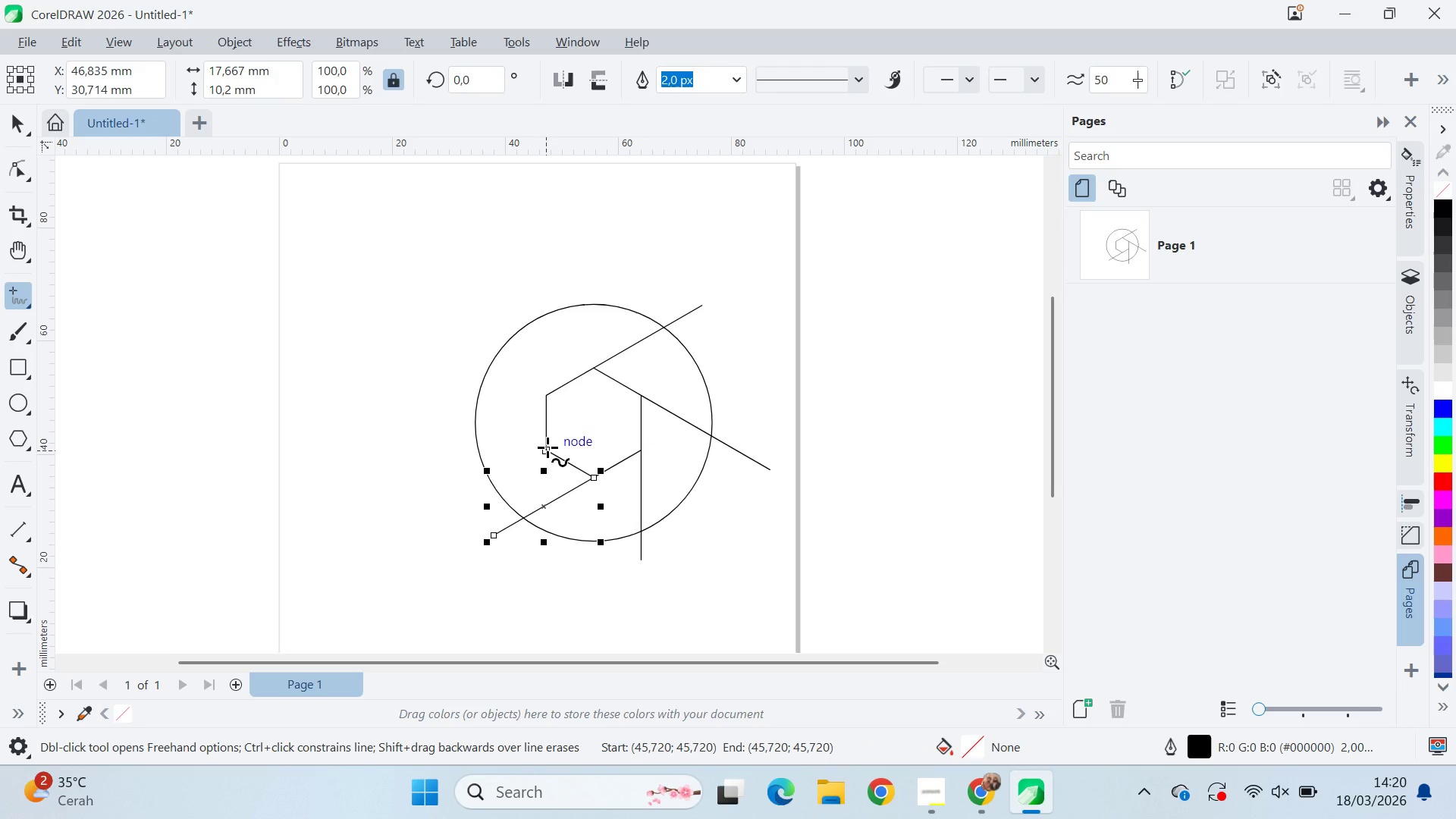 
hold_key(key=ShiftLeft, duration=0.88)
 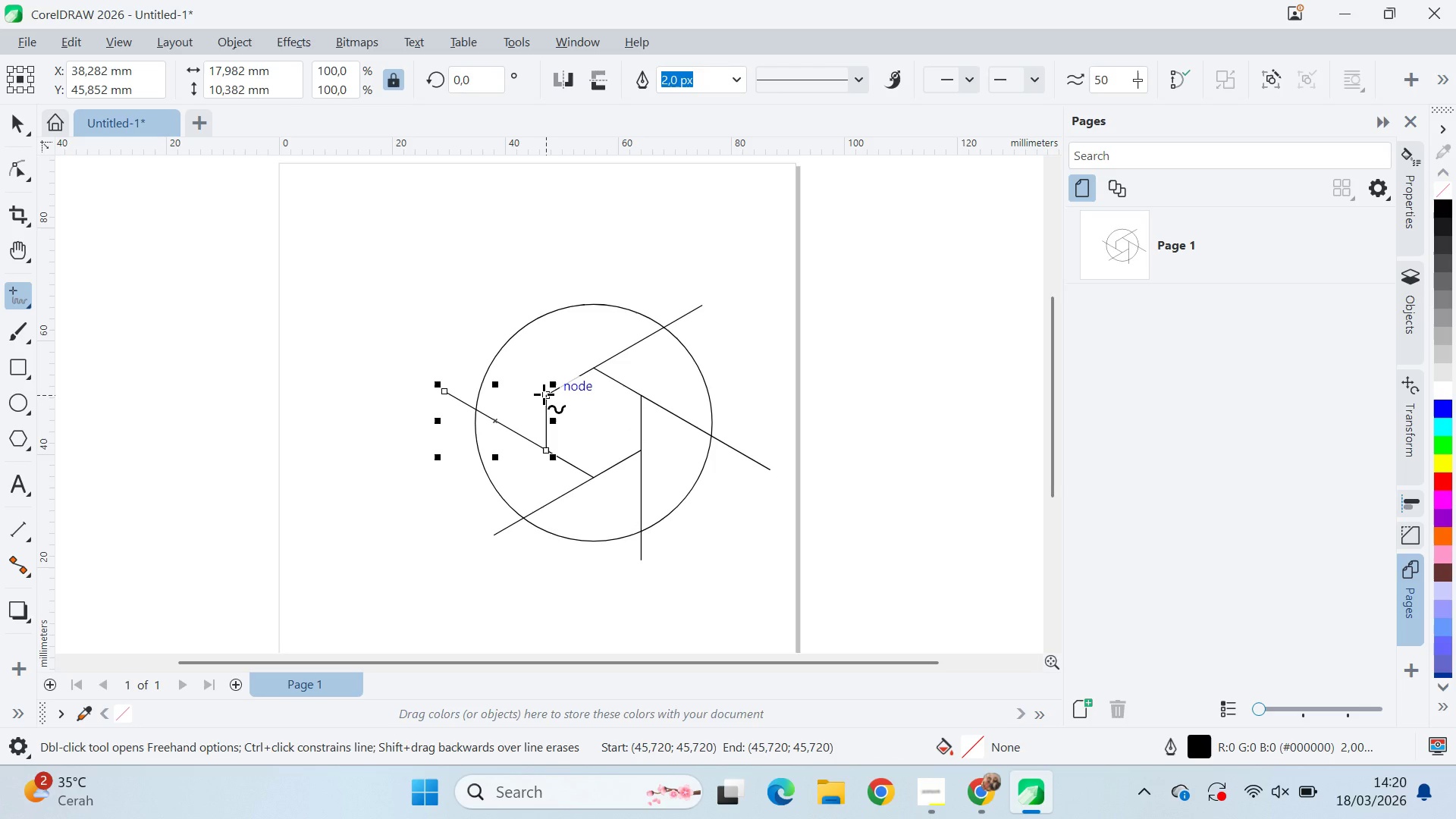 
left_click([544, 394])
 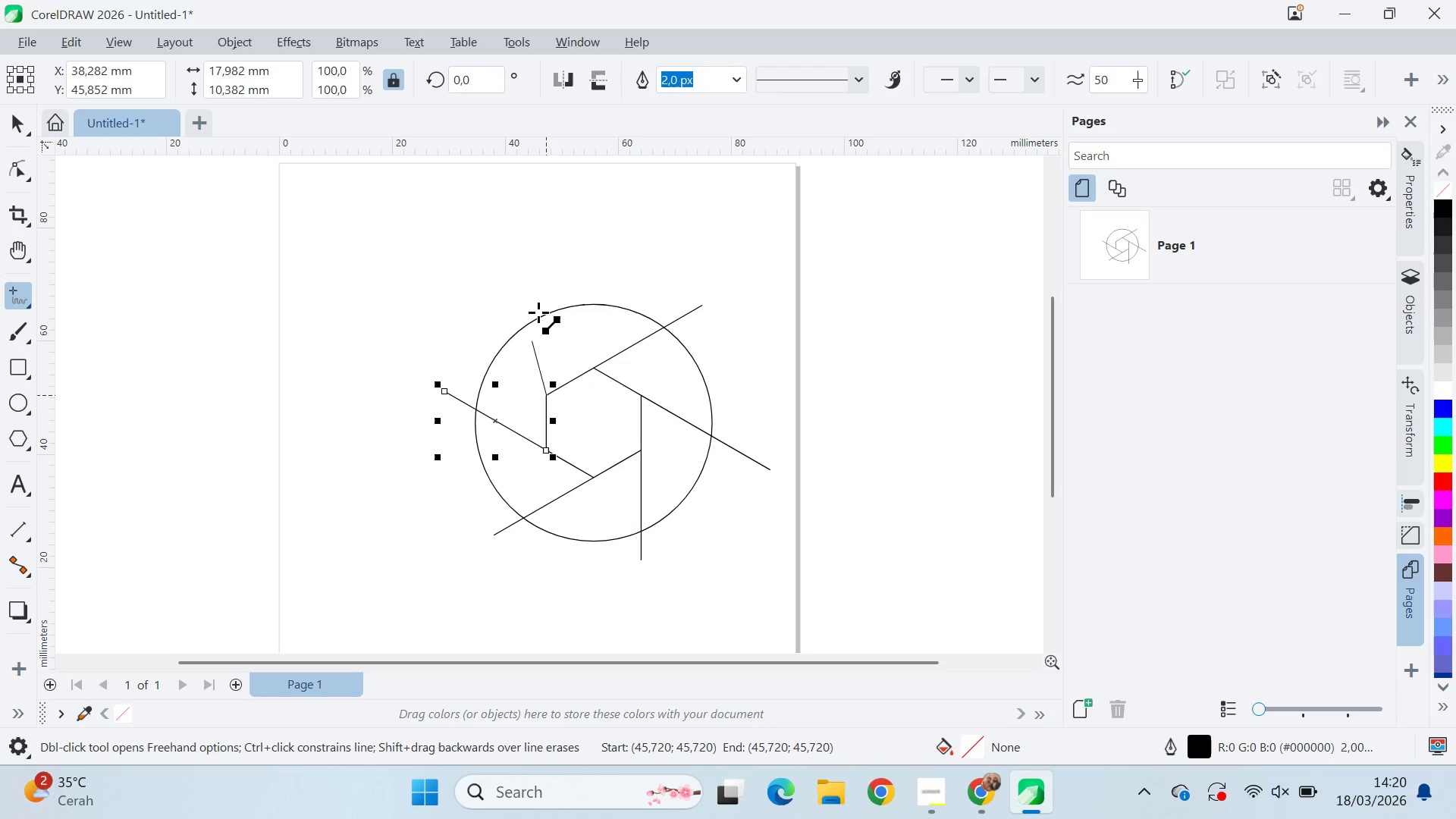 
hold_key(key=ShiftLeft, duration=0.7)
left_click([539, 278])
 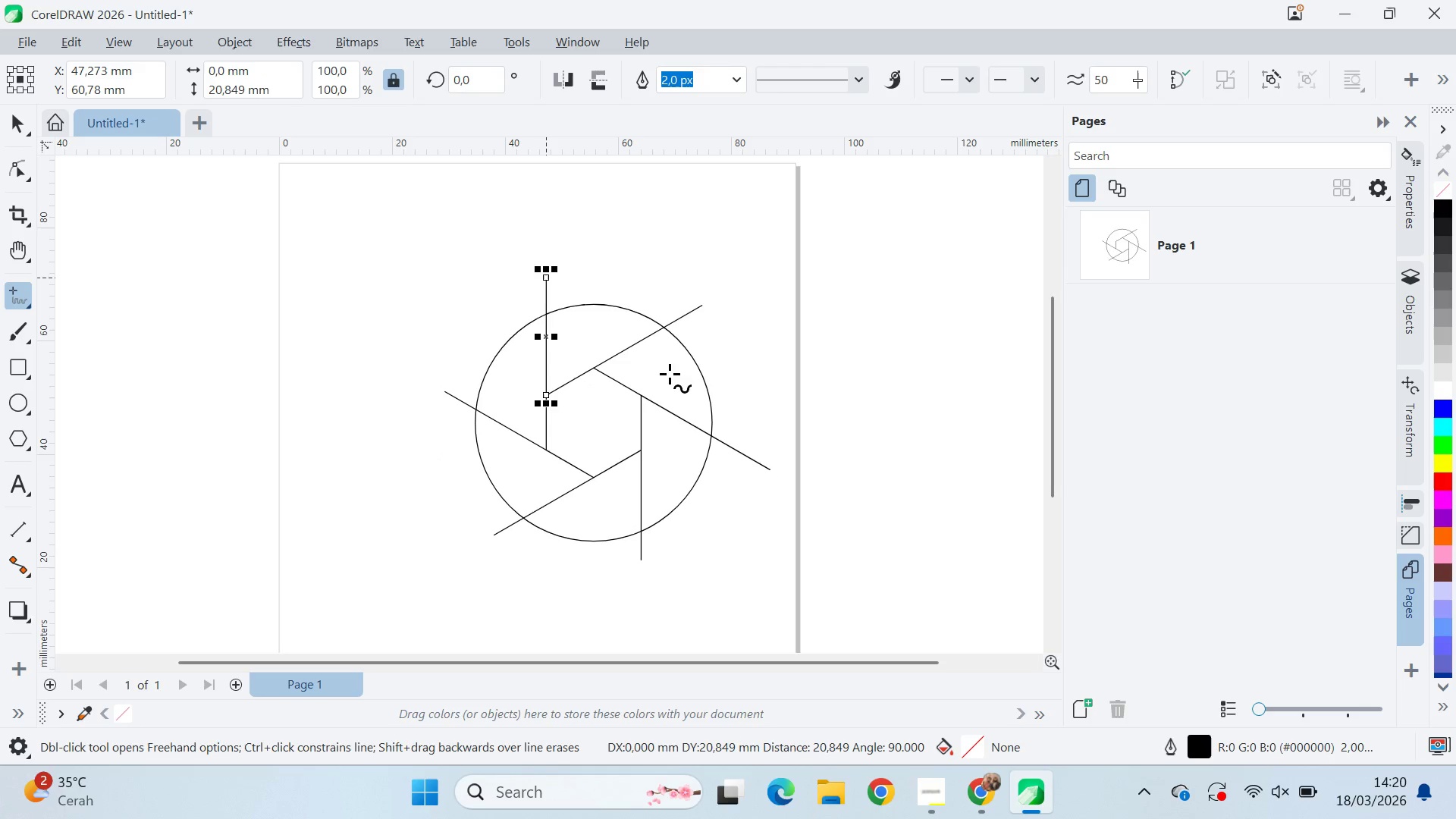 
key(V)
 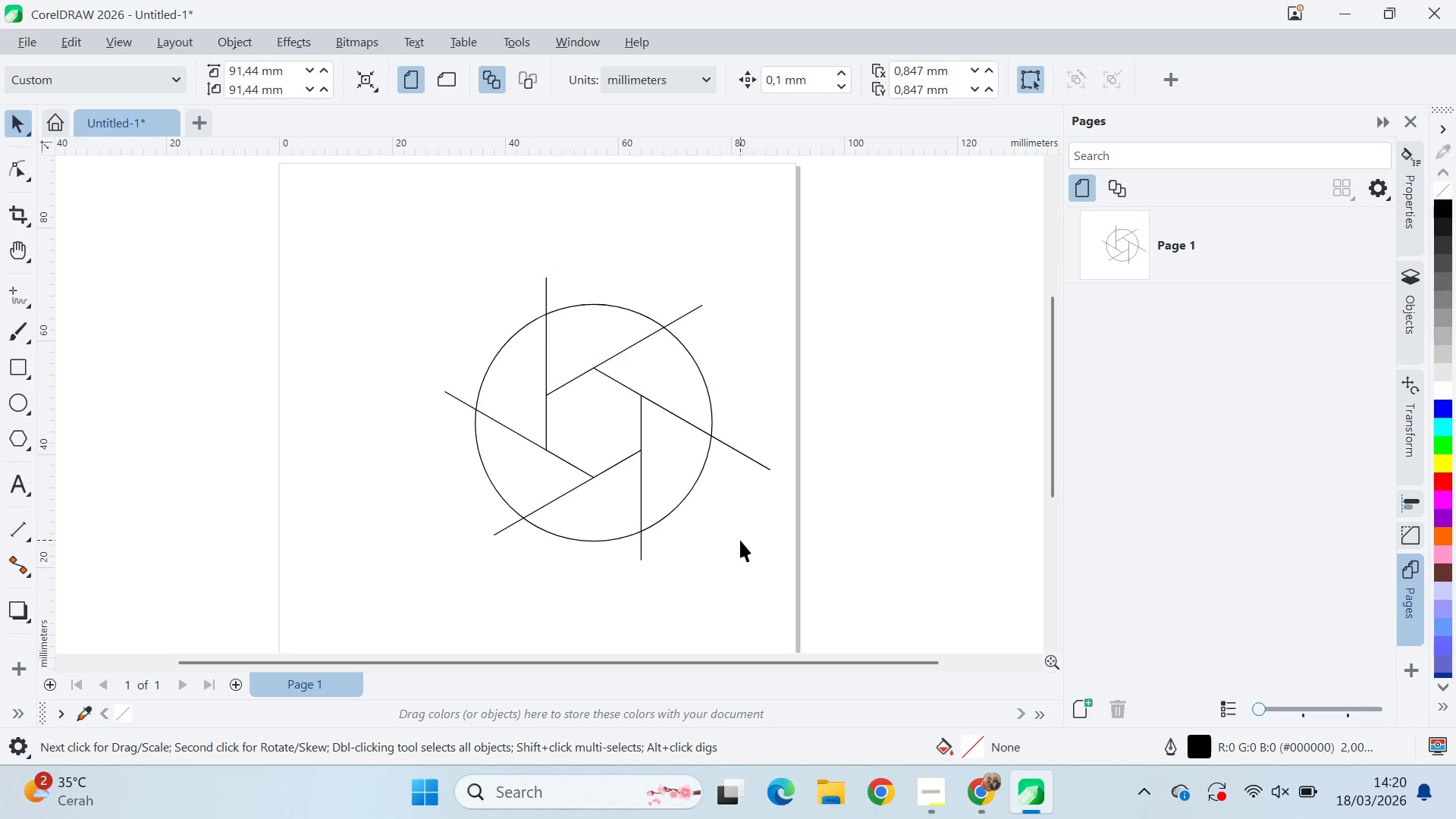 
scroll: coordinate [747, 496], scroll_direction: up, amount: 1.0
 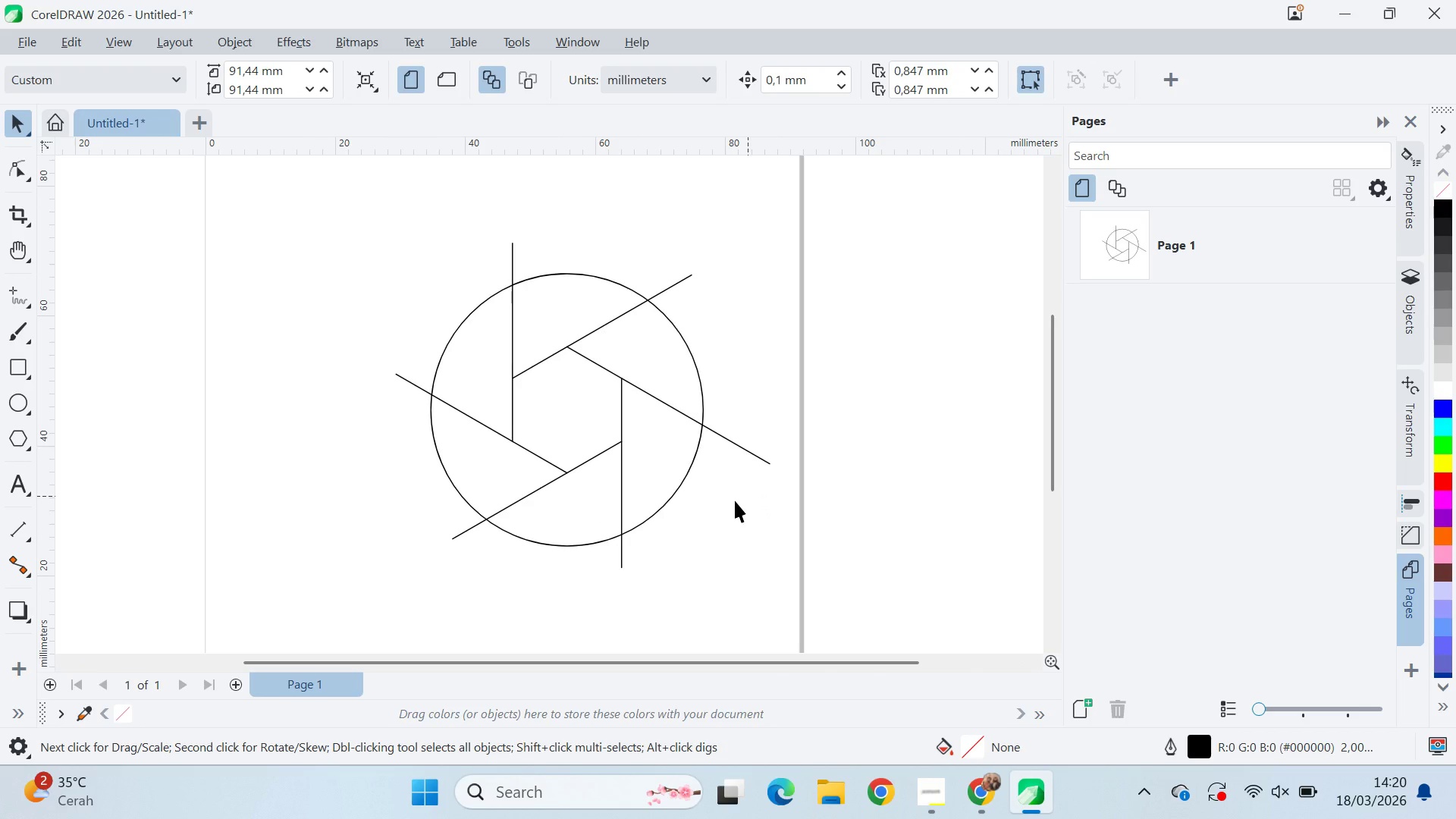 
double_click([682, 489])
 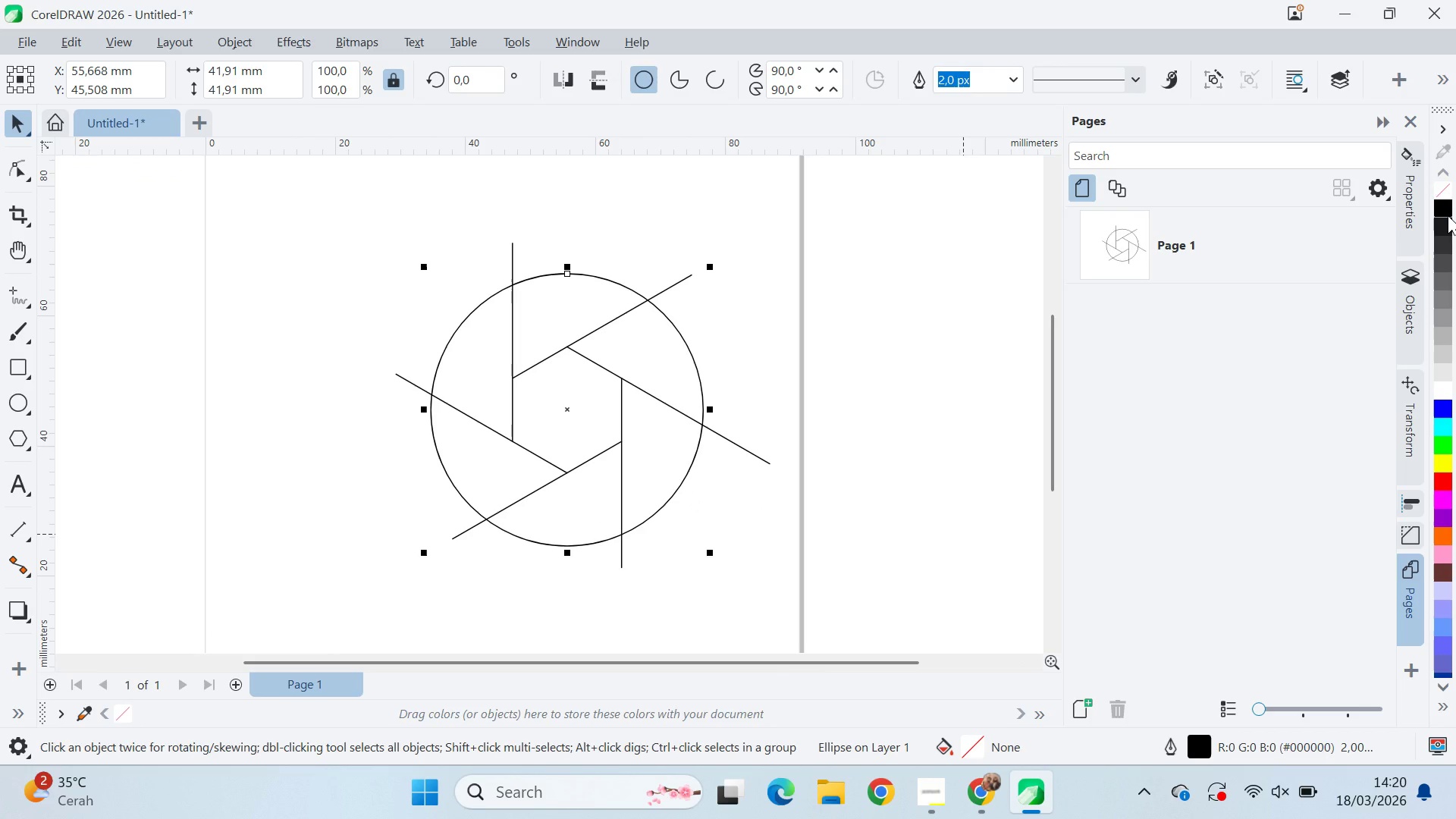 
right_click([1445, 190])
 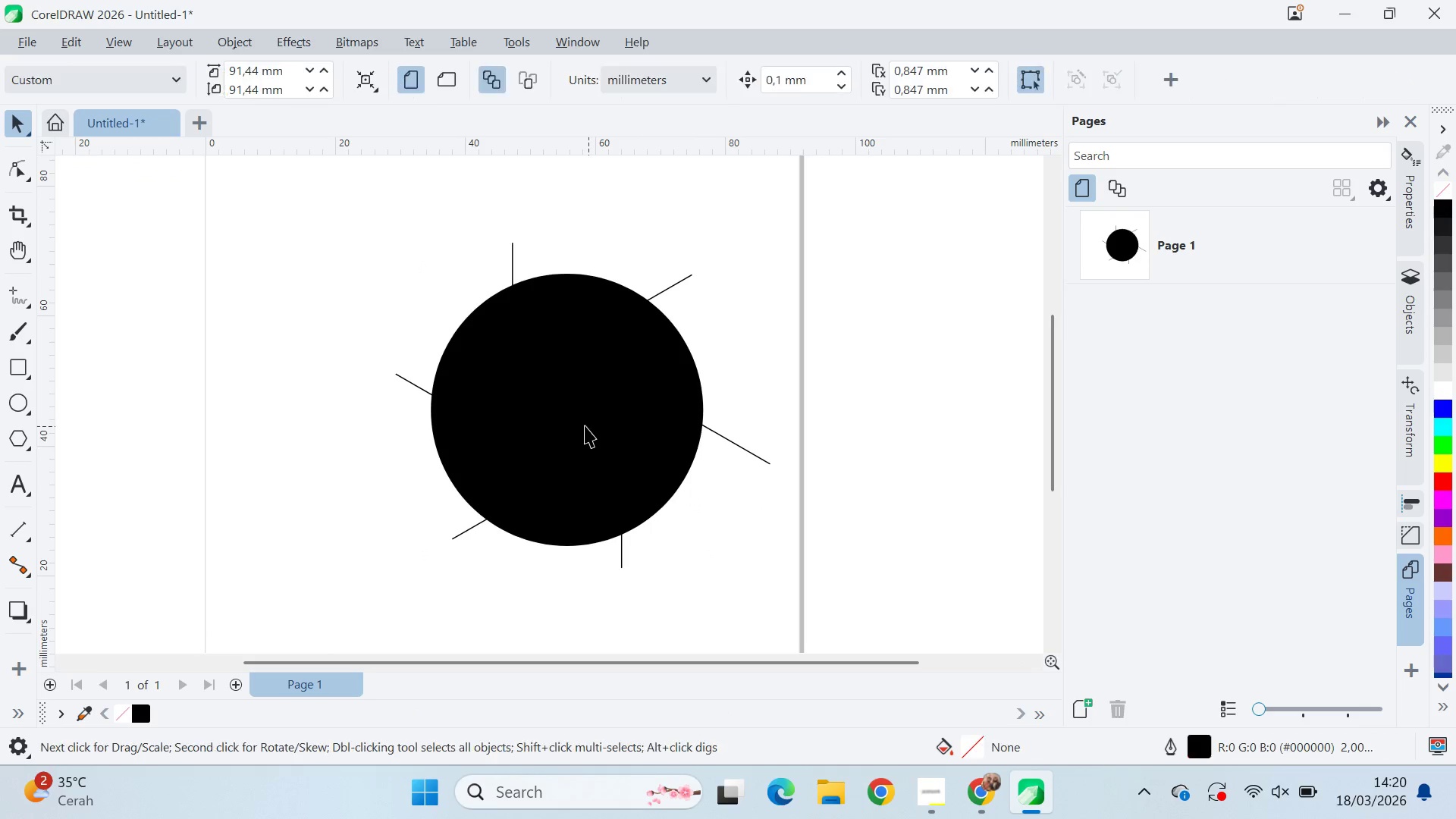 
double_click([584, 424])
 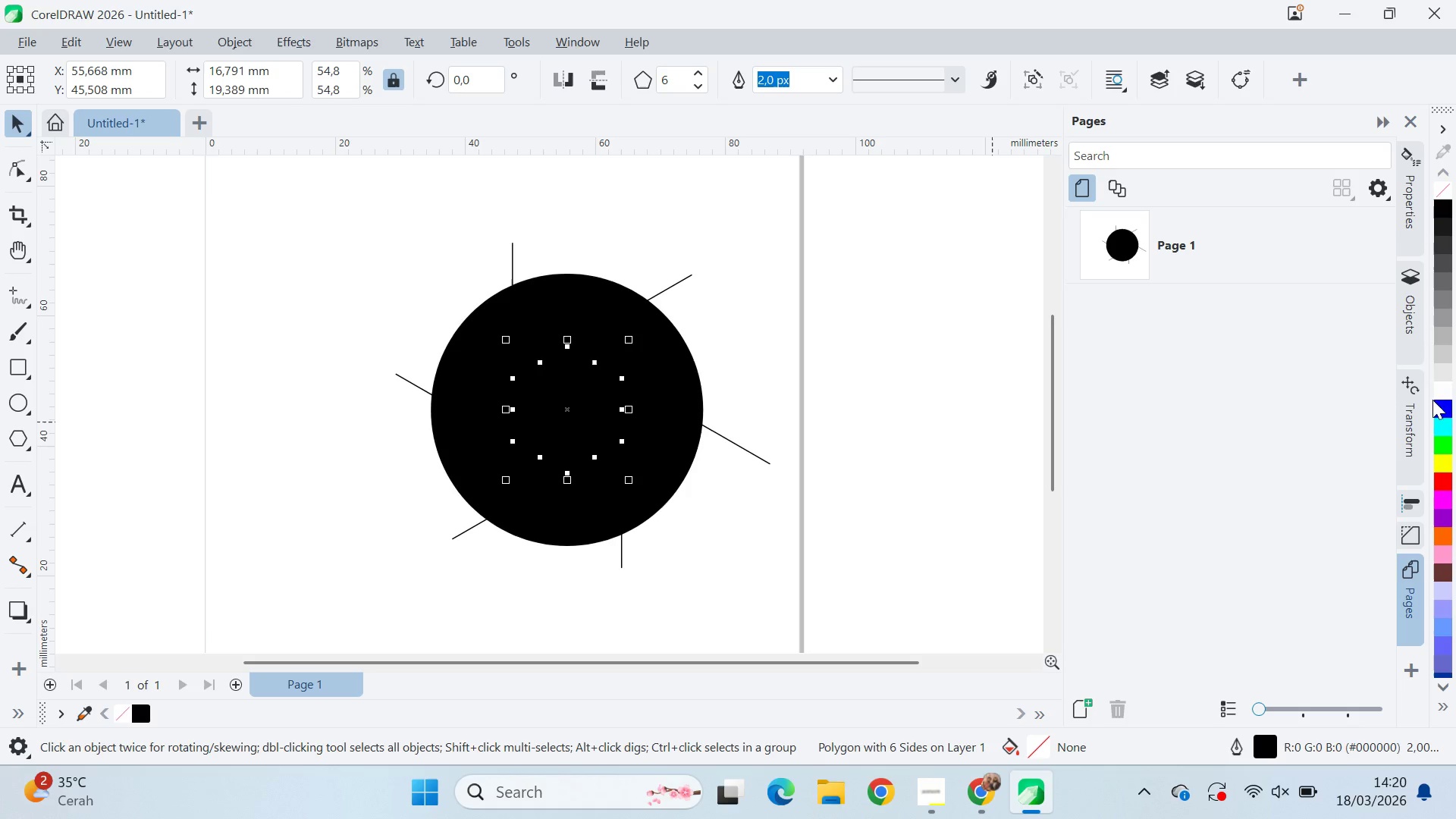 
left_click([1442, 396])
 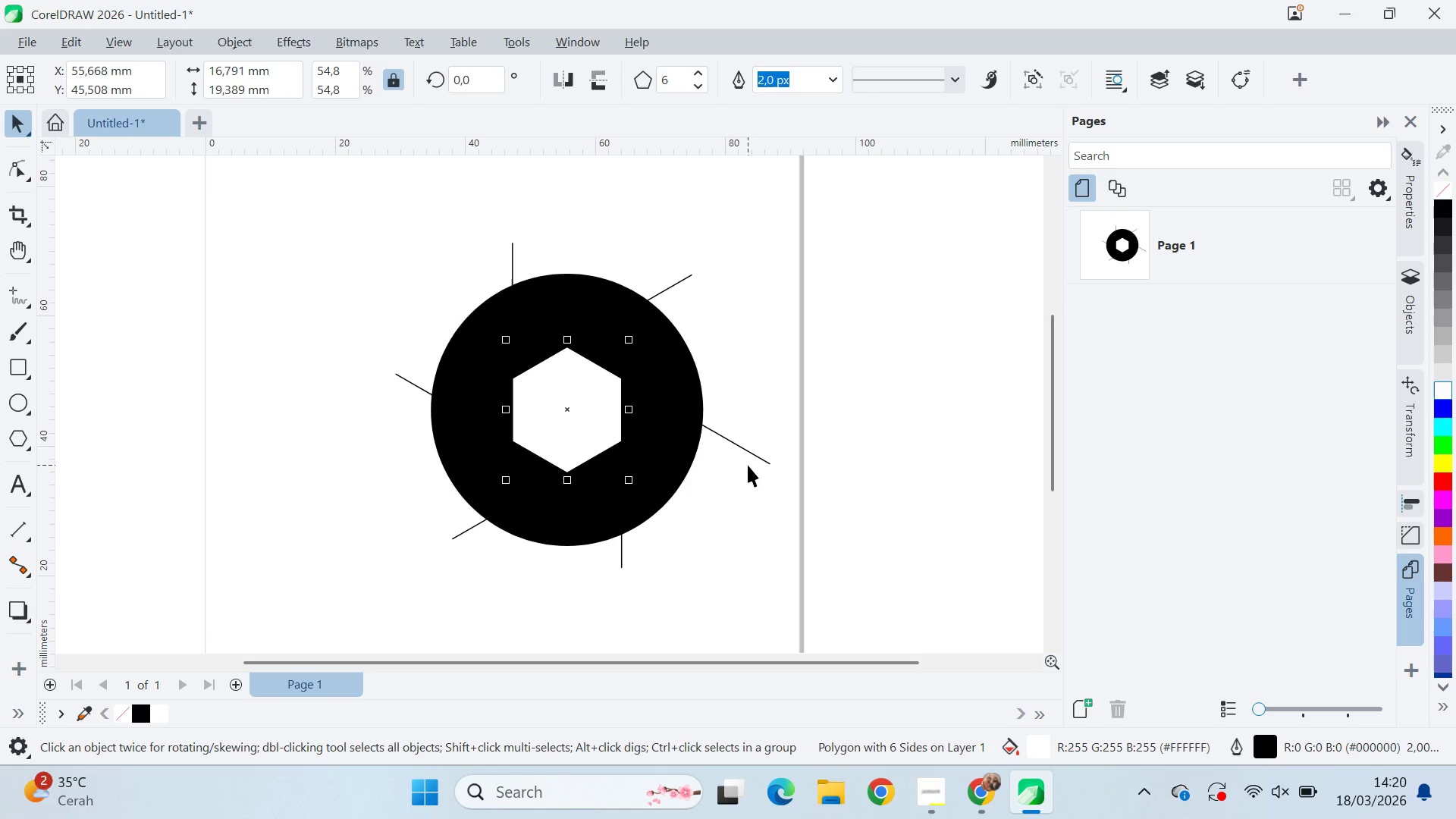 
left_click([753, 463])
 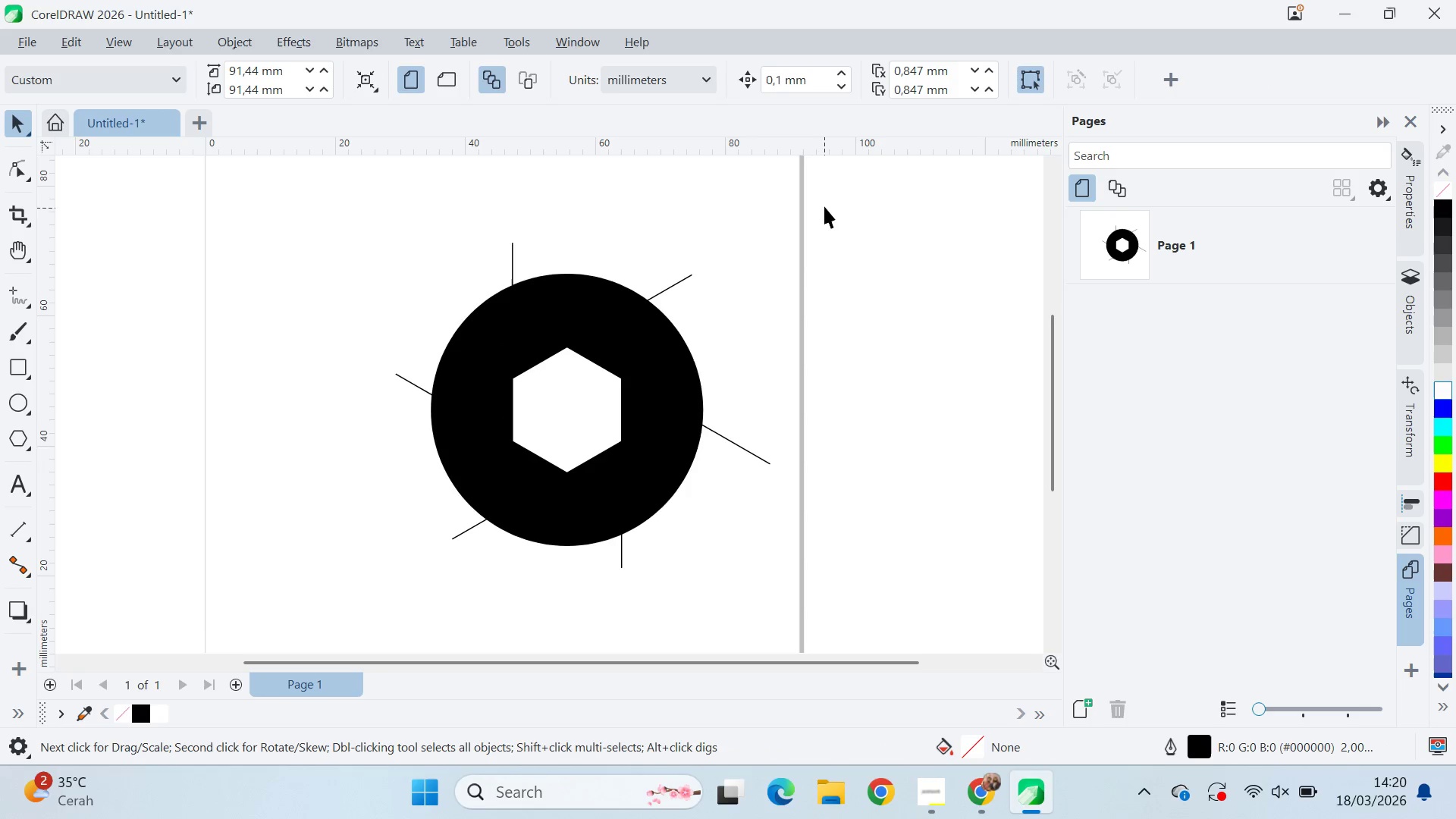 
left_click_drag(start_coordinate=[830, 201], to_coordinate=[309, 588])
 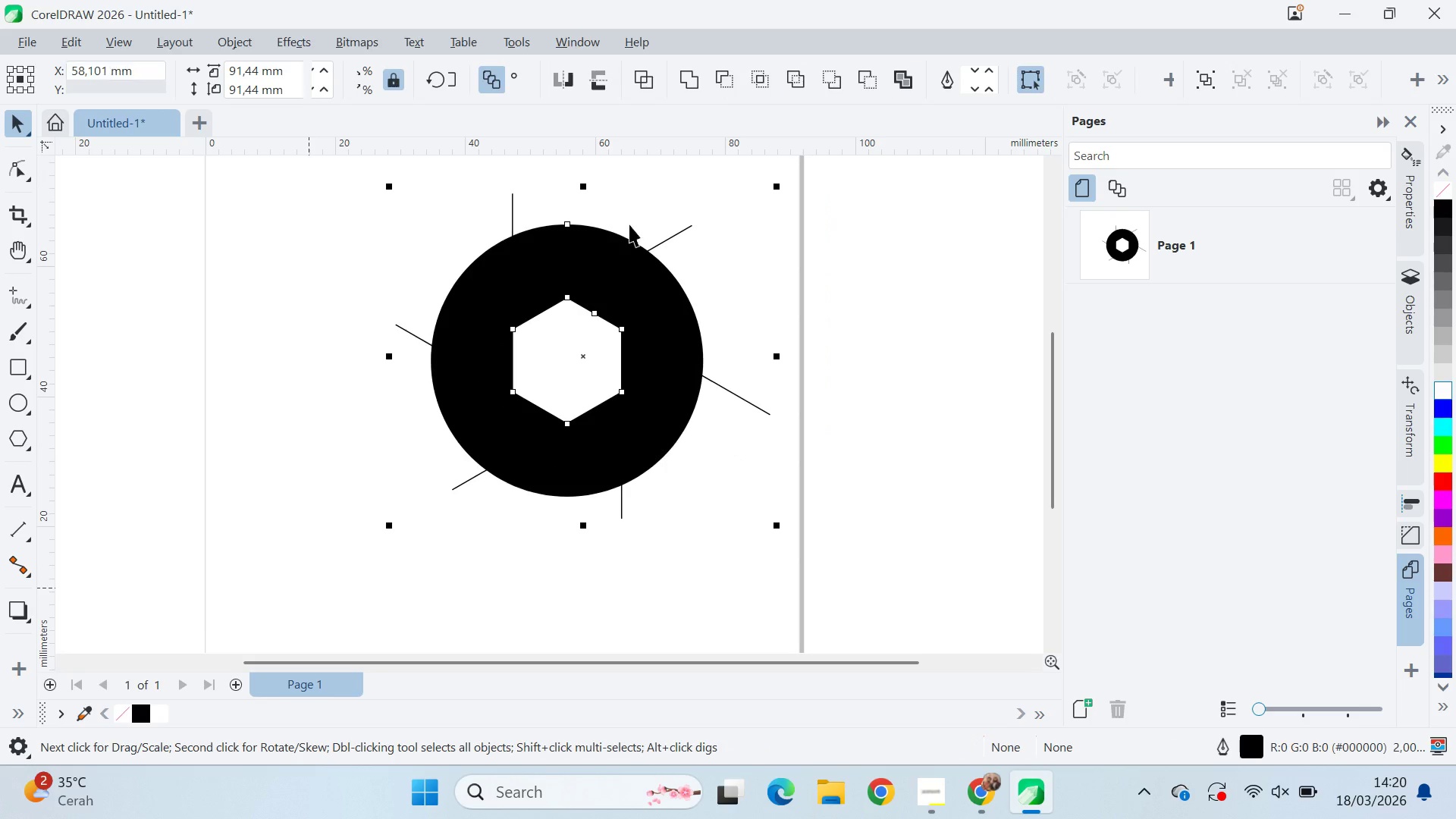 
hold_key(key=ShiftLeft, duration=0.58)
left_click([602, 228])
 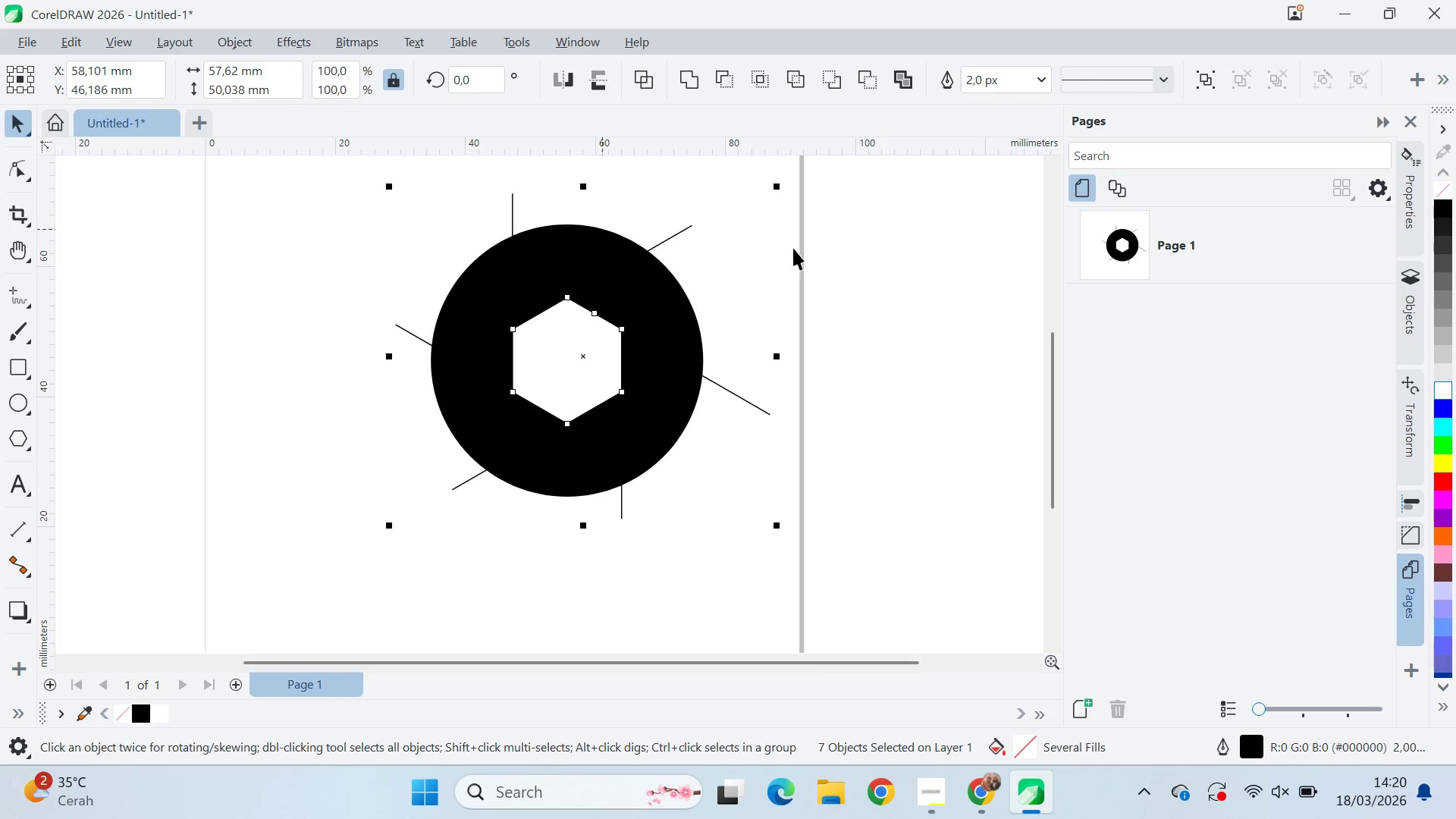 
hold_key(key=ShiftLeft, duration=17.03)
left_click([1412, 303])
 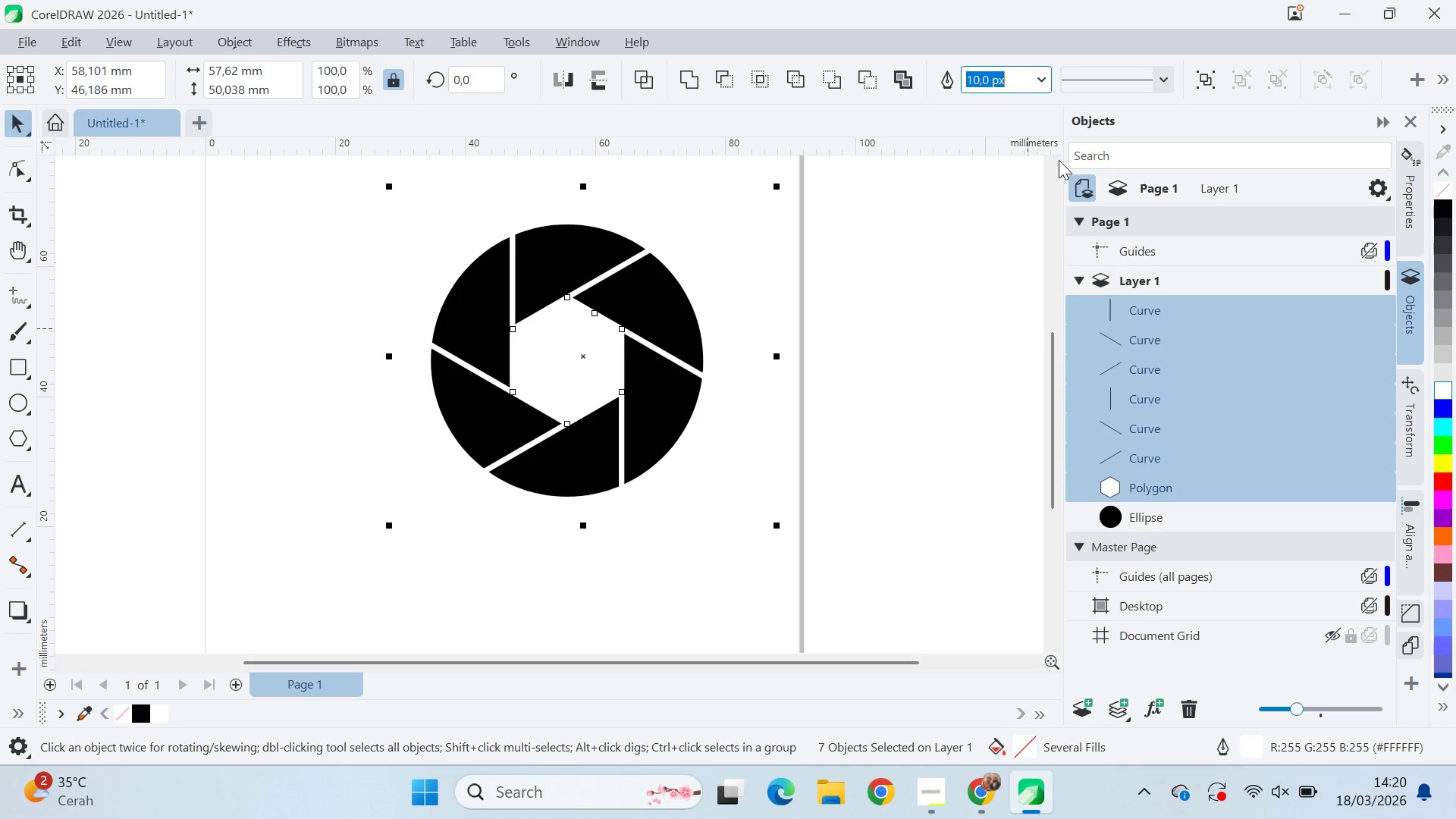 
left_click([990, 397])
 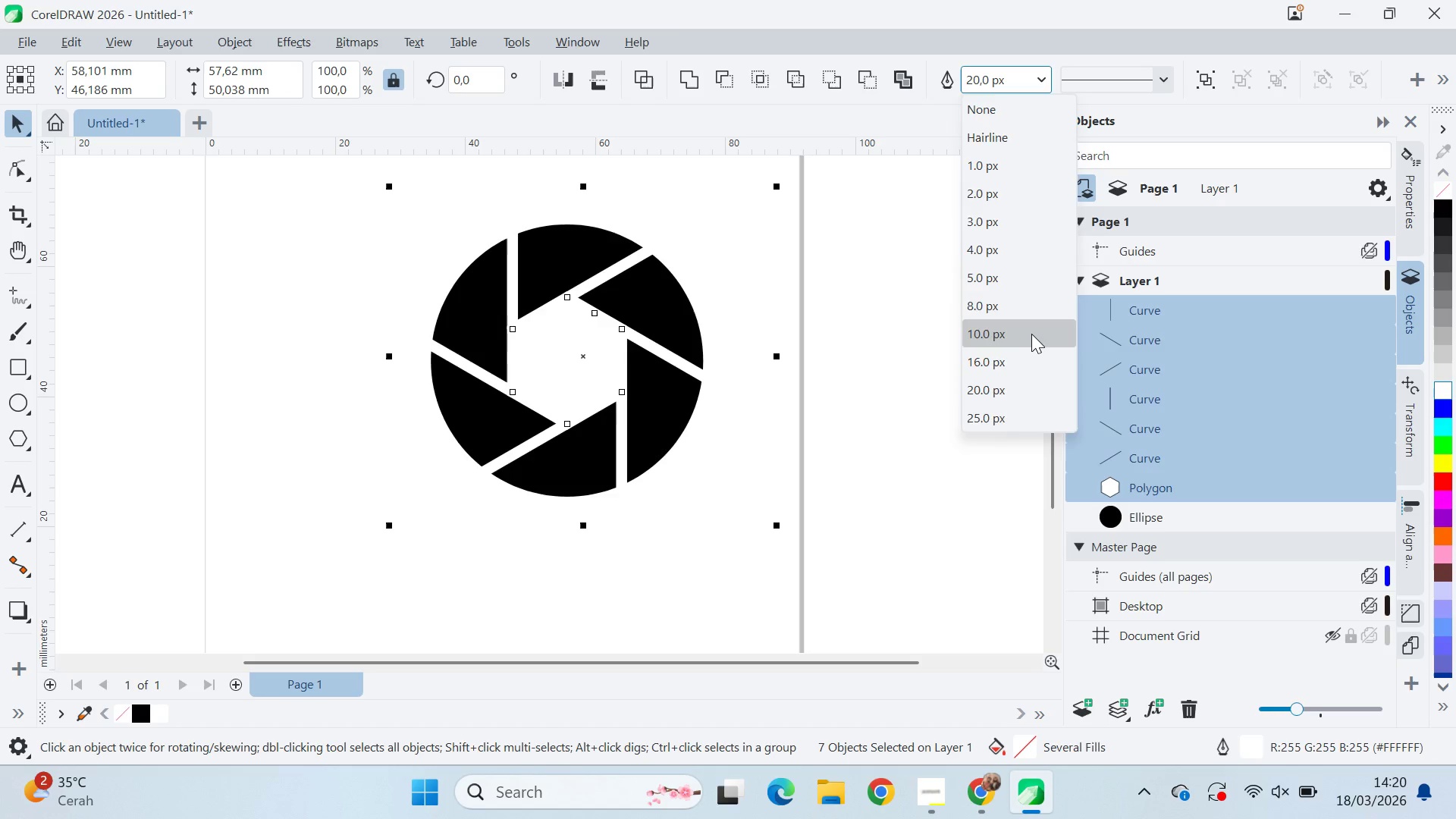 
left_click([1041, 88])
 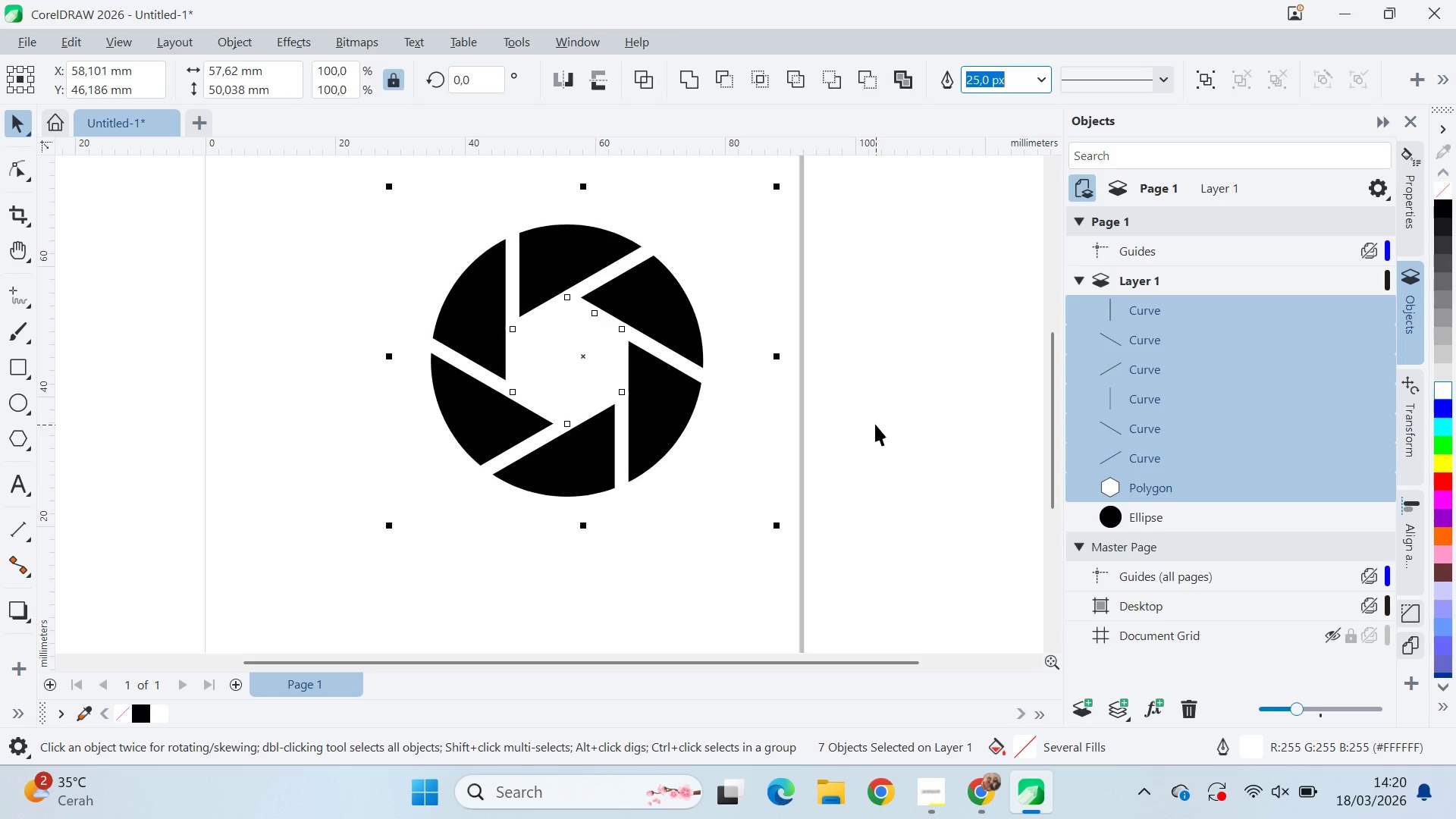 
type(qv)
 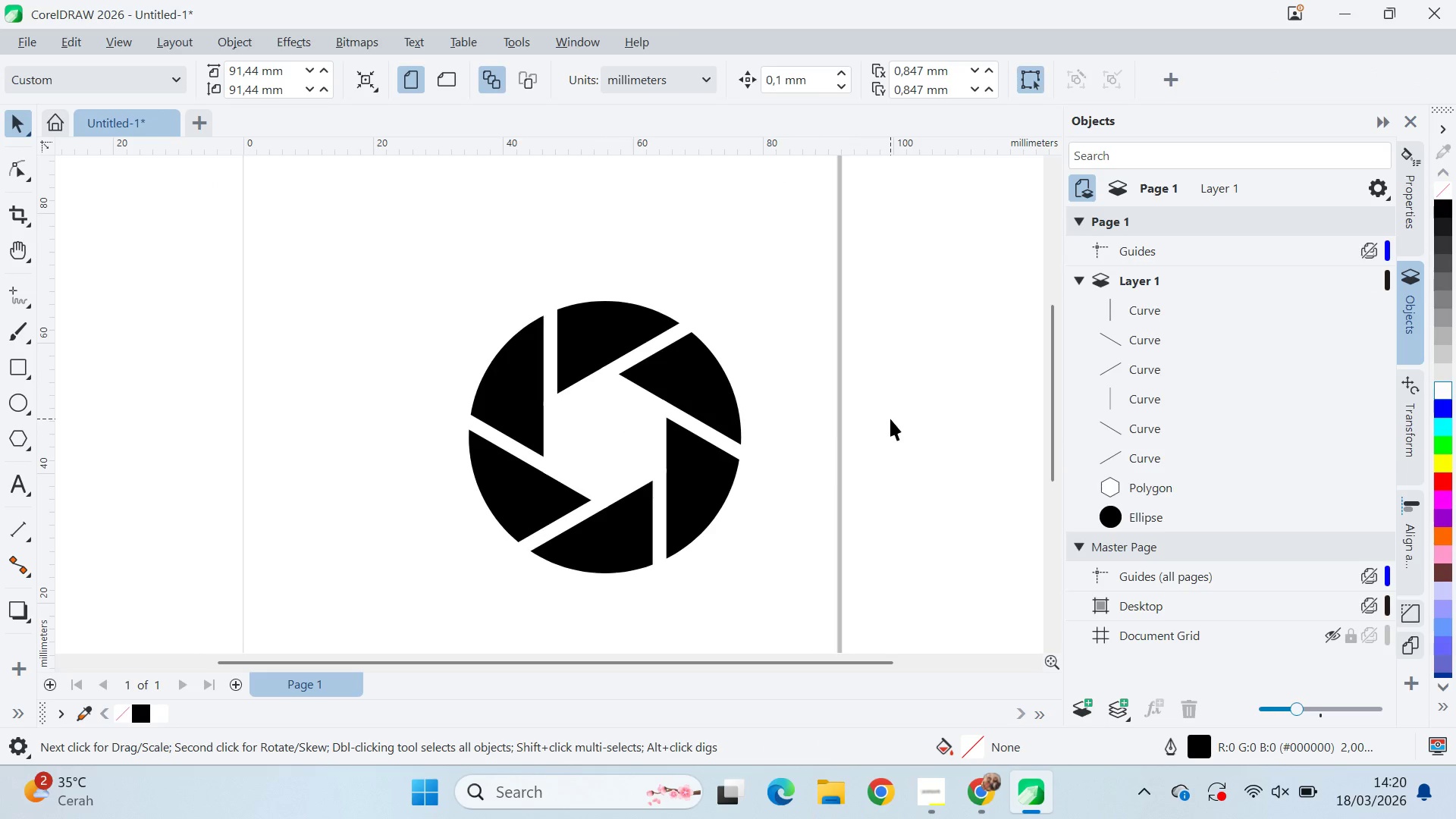 
left_click_drag(start_coordinate=[821, 356], to_coordinate=[858, 433])
 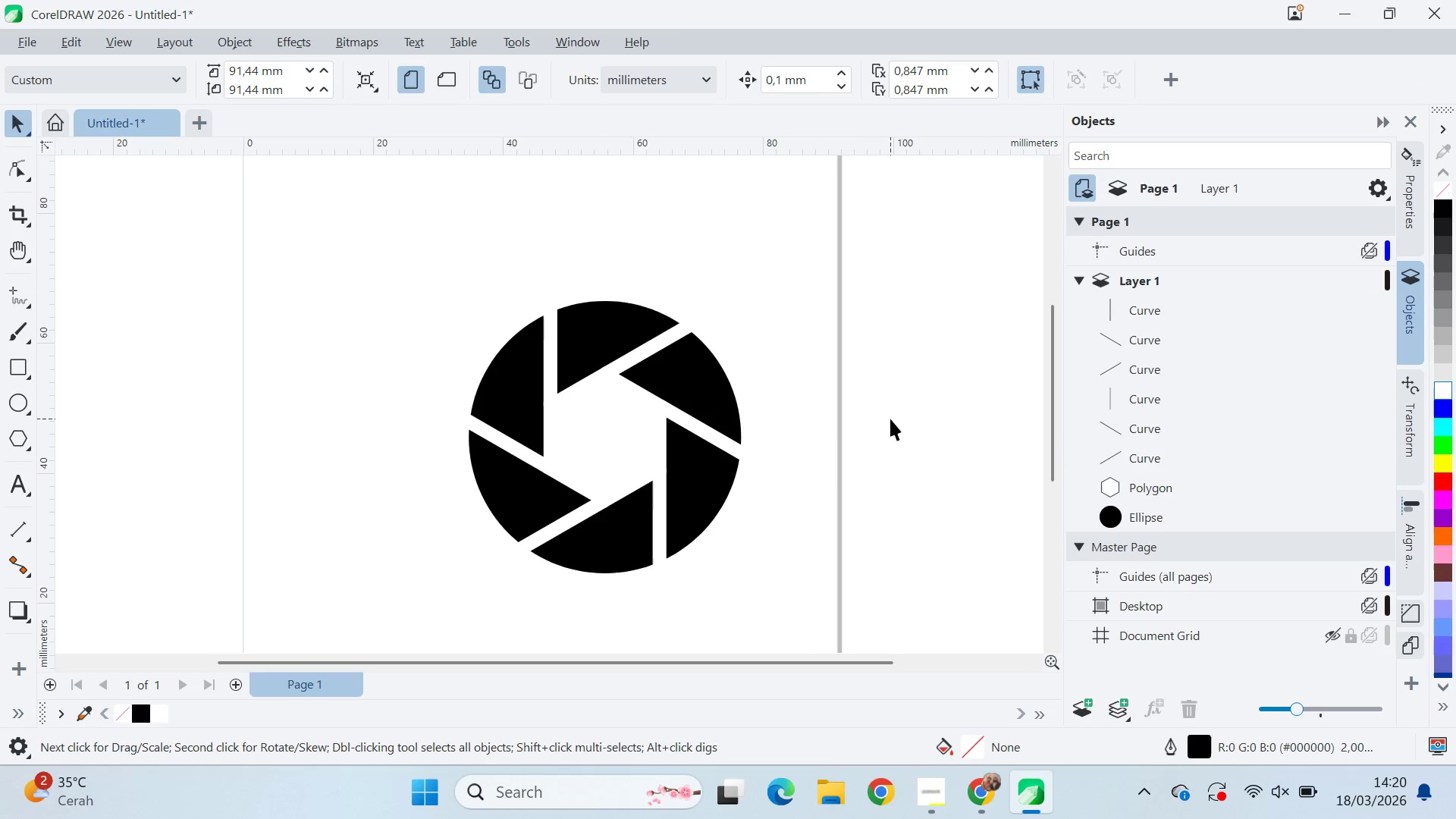 
left_click([890, 419])
 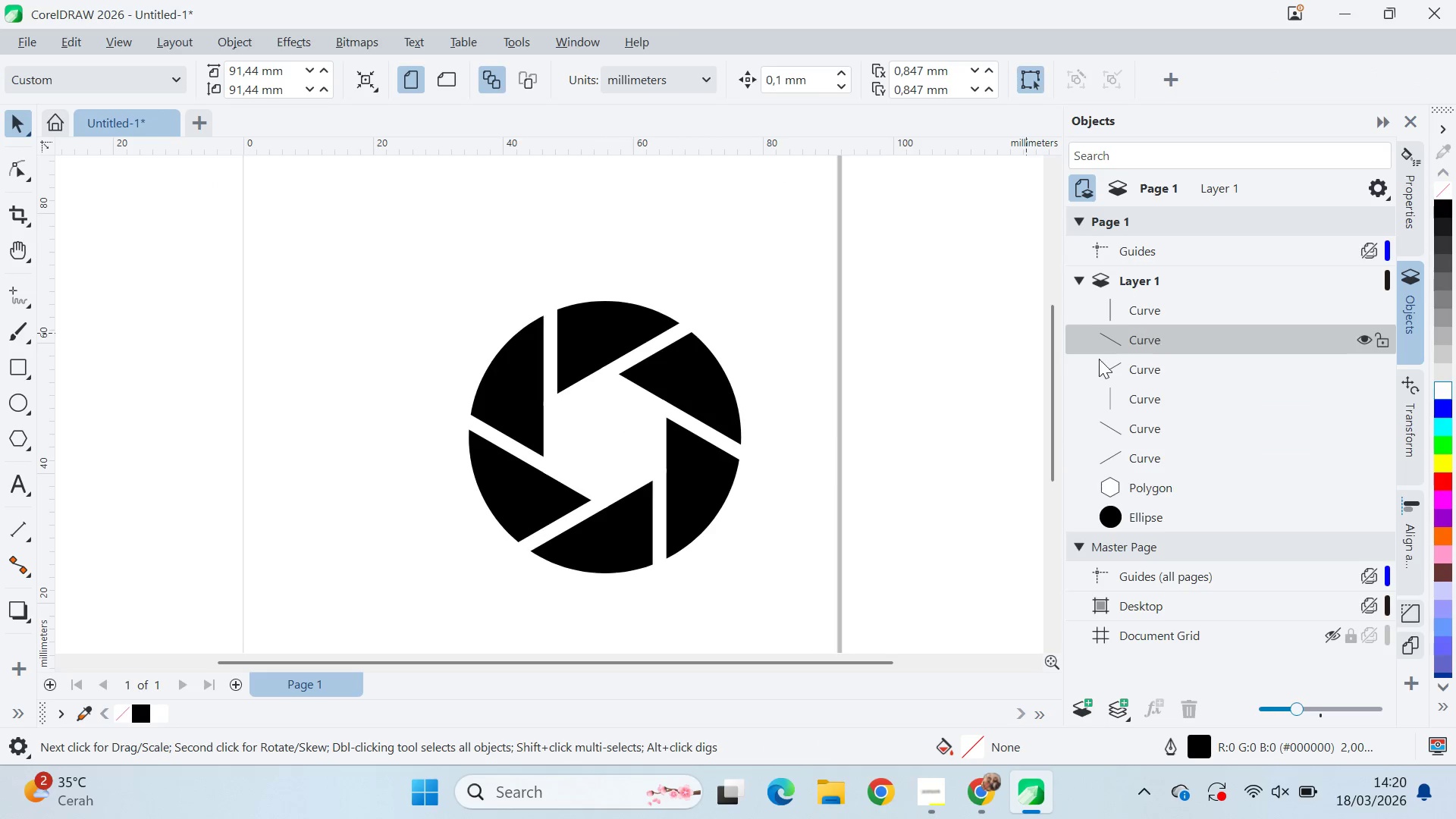 
left_click([1125, 487])
 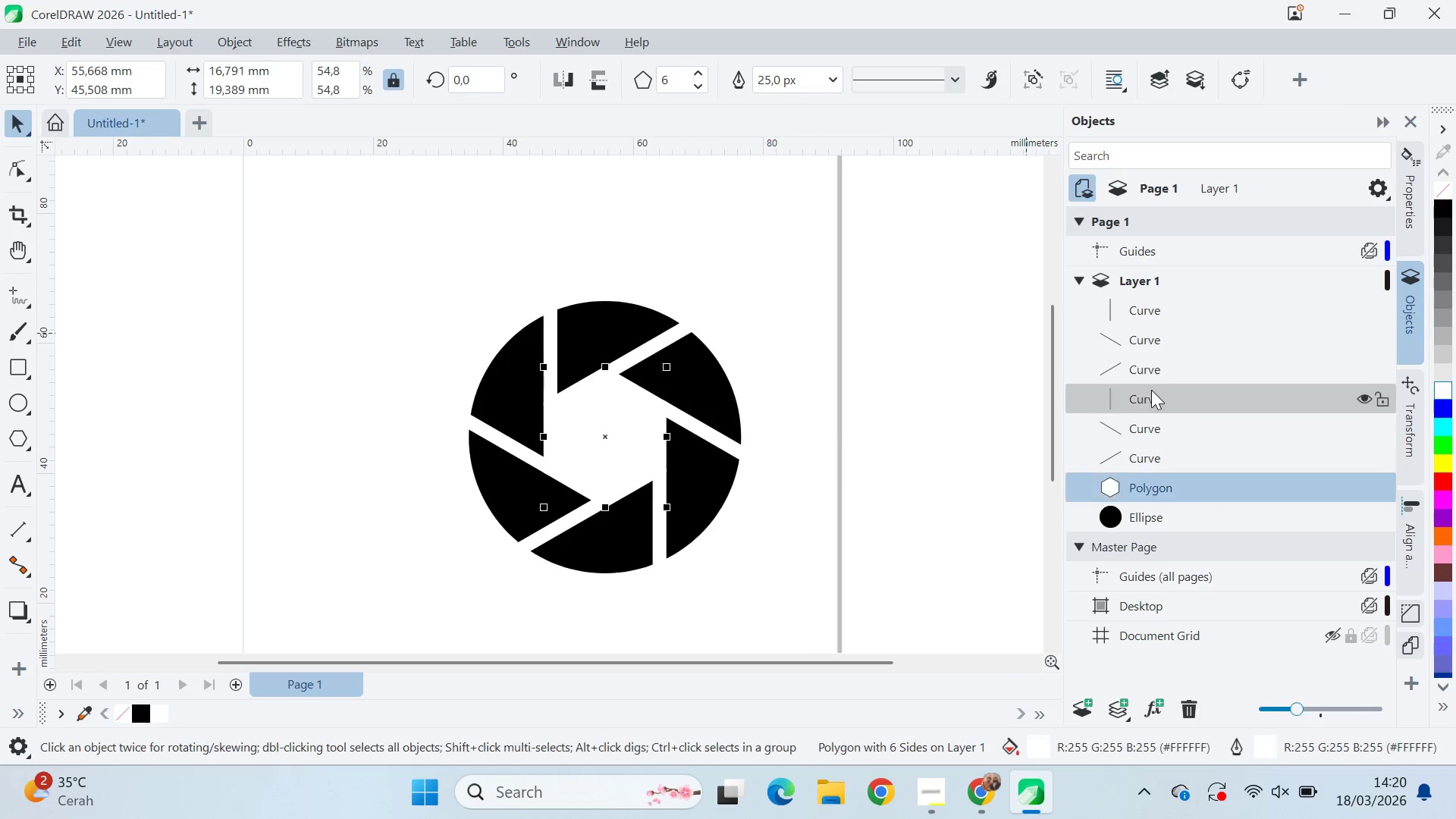 
hold_key(key=ShiftLeft, duration=0.33)
 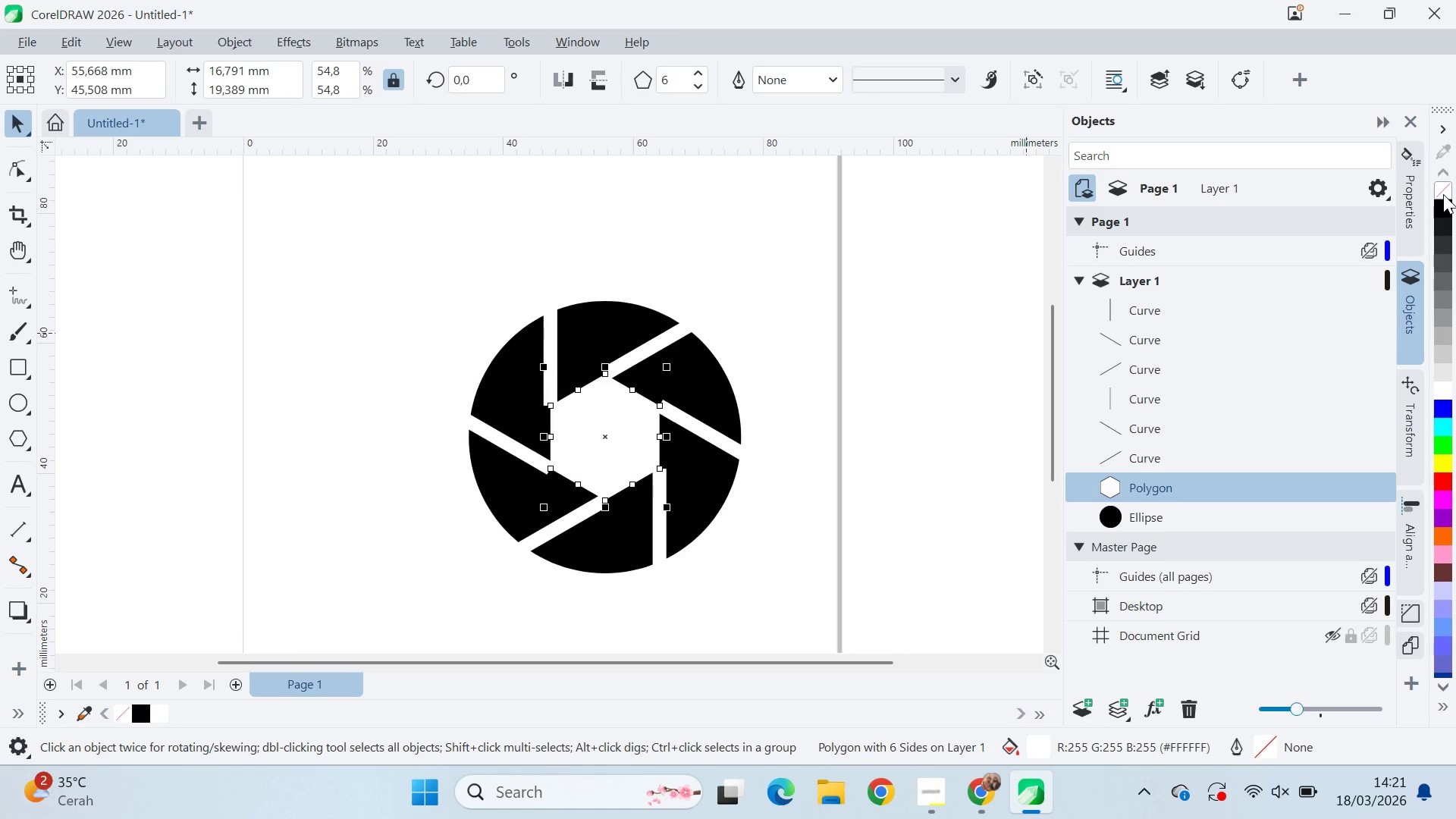 
key(Control+Z)
 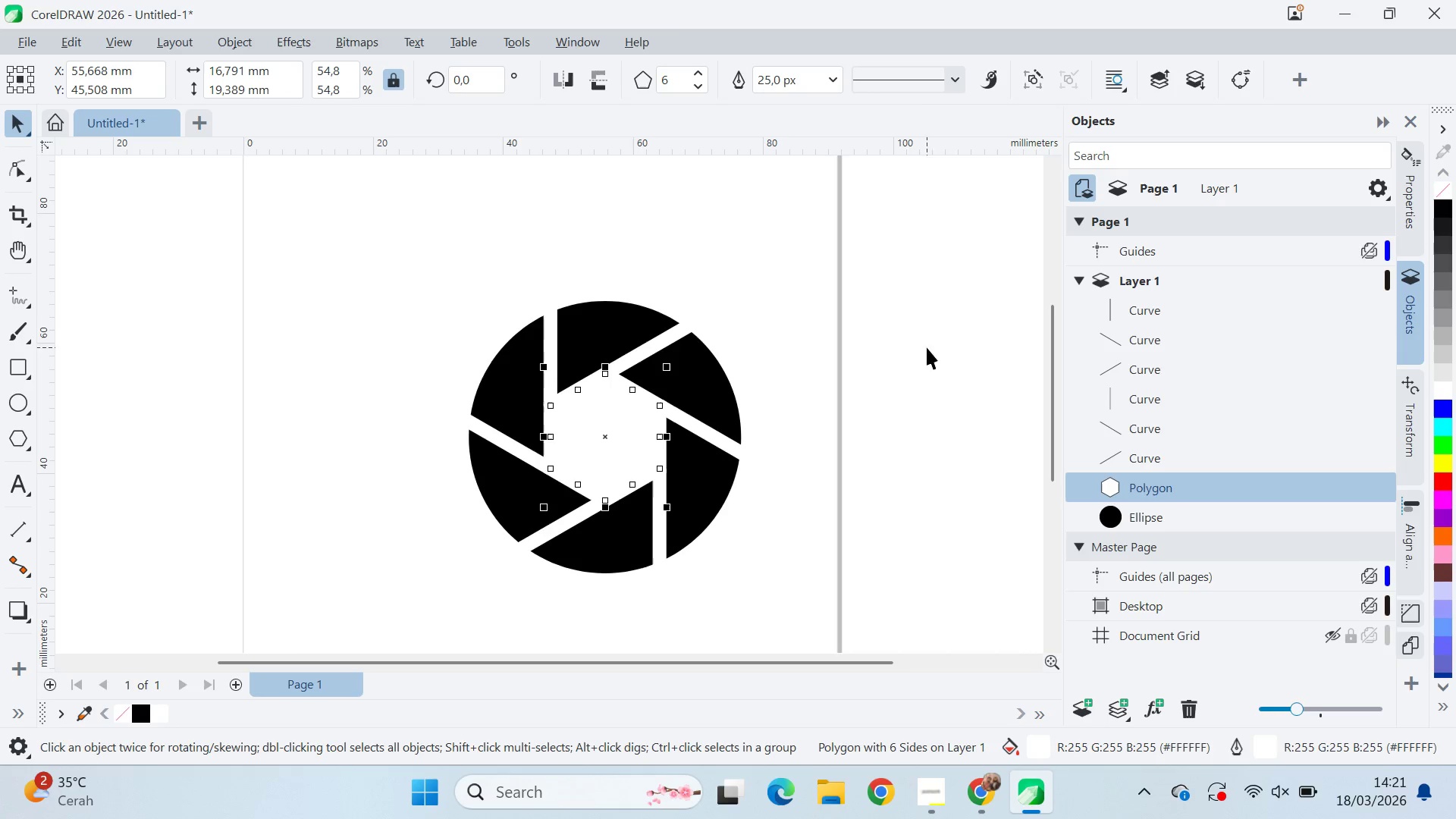 
hold_key(key=ShiftLeft, duration=0.7)
 